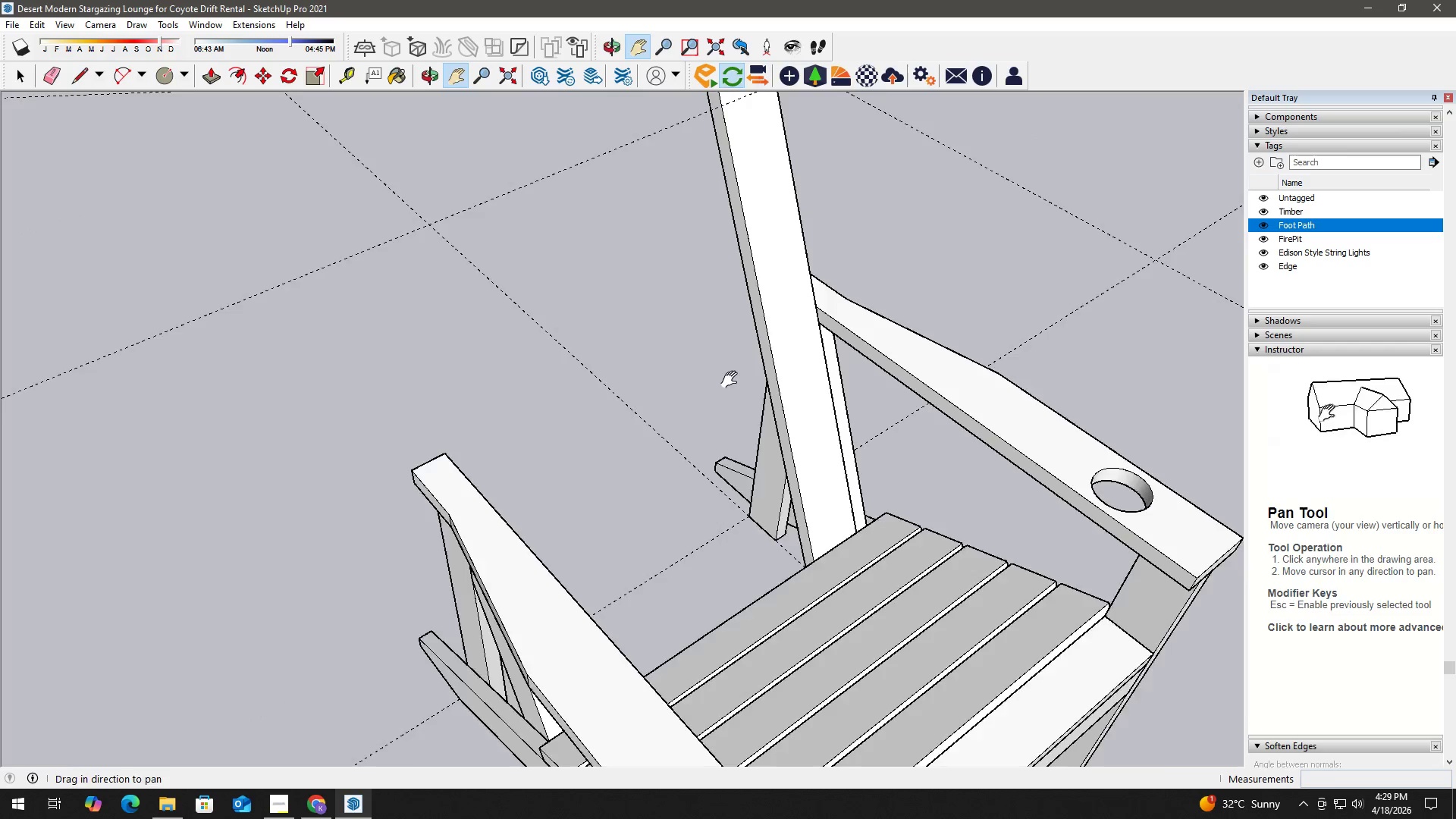 
double_click([789, 342])
 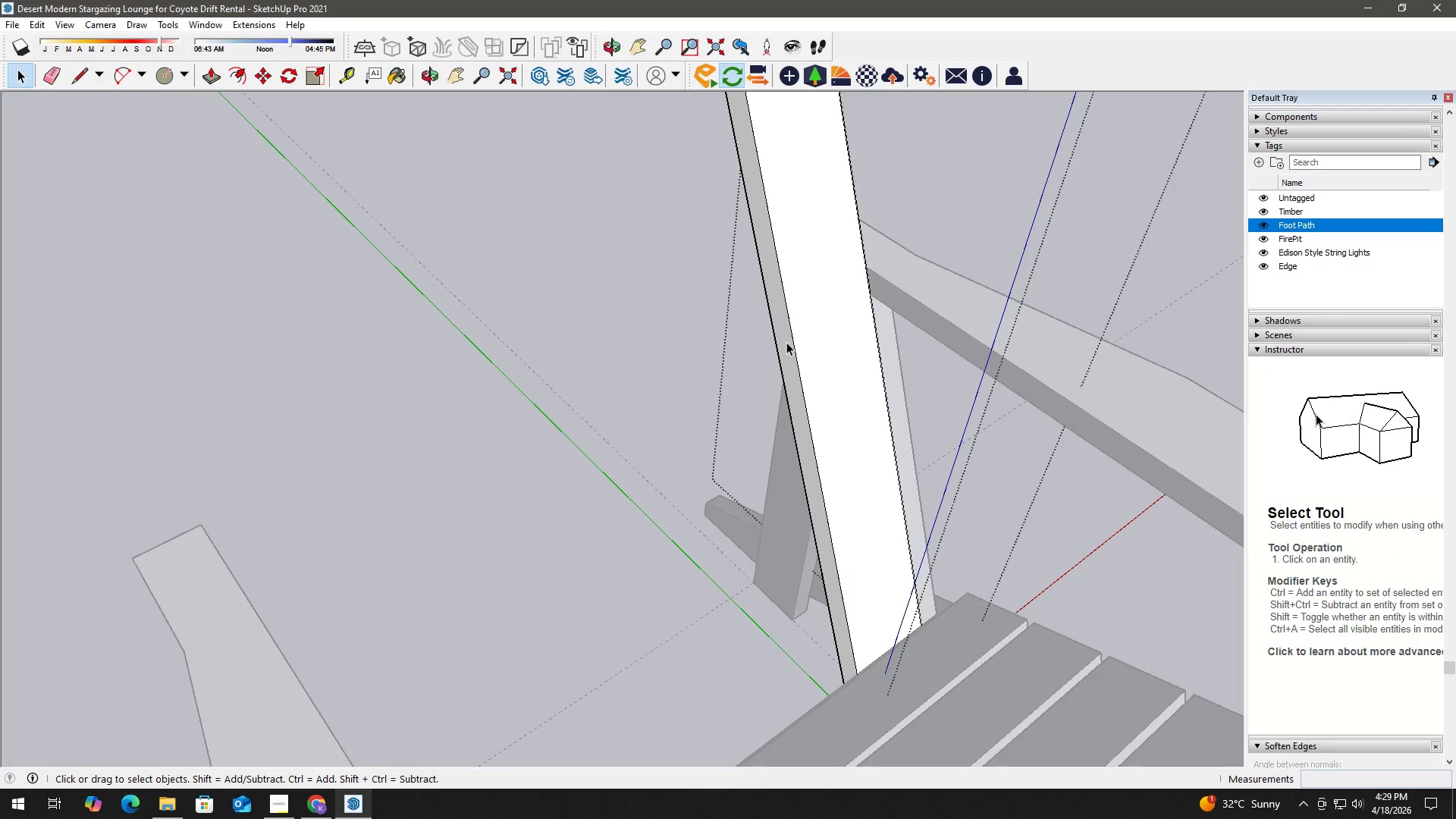 
scroll: coordinate [745, 360], scroll_direction: up, amount: 3.0
 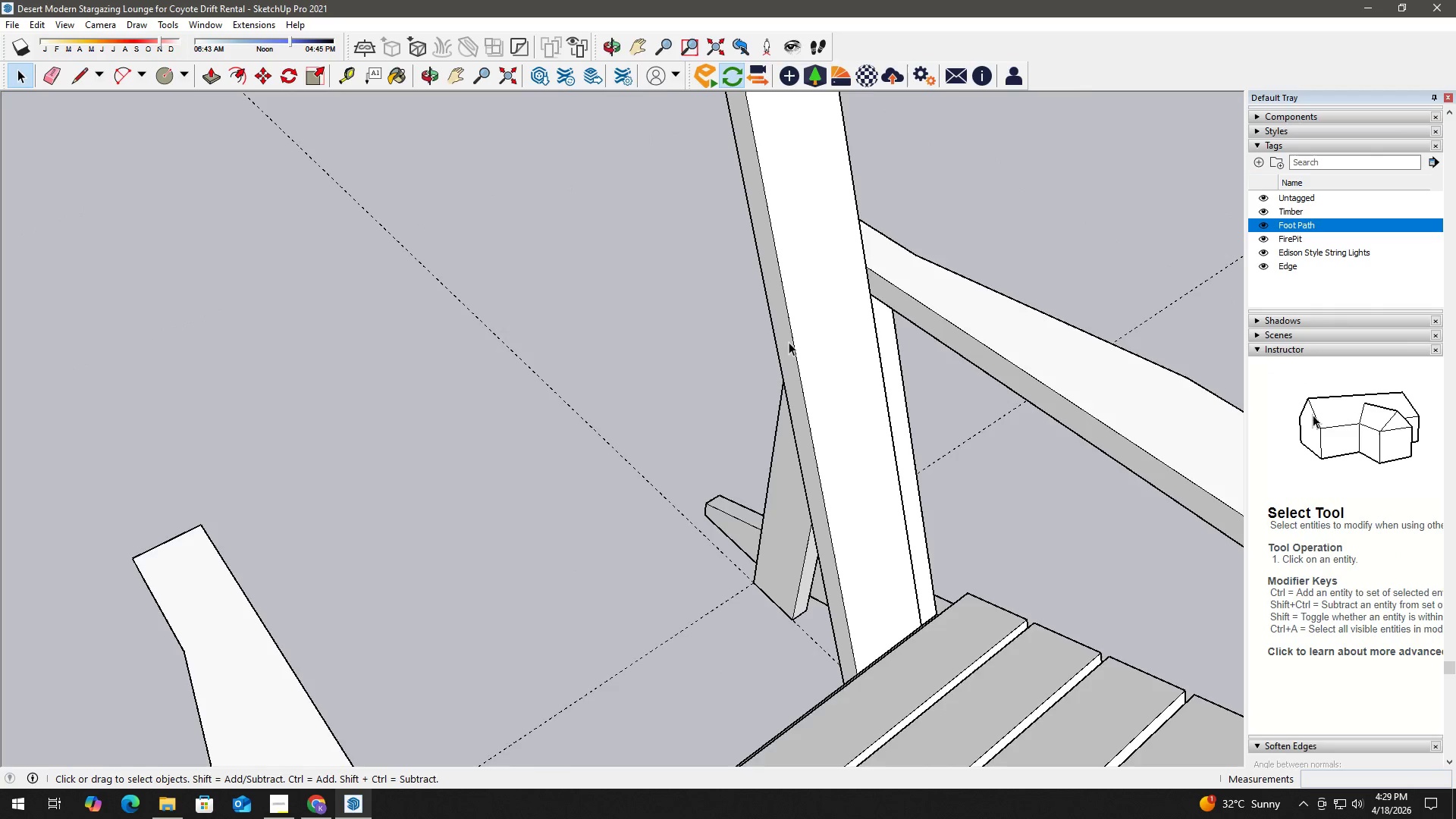 
triple_click([786, 338])
 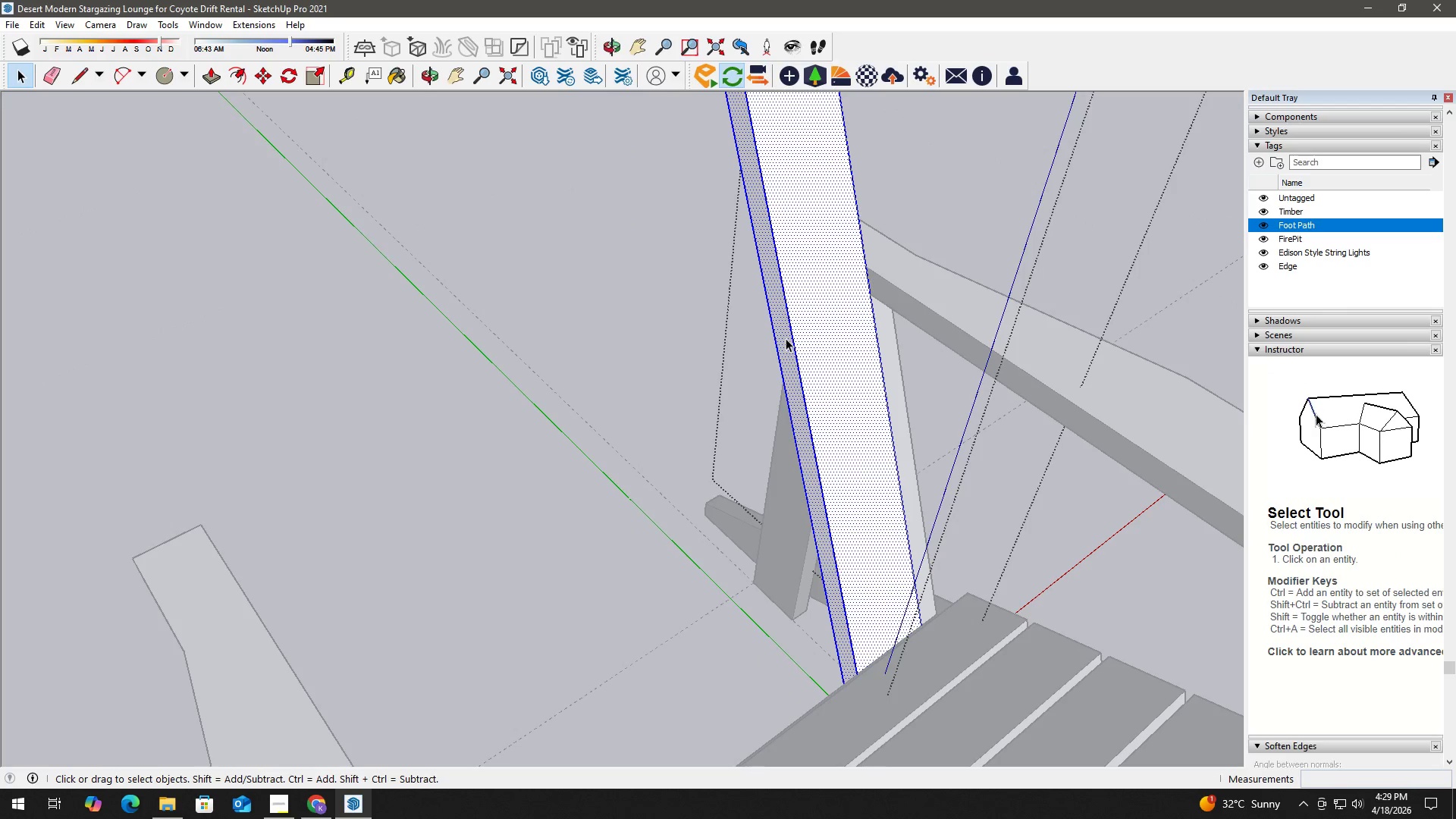 
left_click([783, 337])
 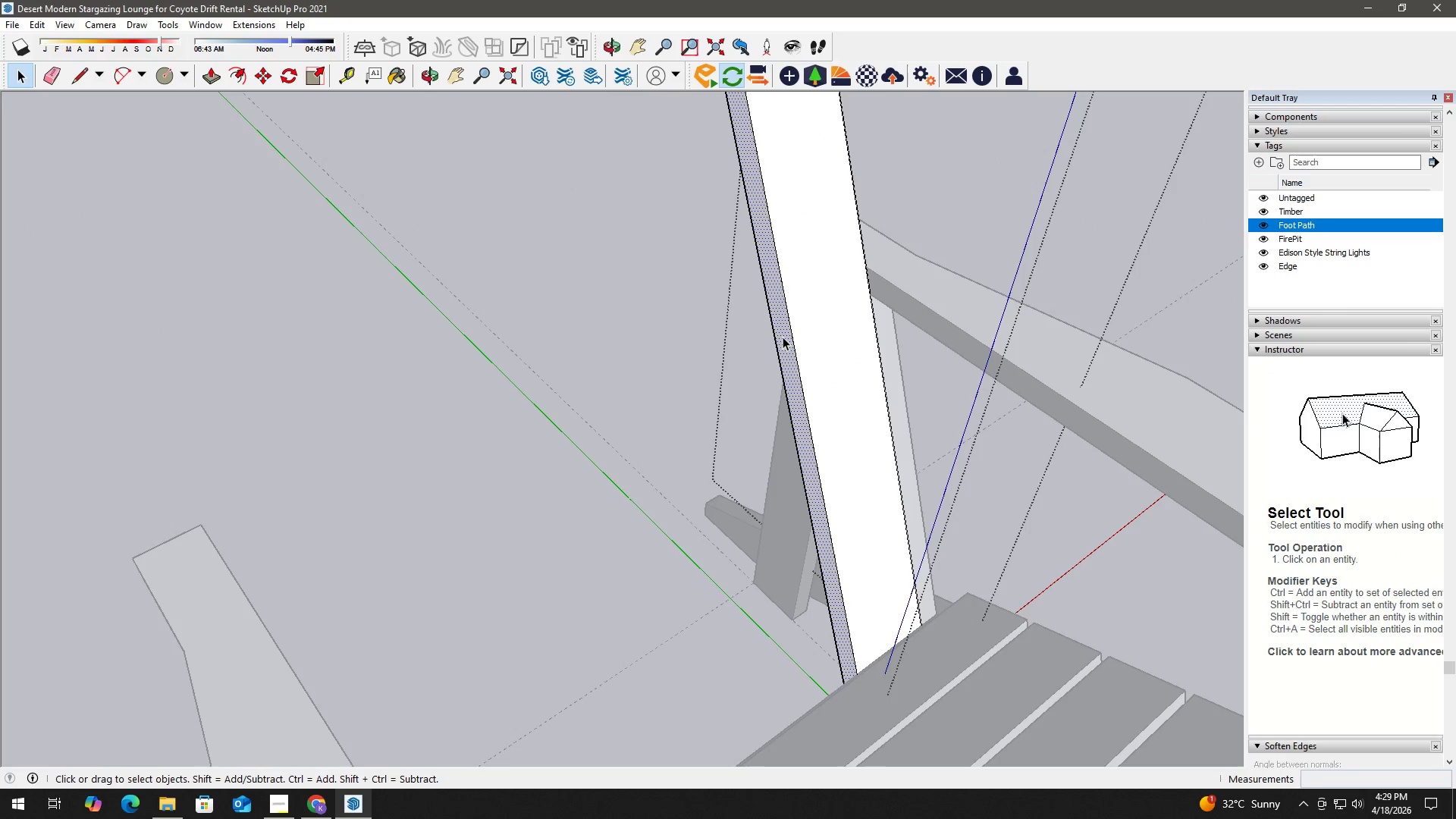 
key(P)
 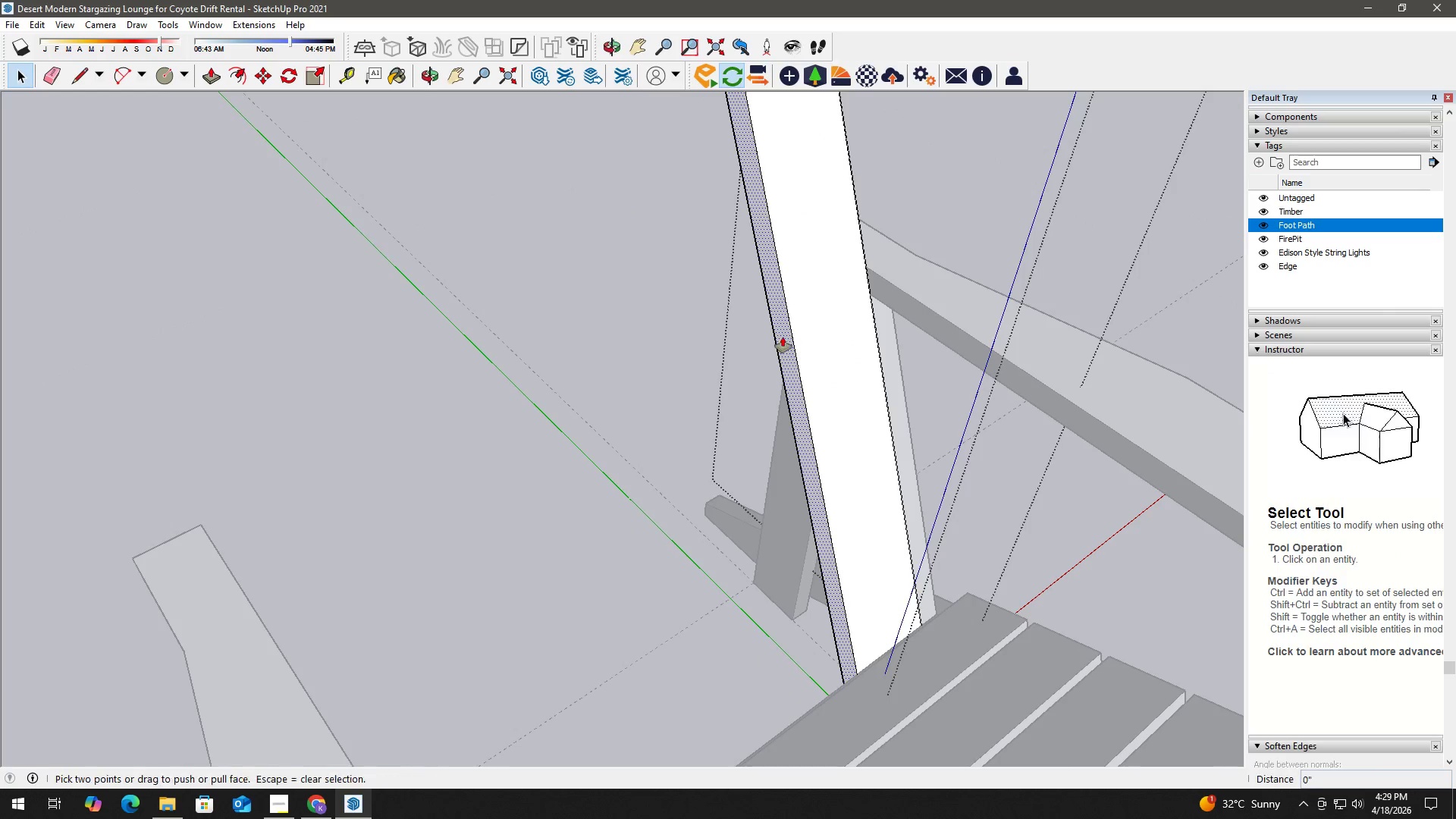 
left_click([783, 337])
 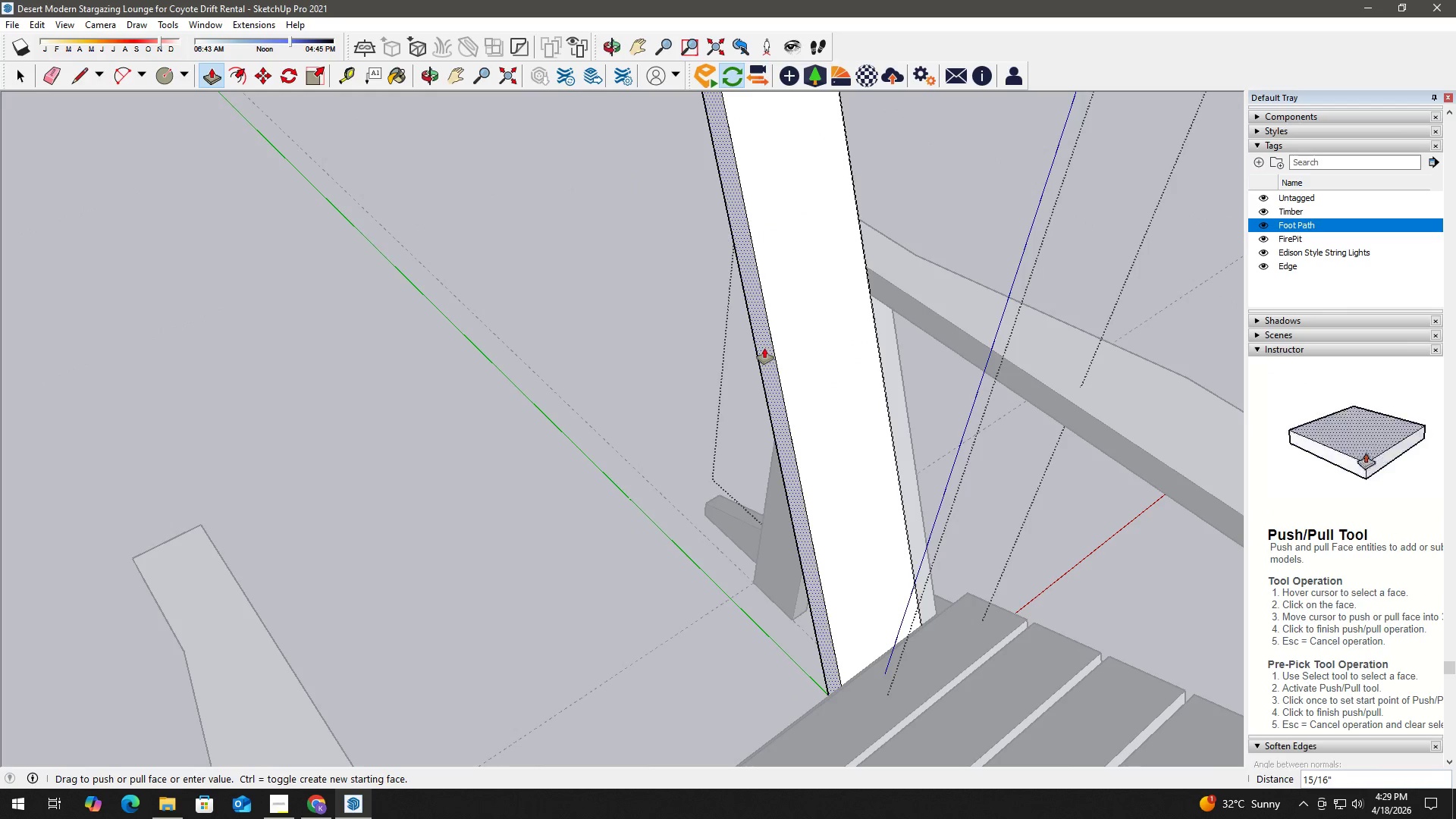 
key(2)
 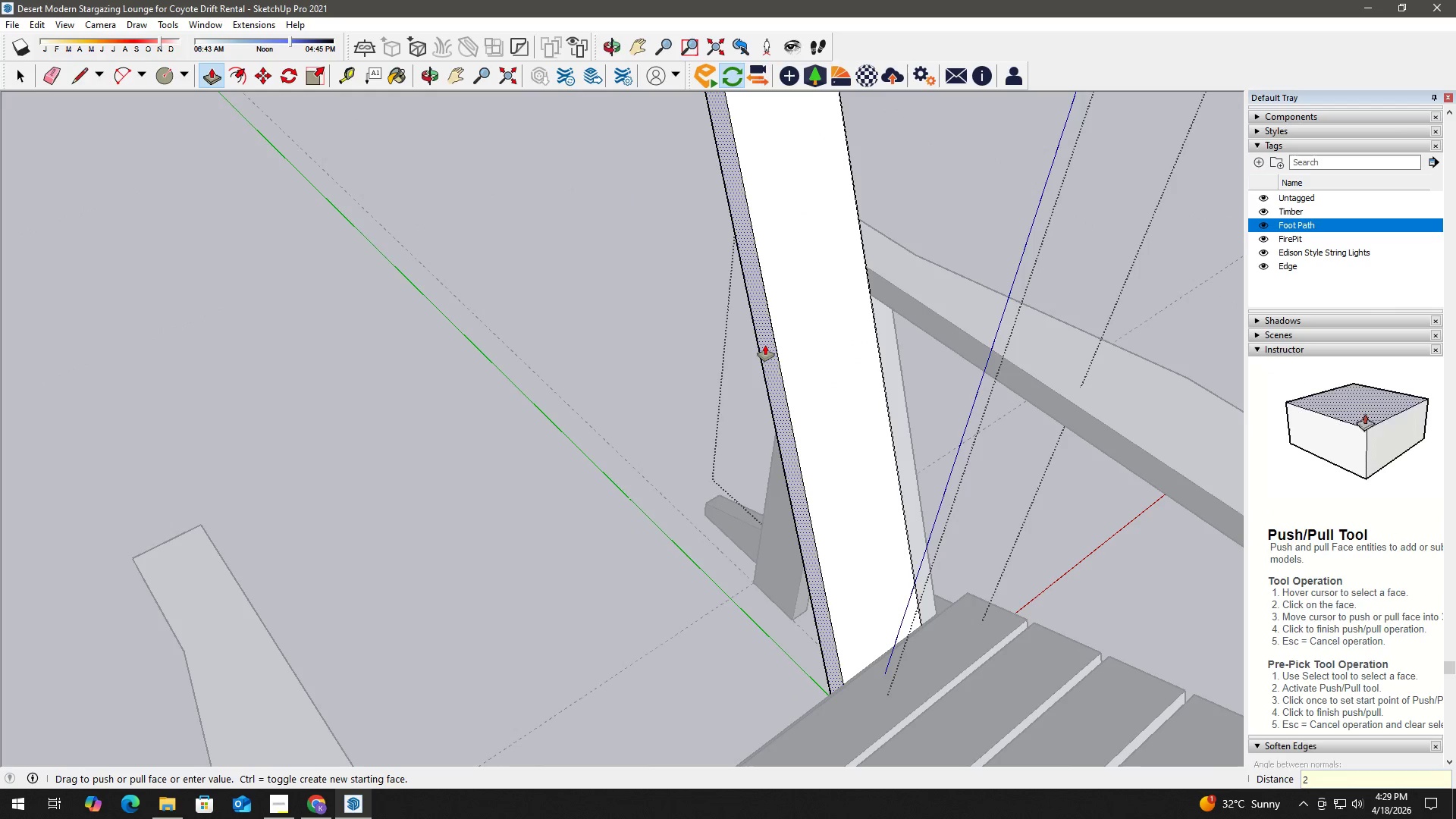 
key(NumpadEnter)
 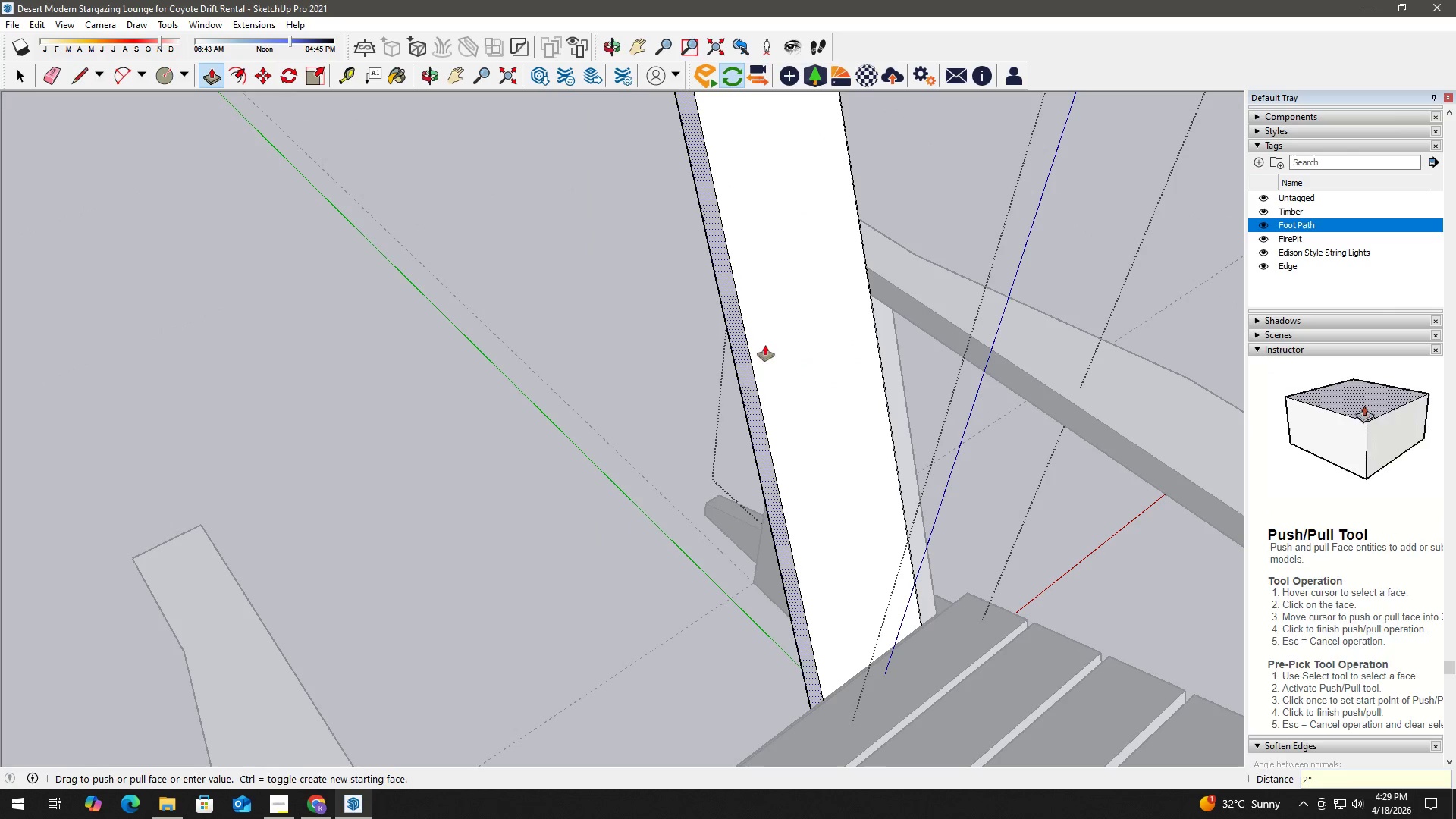 
key(Space)
 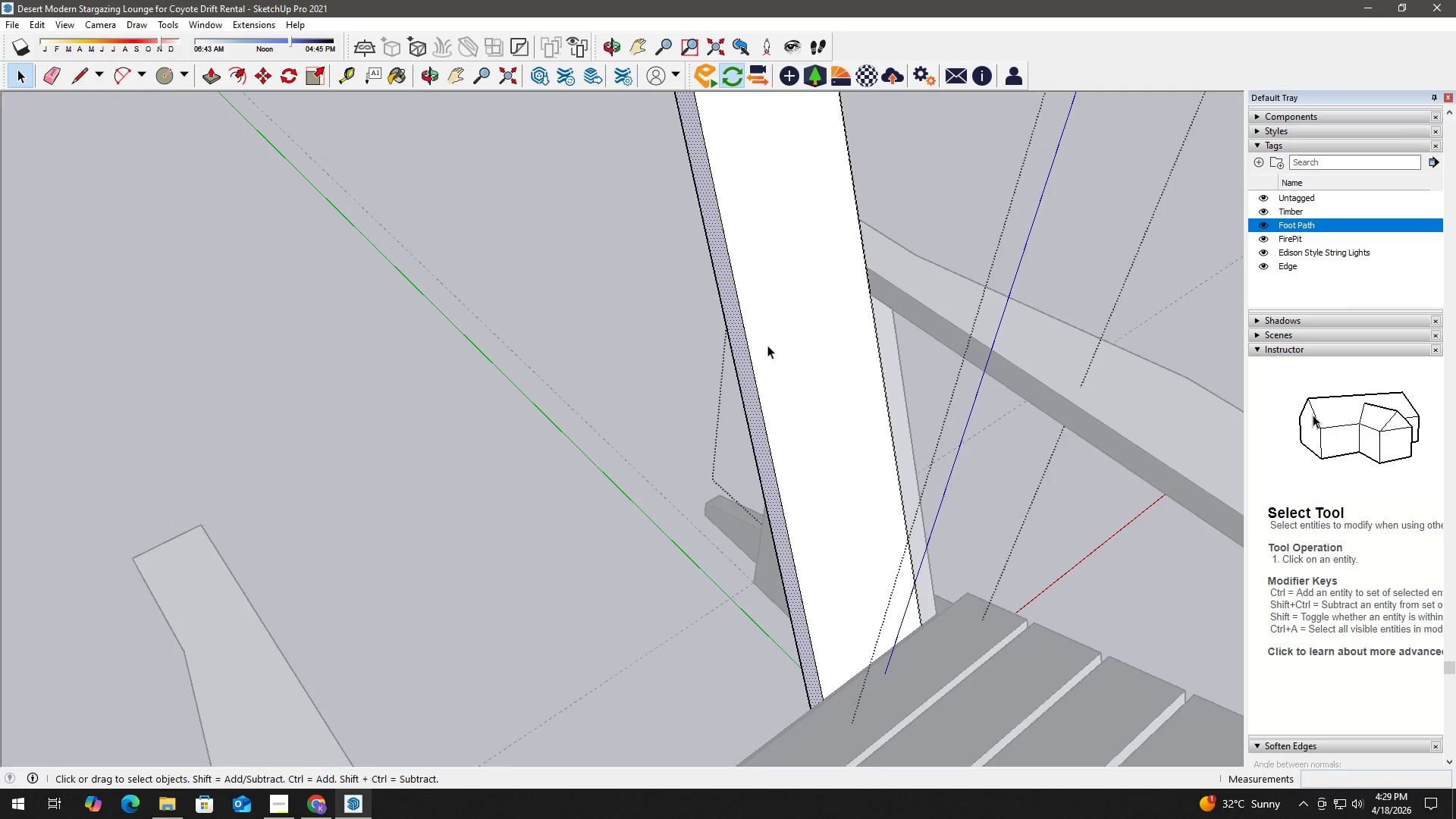 
key(T)
 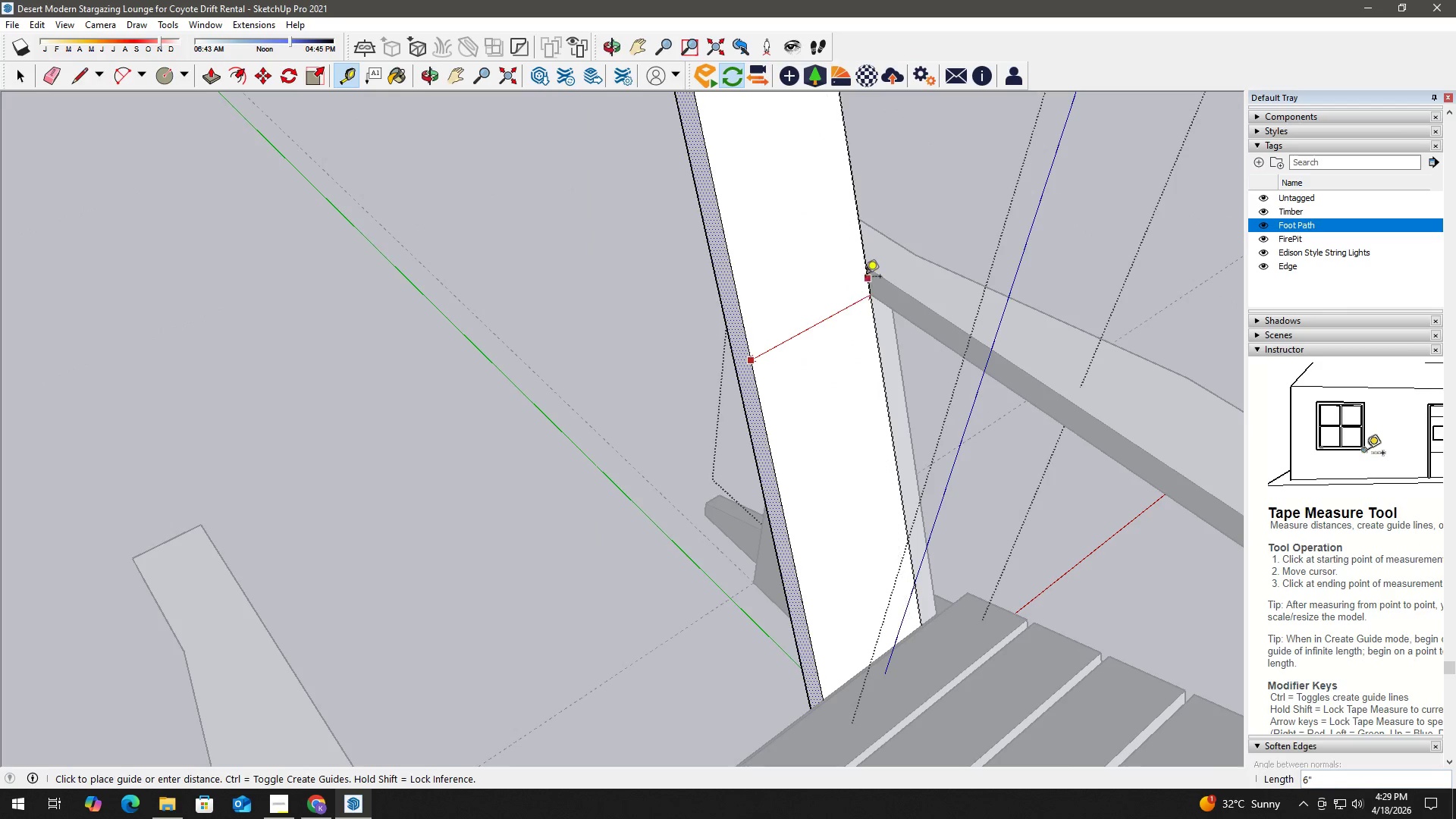 
key(Space)
 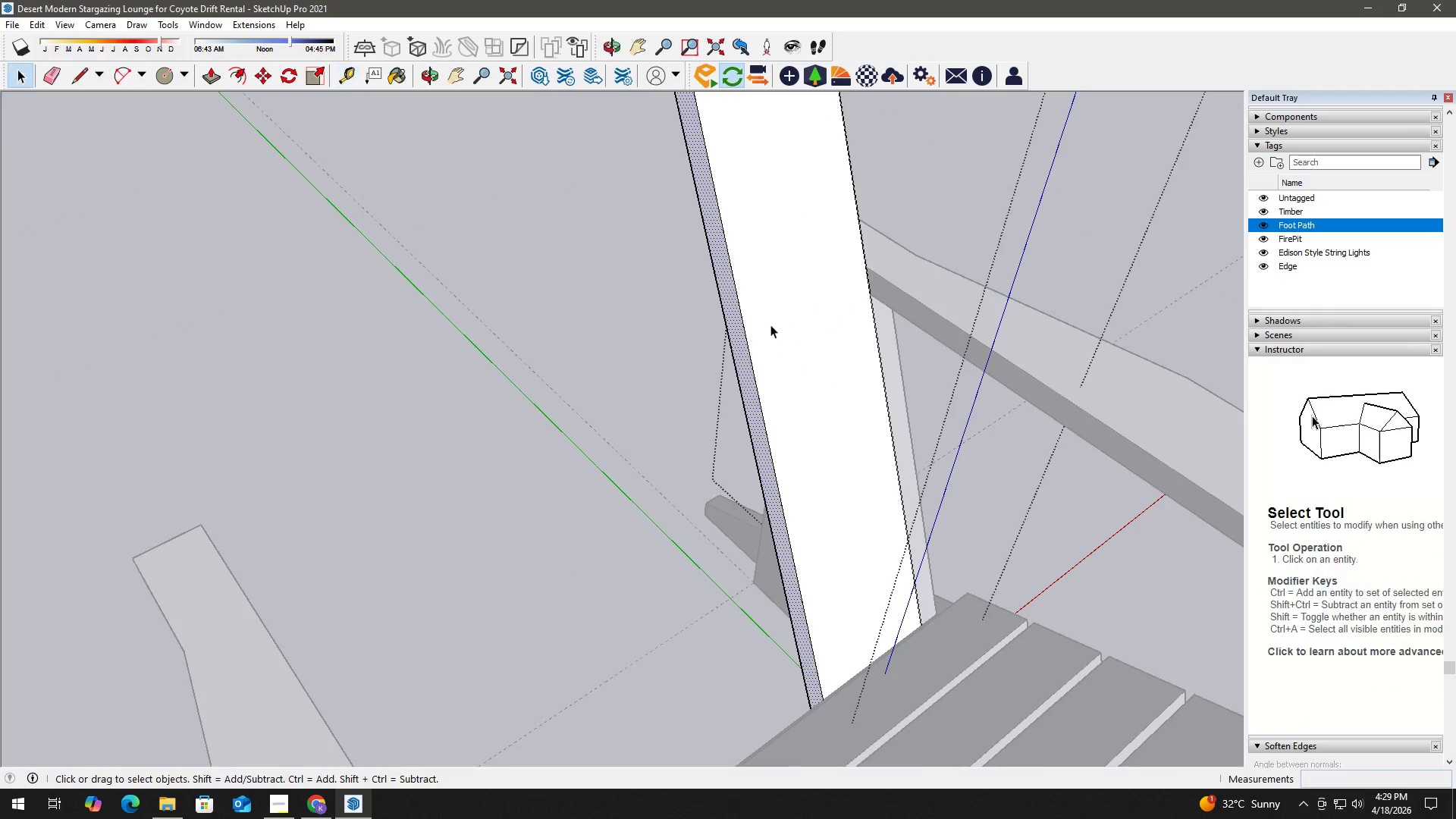 
key(Escape)
 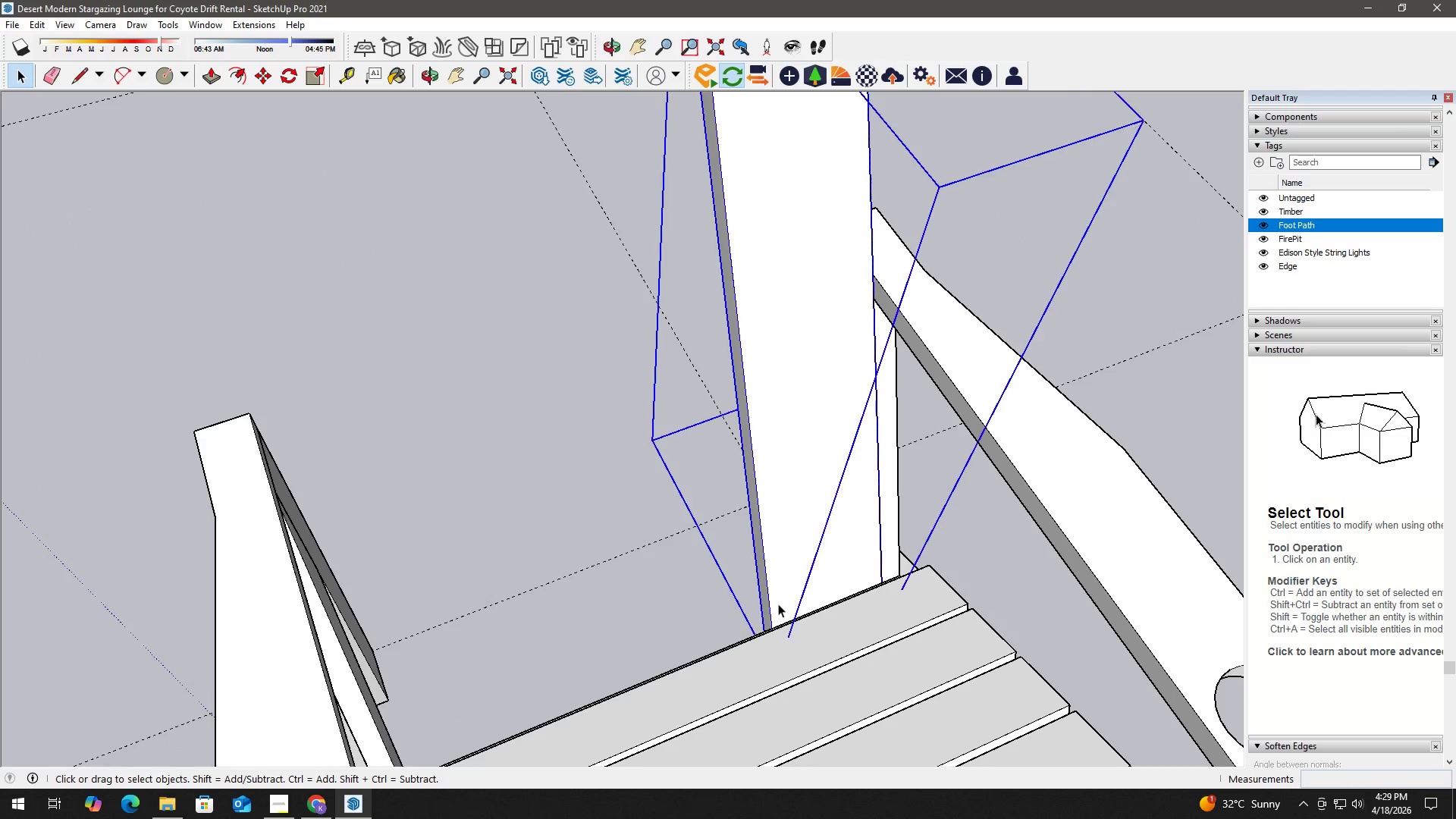 
scroll: coordinate [742, 614], scroll_direction: down, amount: 2.0
 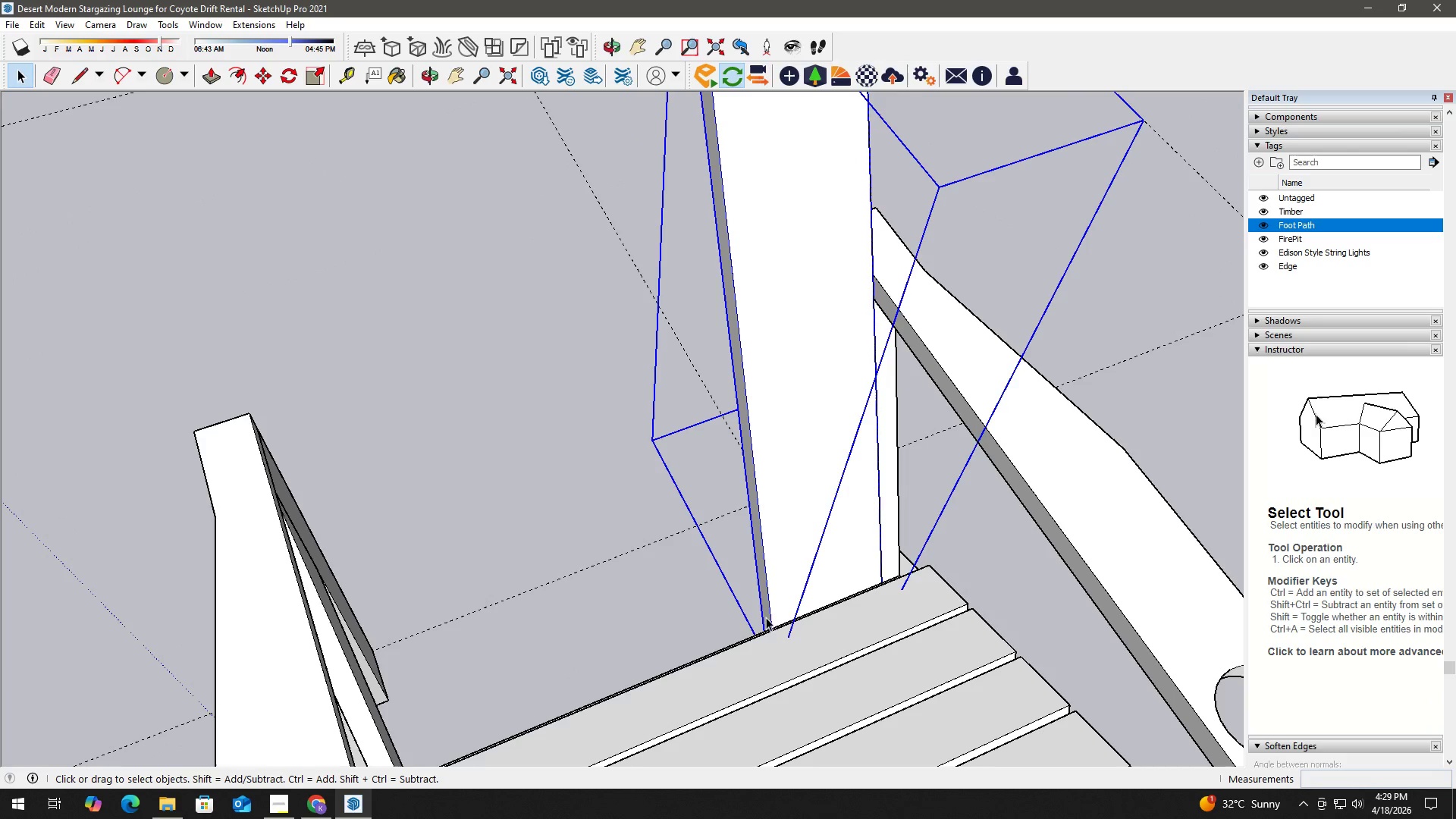 
key(Control+Z)
 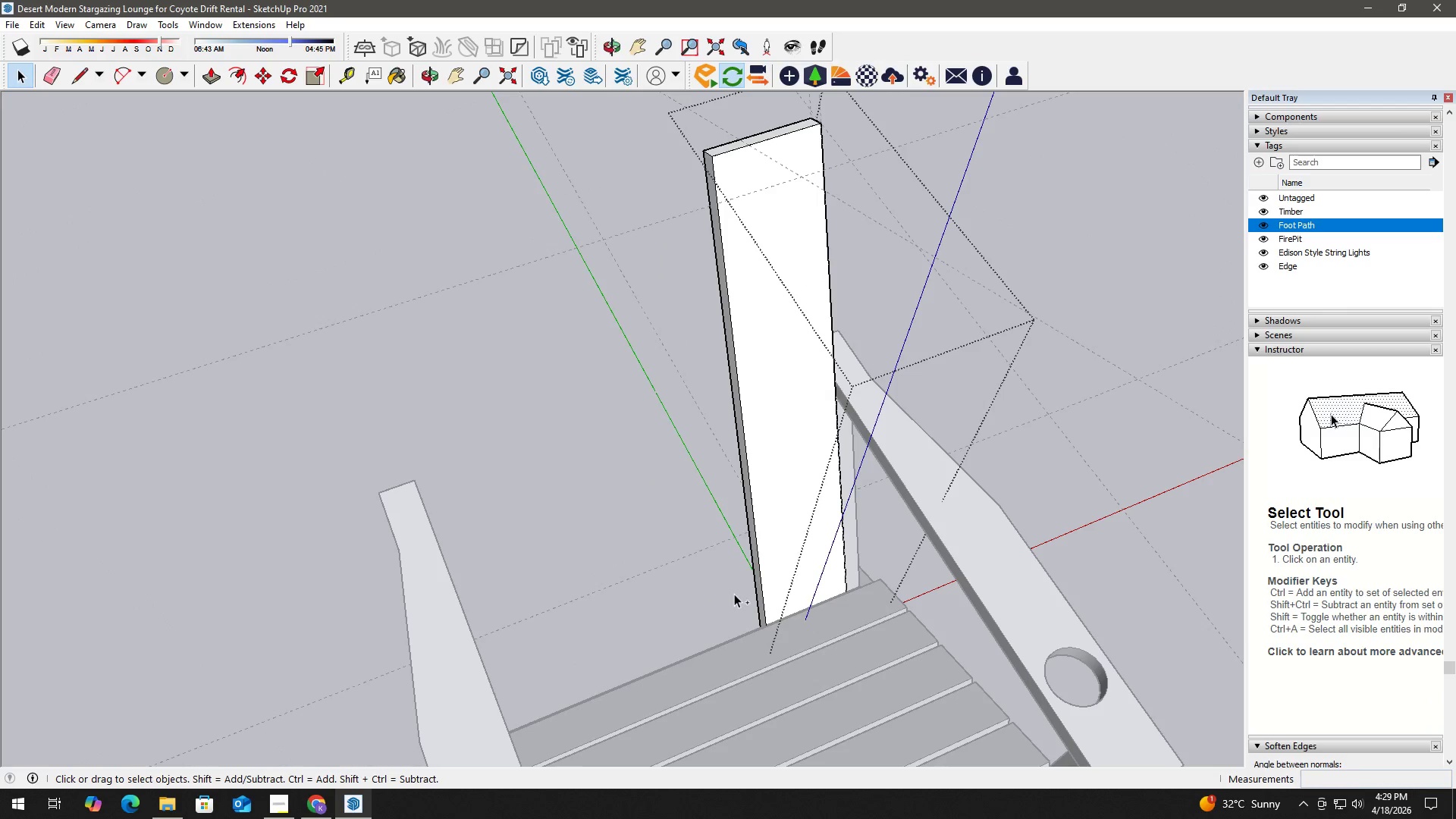 
scroll: coordinate [744, 616], scroll_direction: down, amount: 3.0
 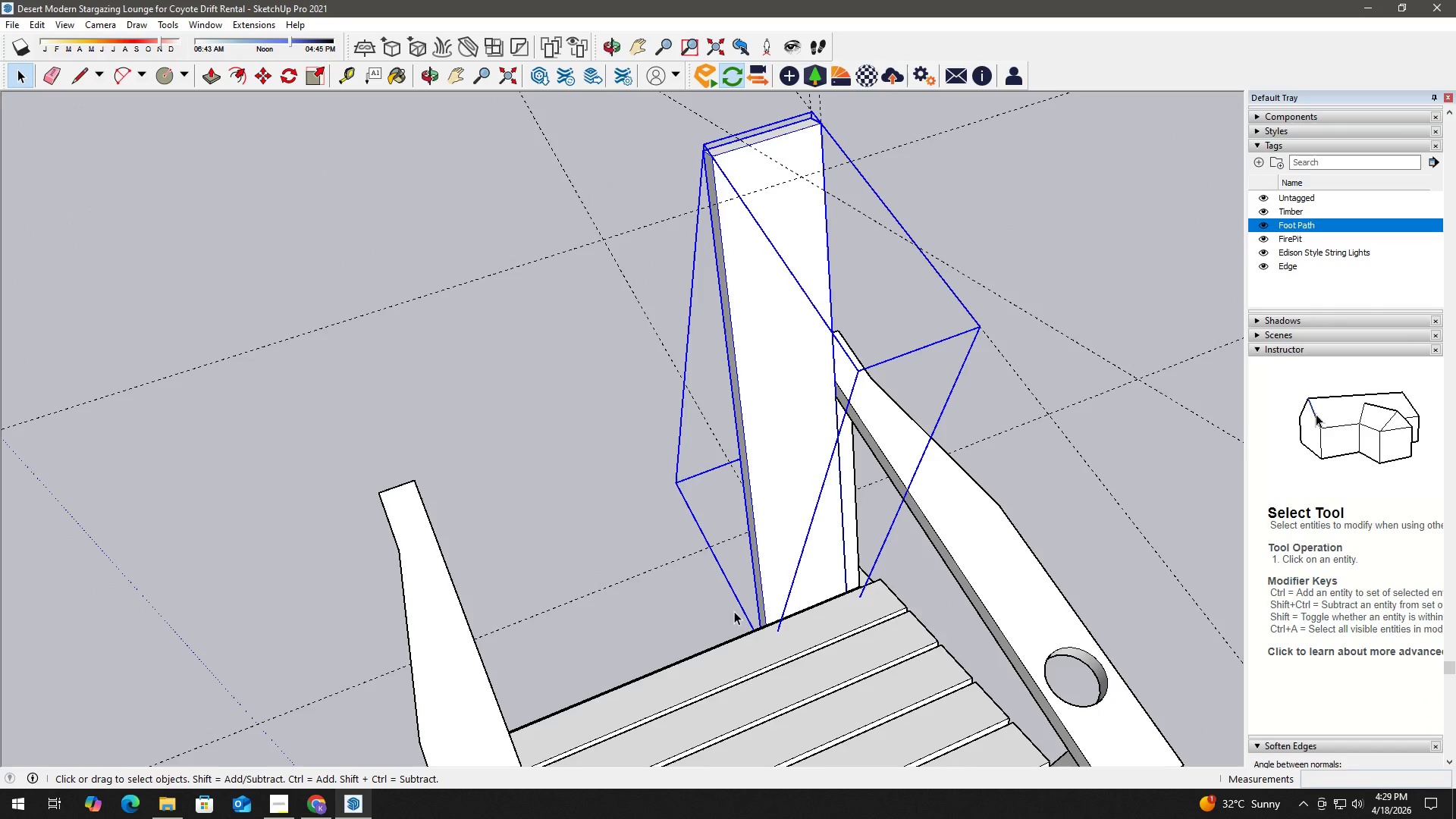 
key(Control+Z)
 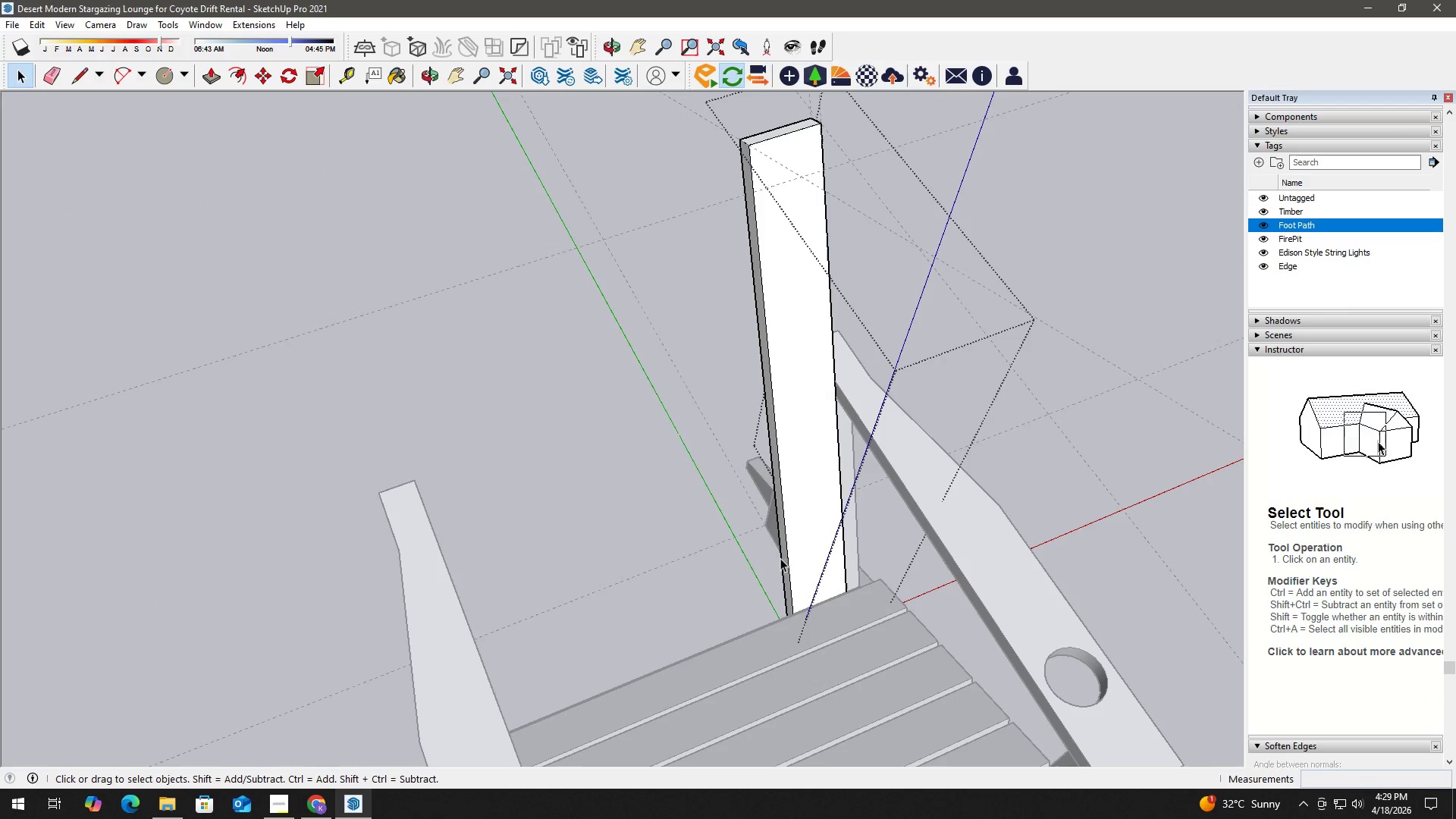 
left_click([789, 494])
 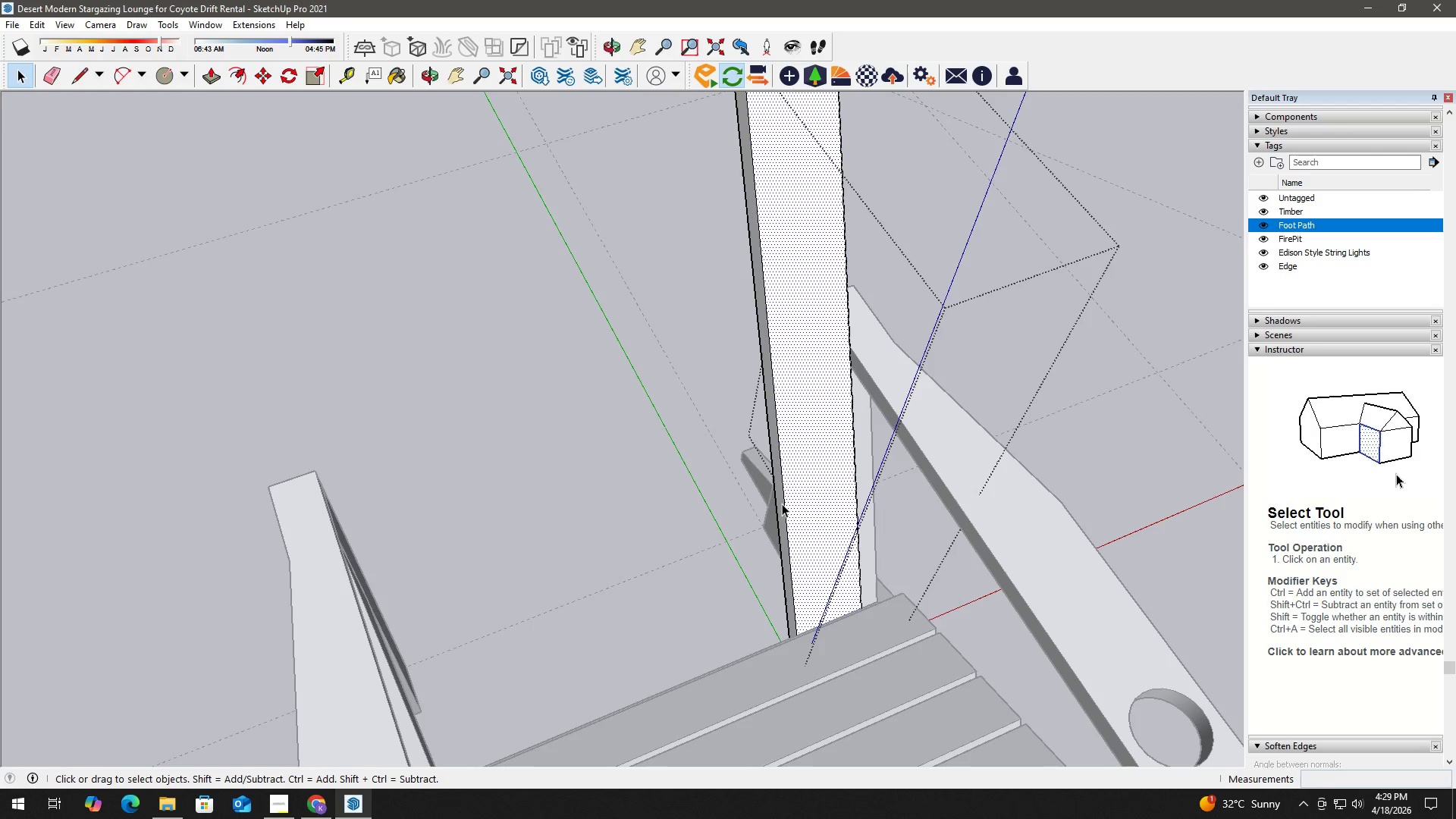 
scroll: coordinate [777, 512], scroll_direction: up, amount: 2.0
 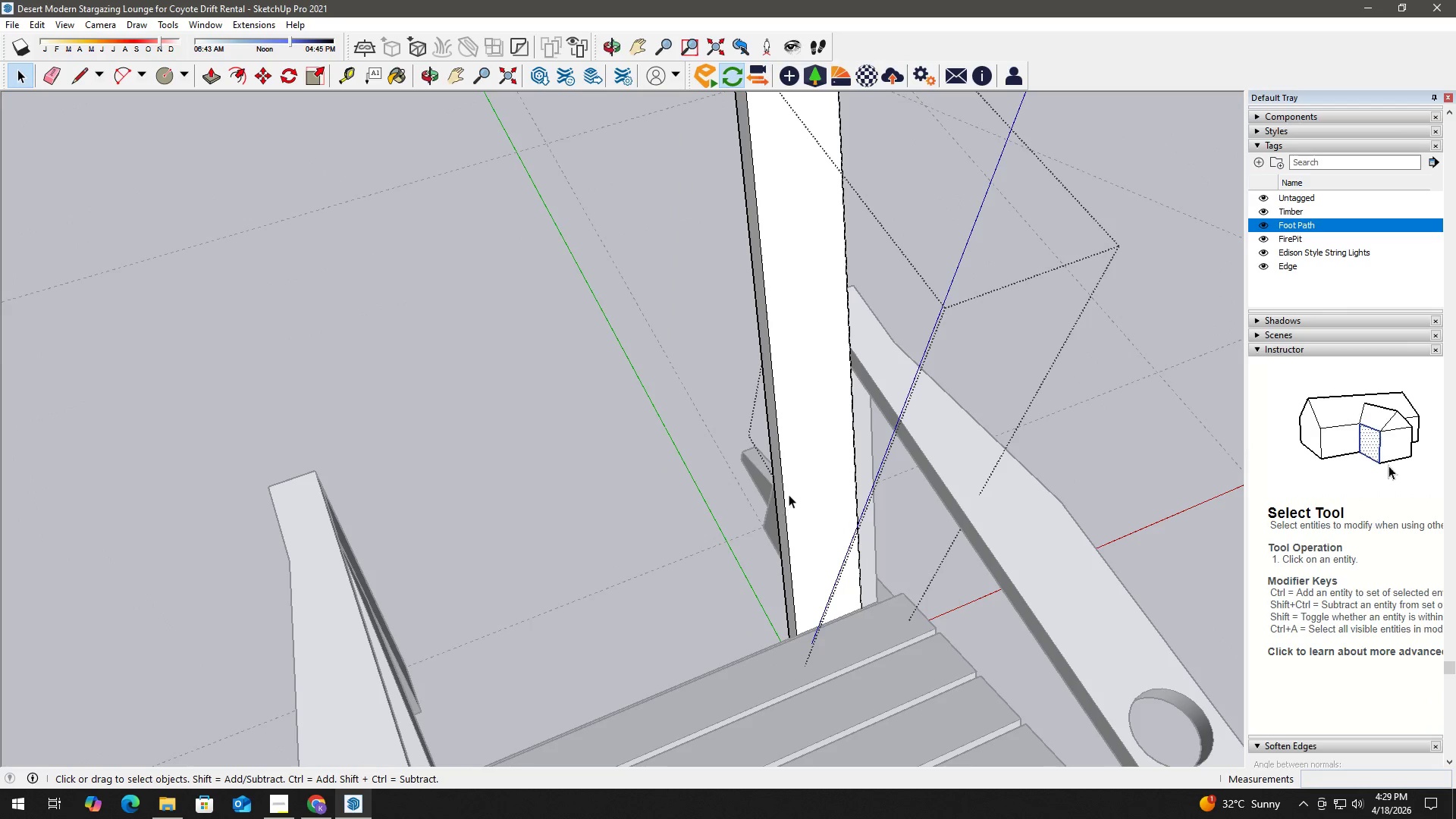 
wait(7.32)
 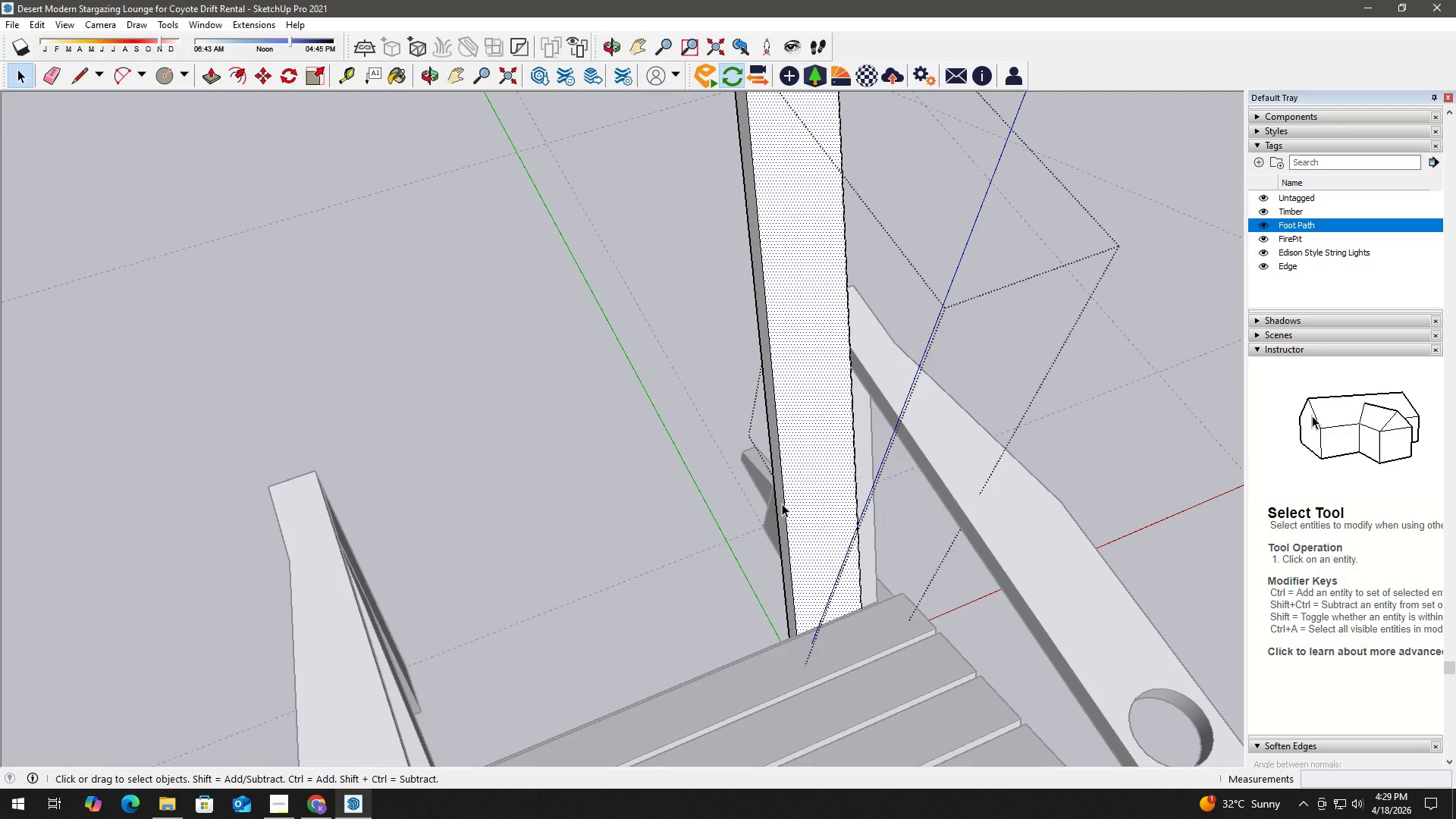 
key(H)
 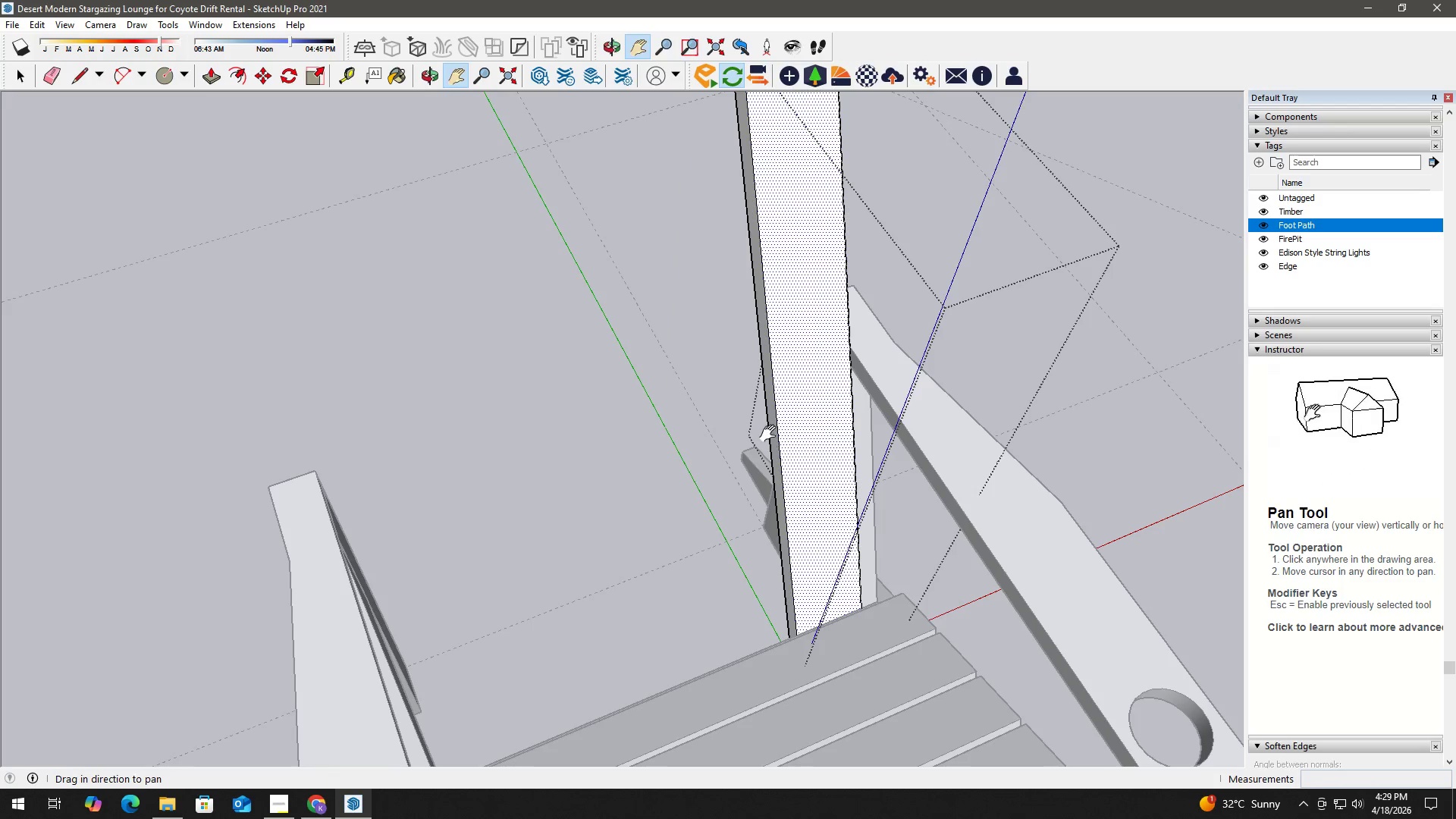 
scroll: coordinate [771, 431], scroll_direction: up, amount: 3.0
 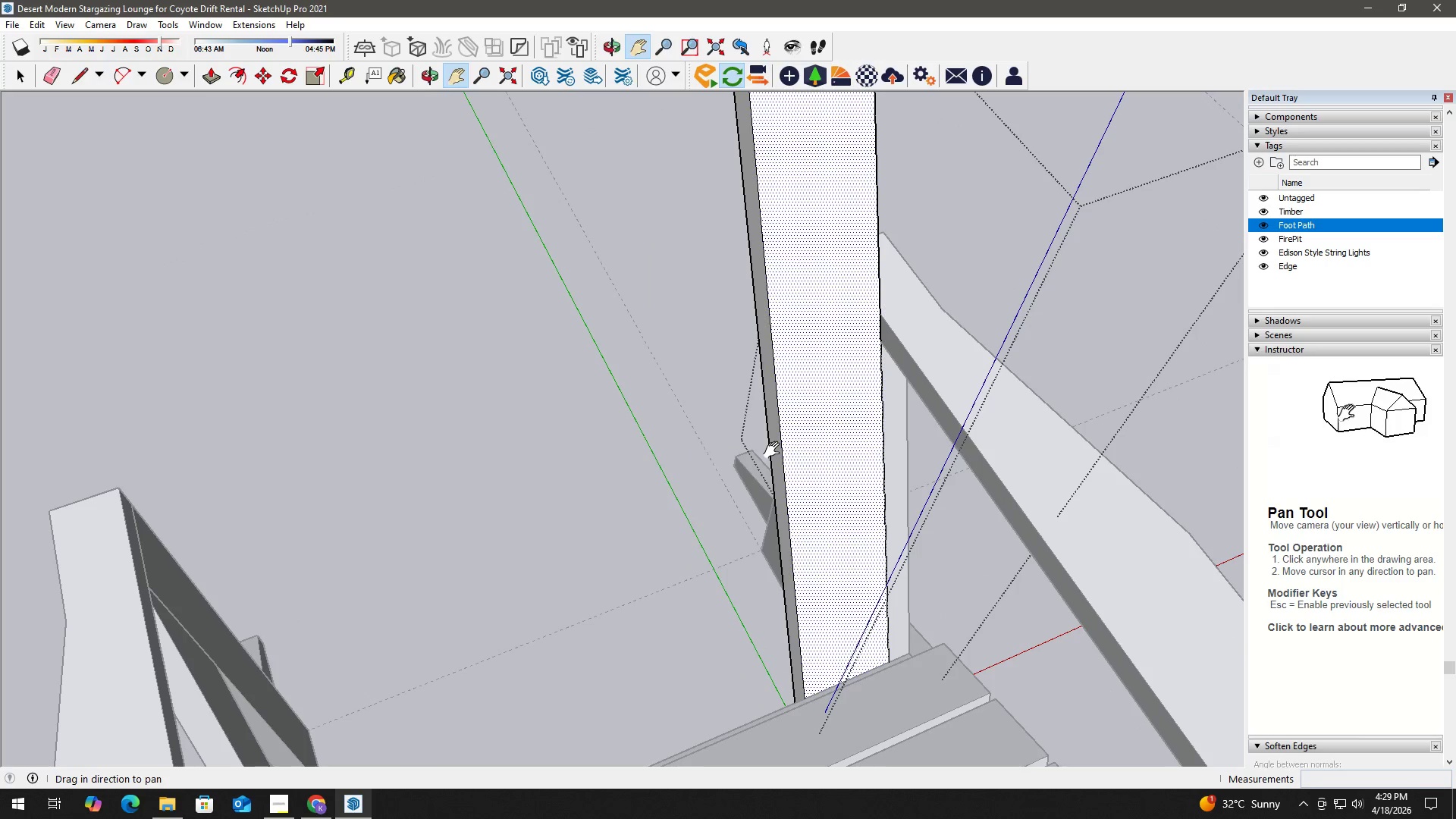 
key(Space)
 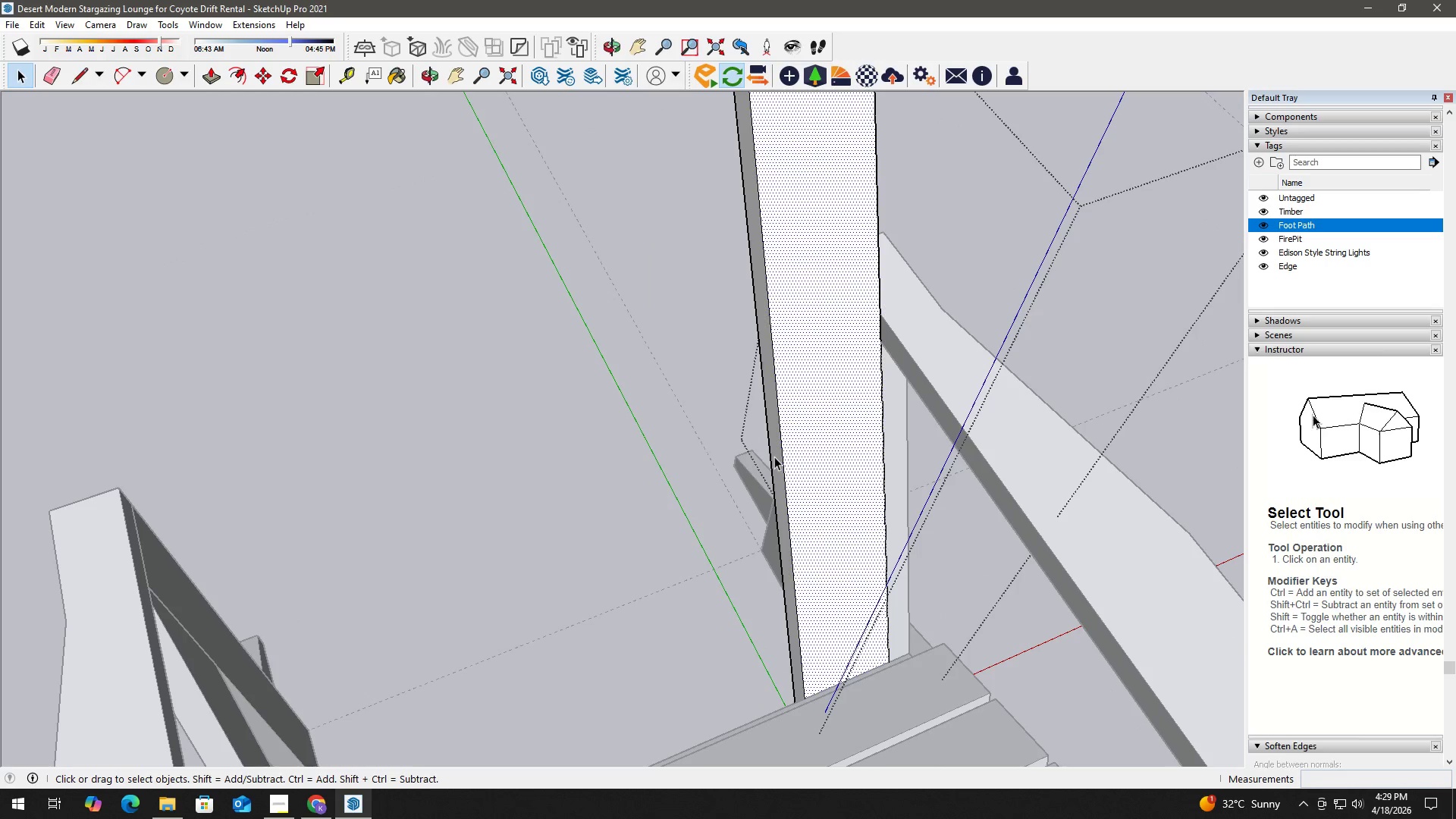 
double_click([774, 457])
 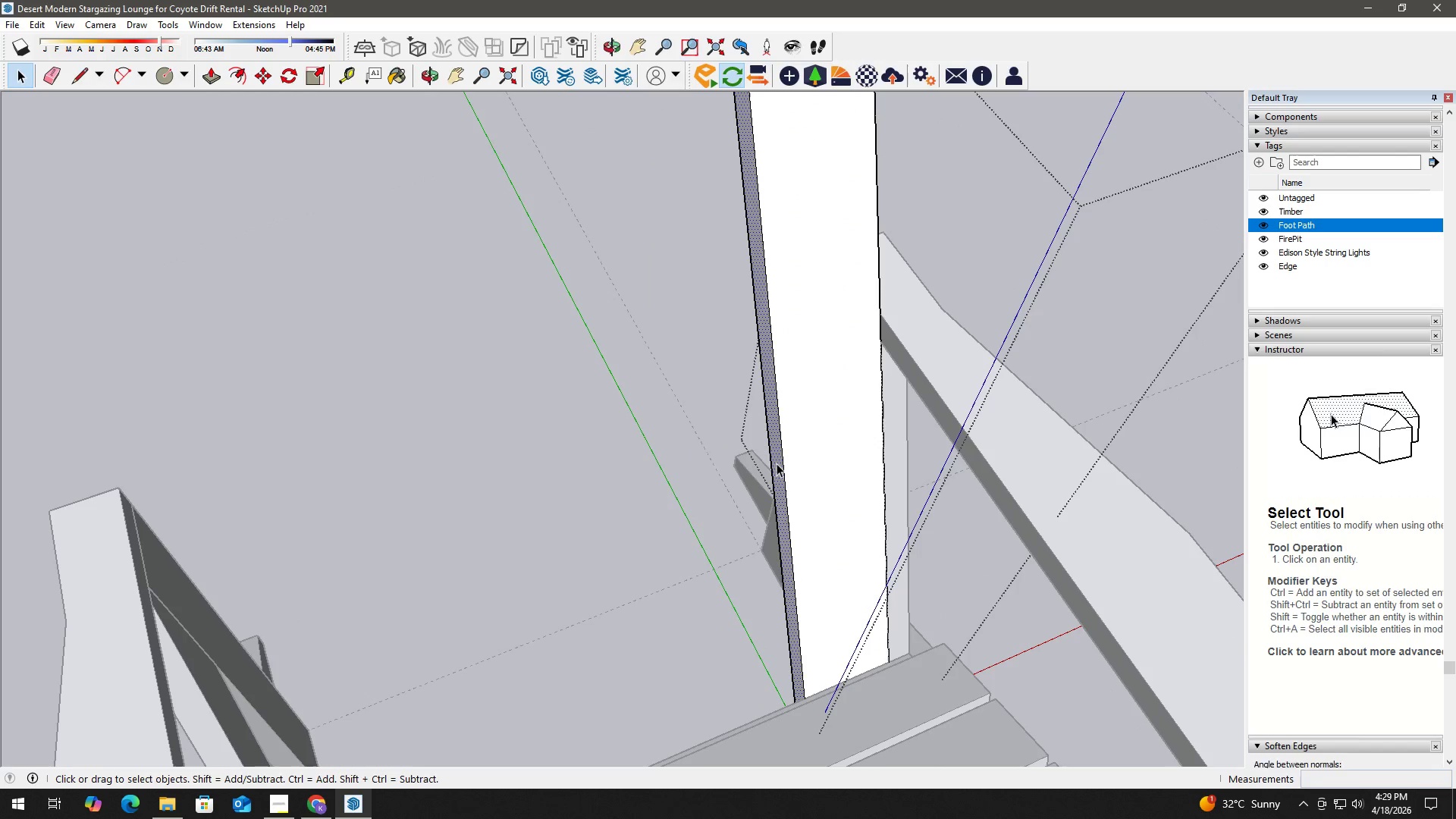 
key(P)
 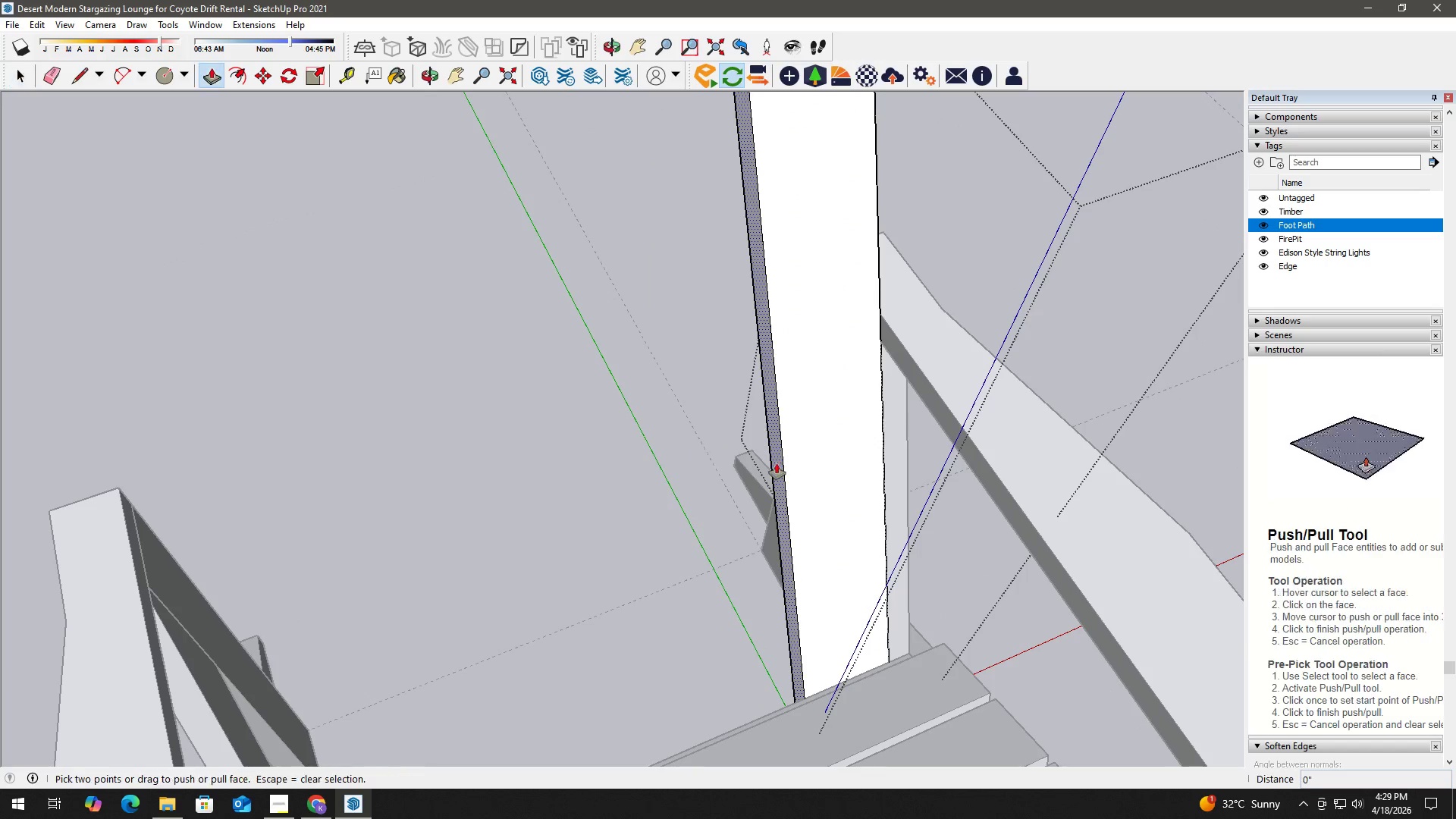 
left_click([777, 463])
 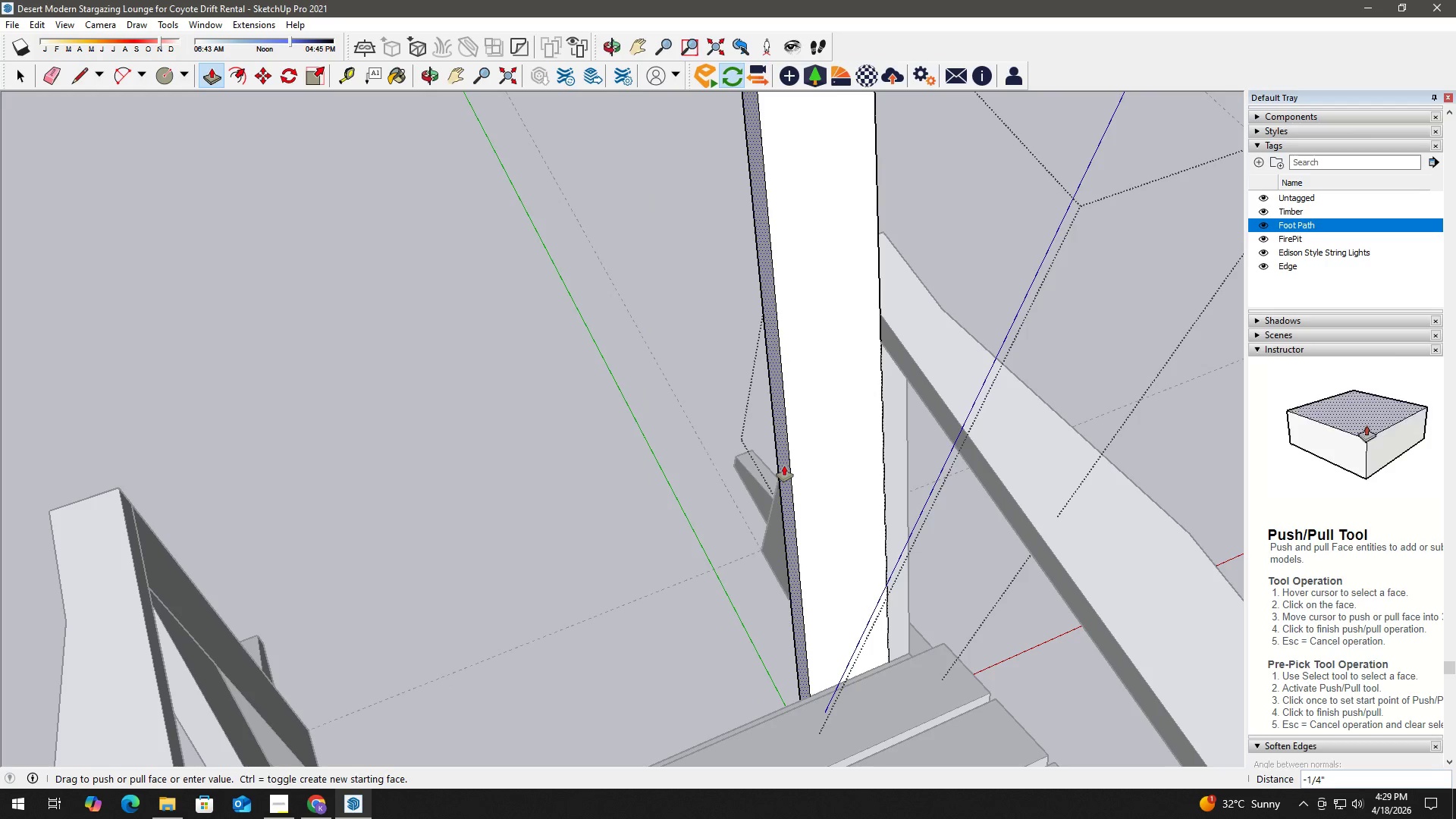 
key(Numpad1)
 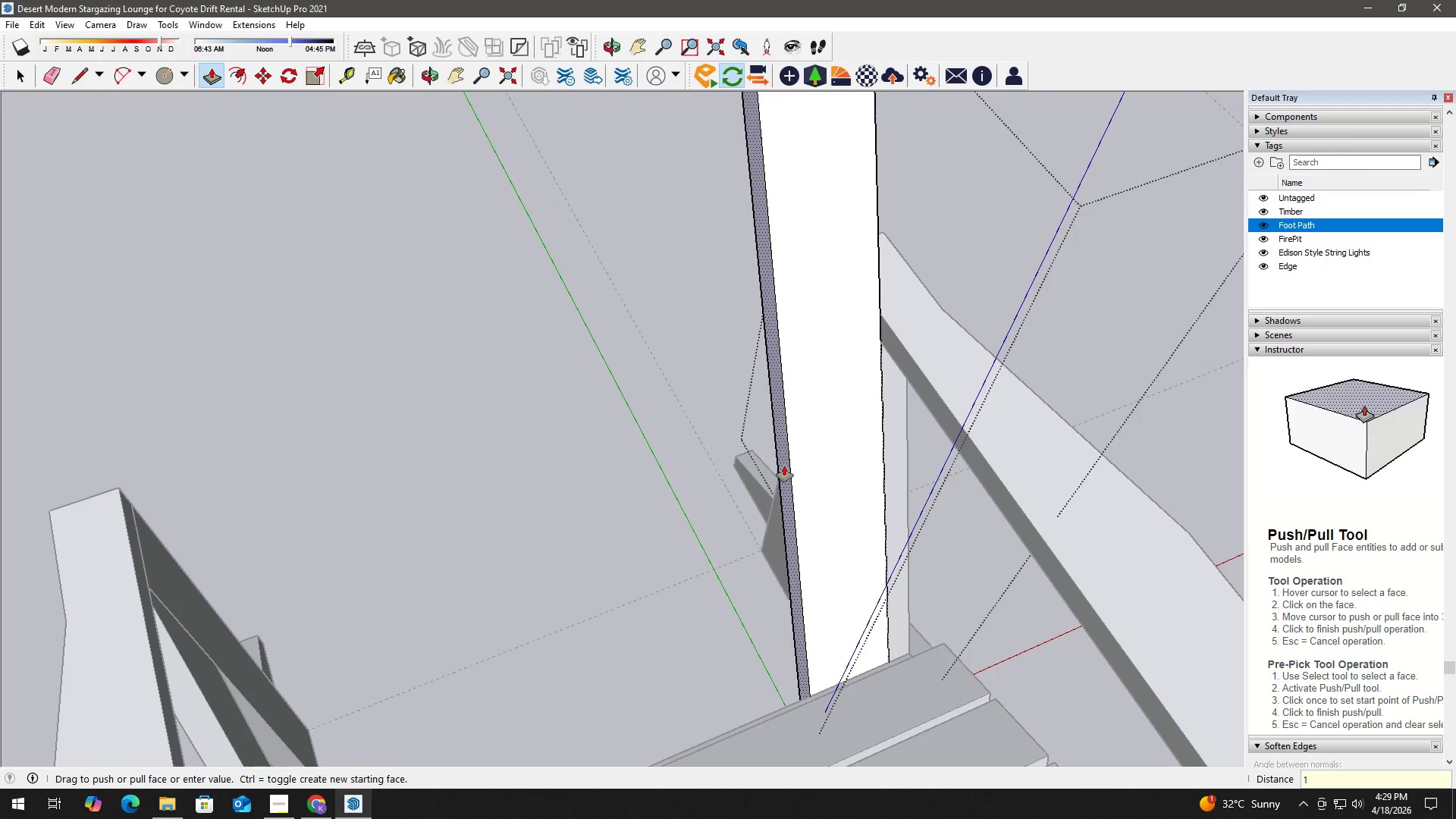 
key(NumpadEnter)
 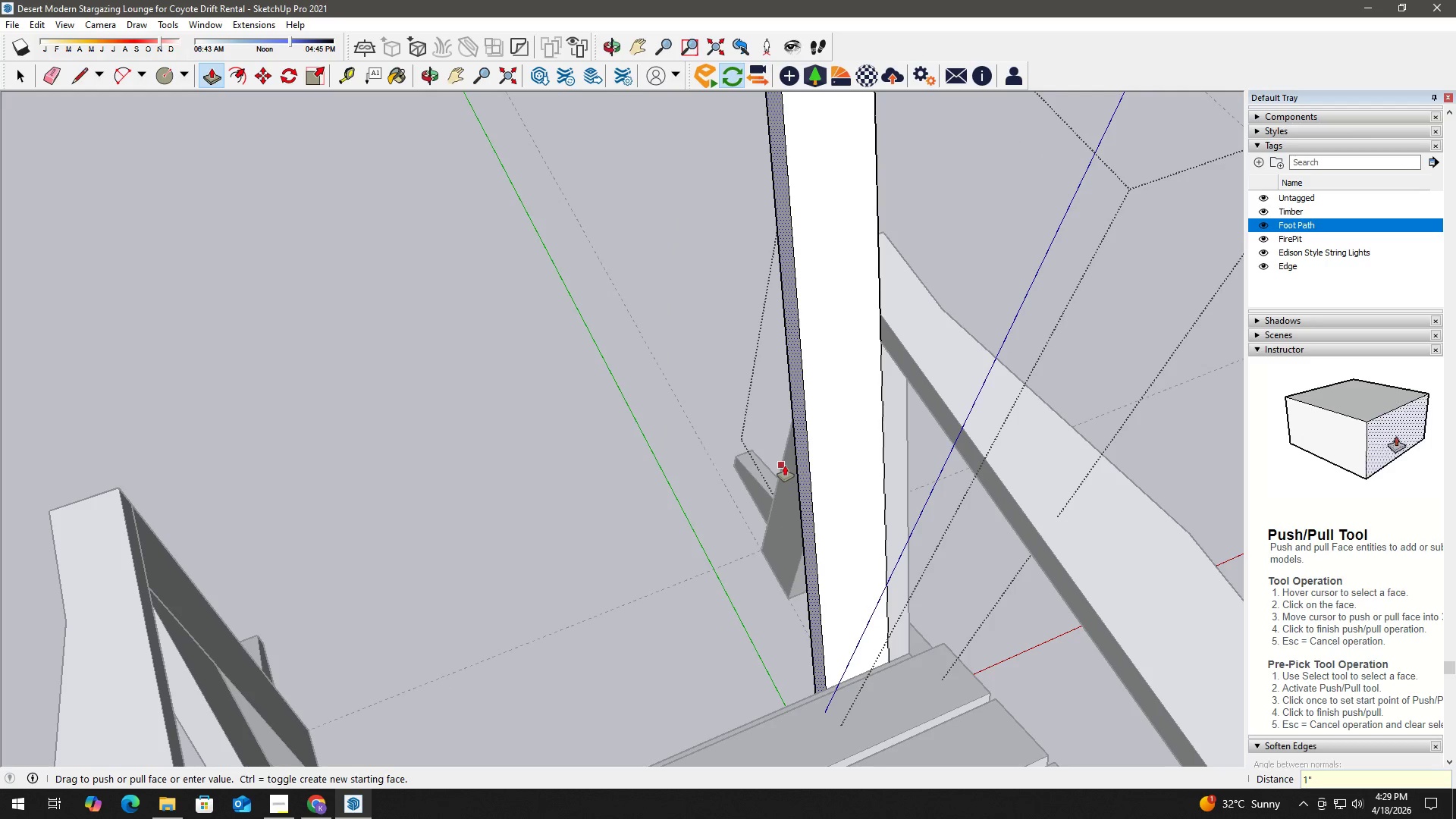 
key(Space)
 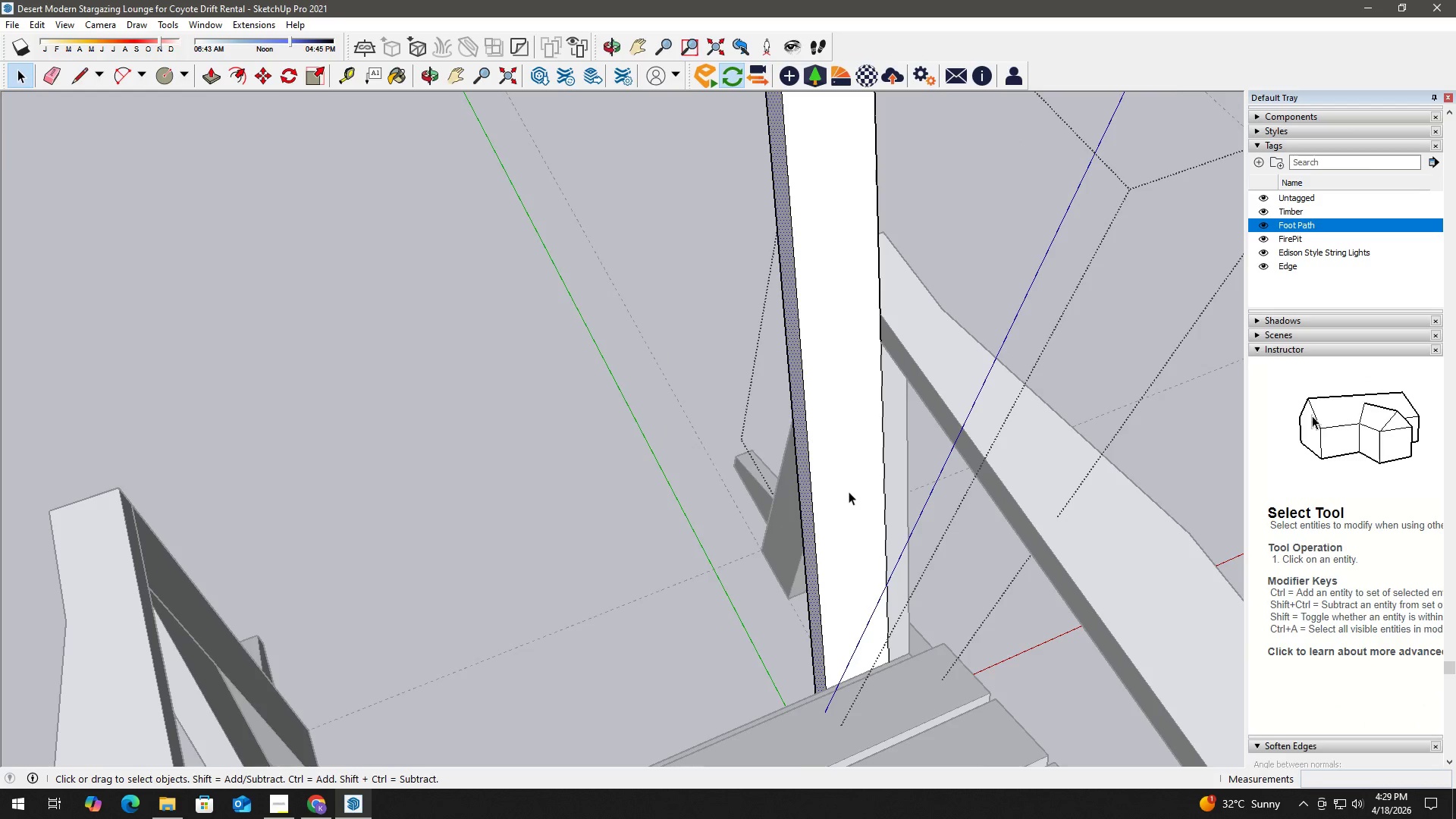 
key(Escape)
 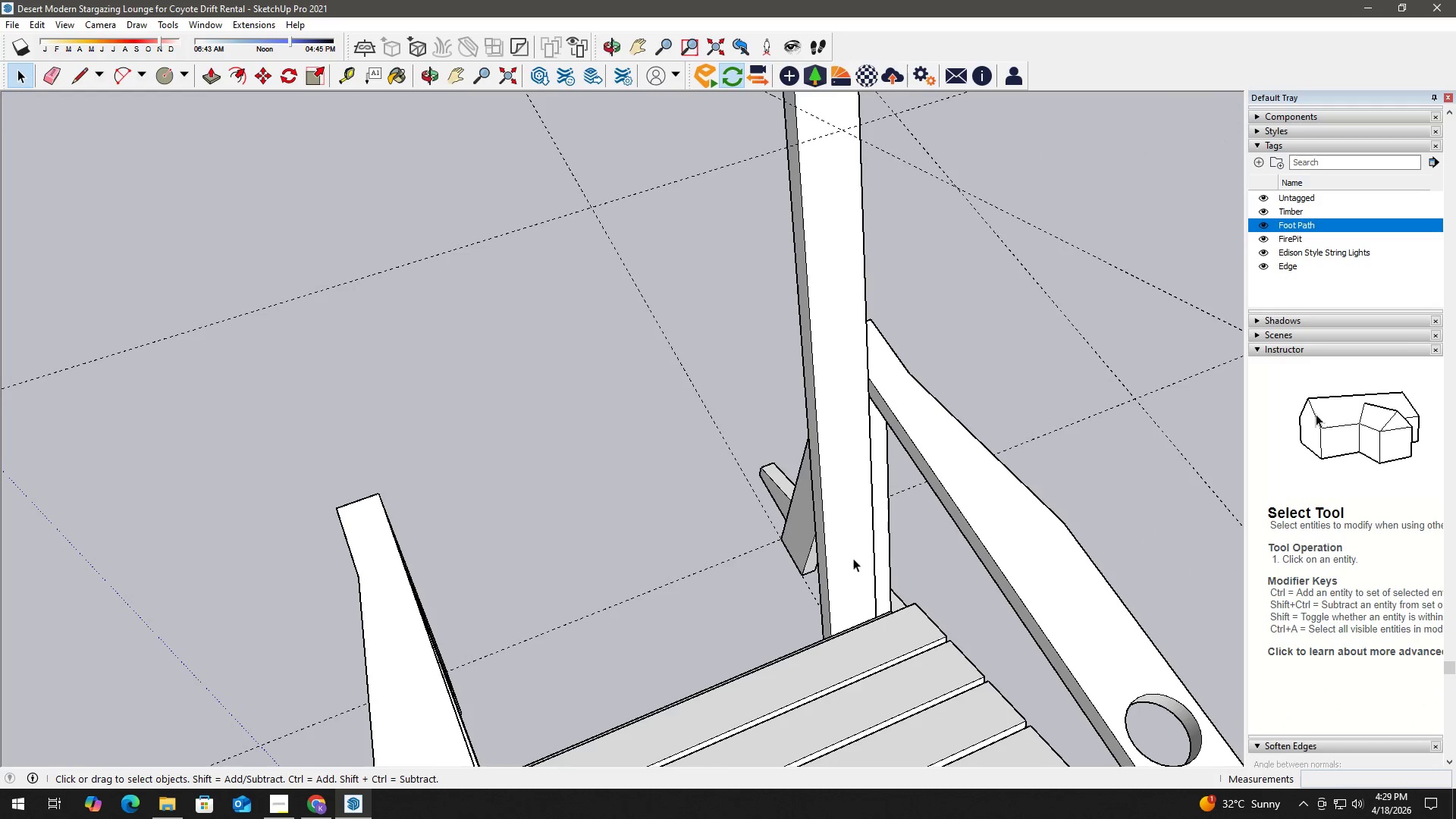 
key(Escape)
 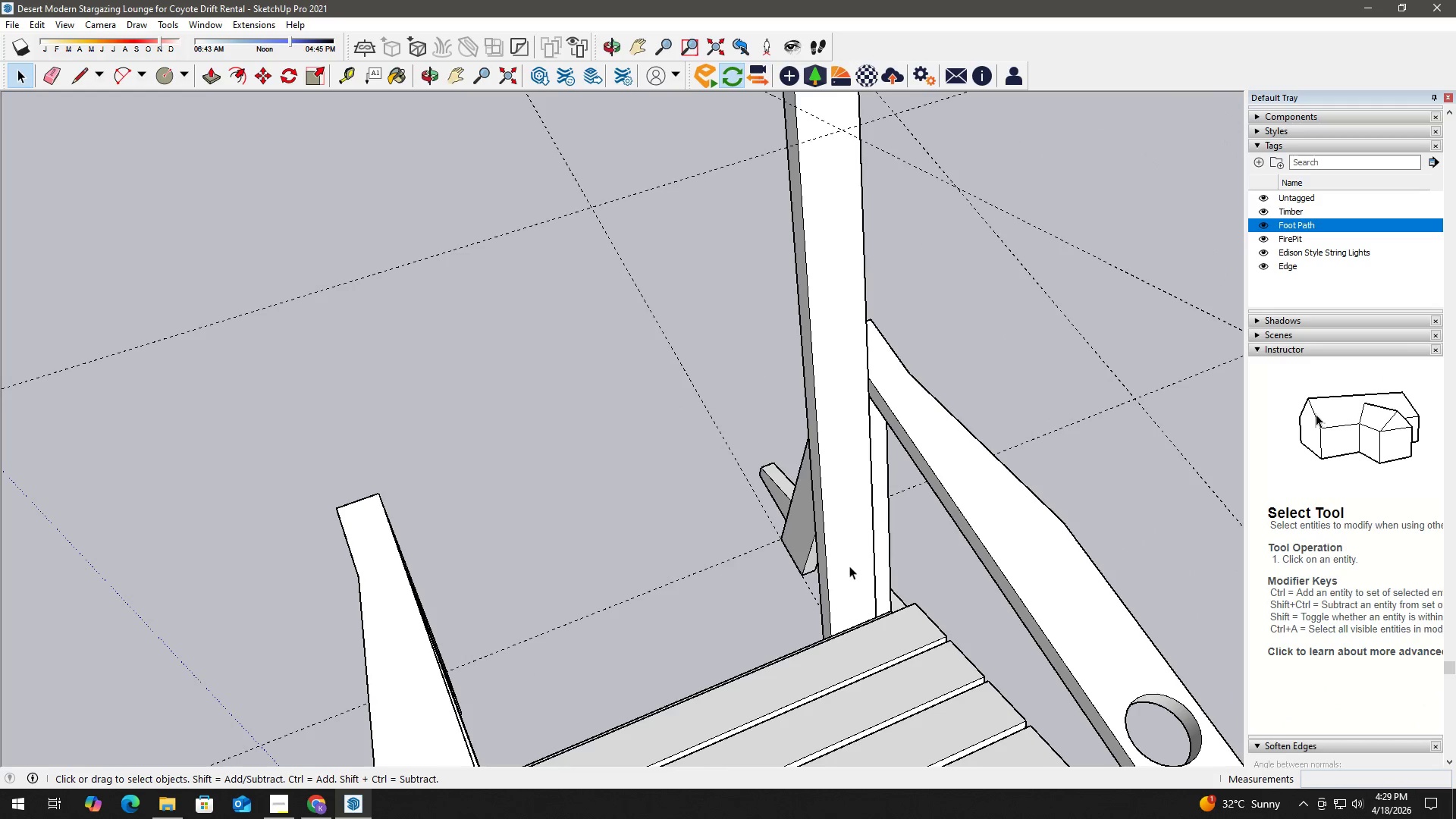 
left_click([849, 566])
 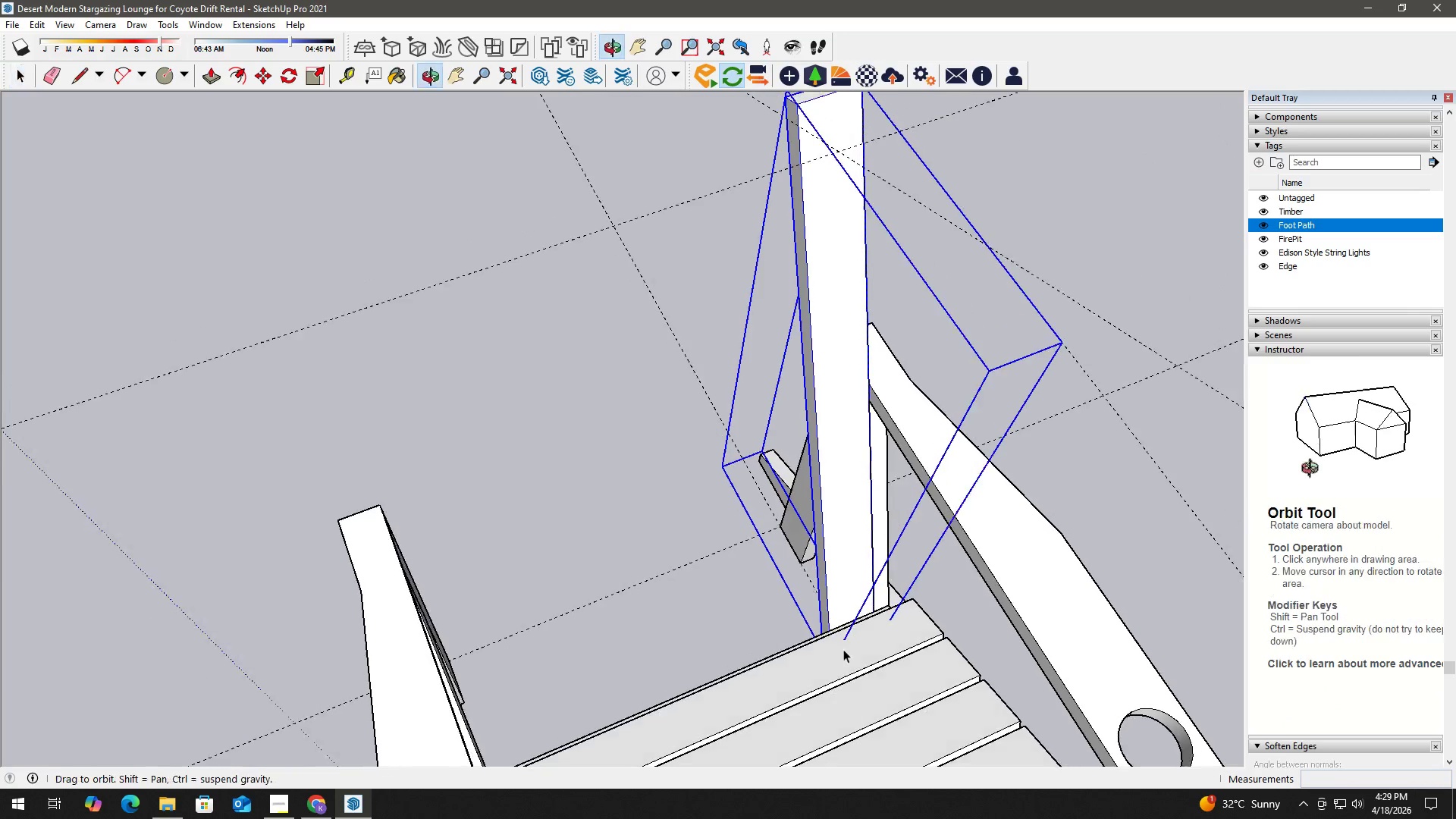 
scroll: coordinate [844, 509], scroll_direction: down, amount: 4.0
 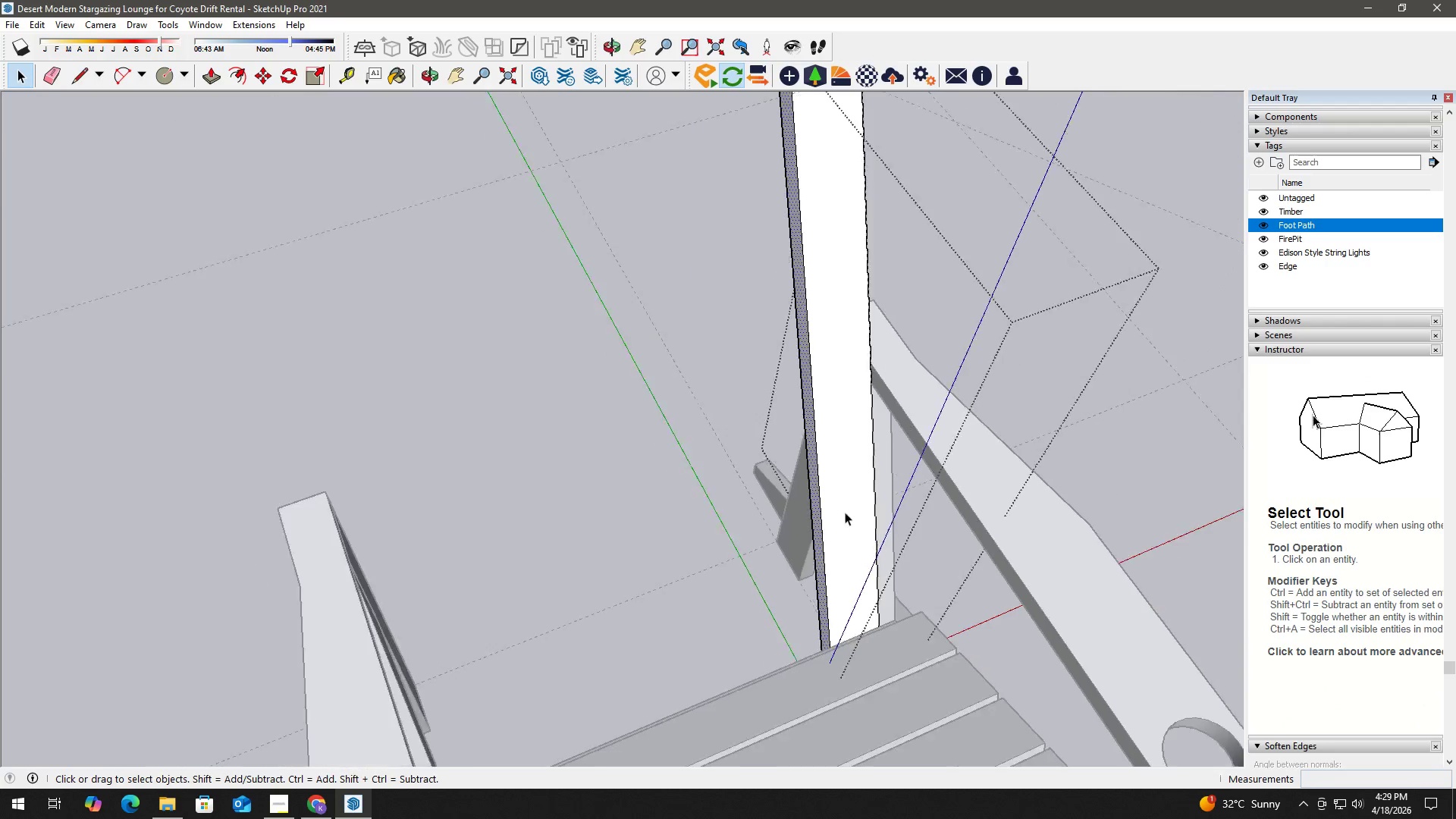 
key(M)
 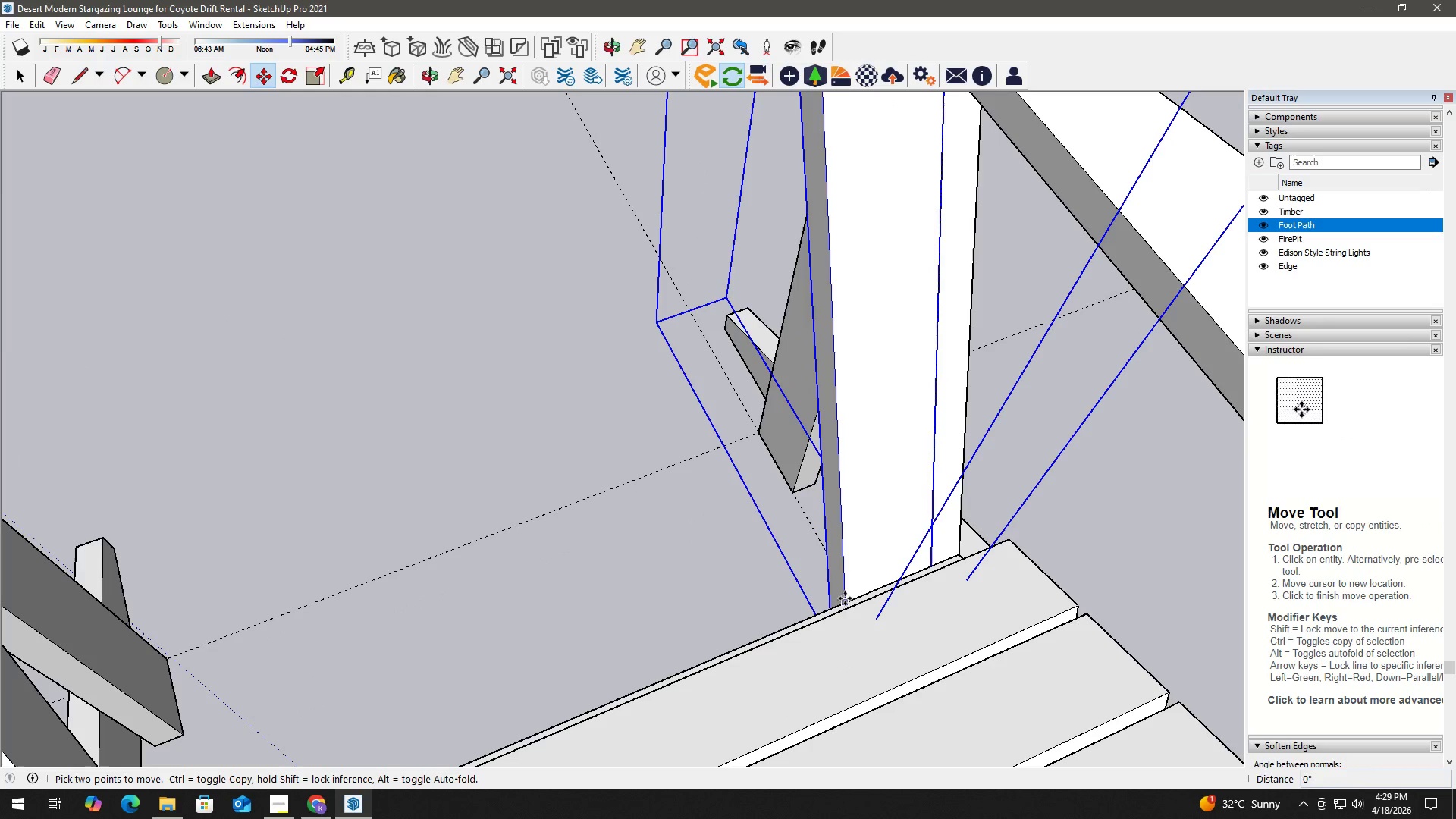 
scroll: coordinate [813, 651], scroll_direction: up, amount: 7.0
 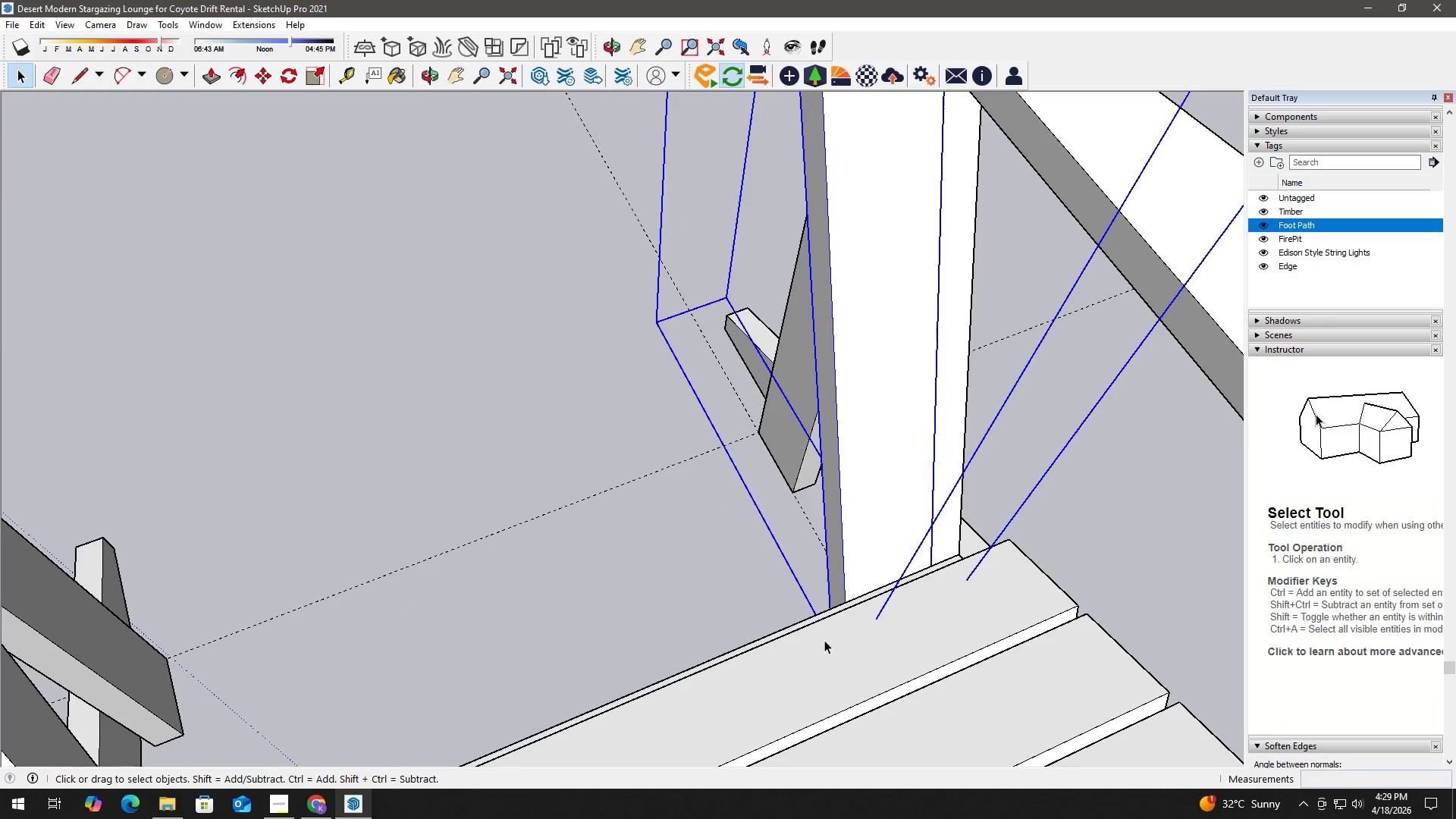 
key(Control+ControlLeft)
 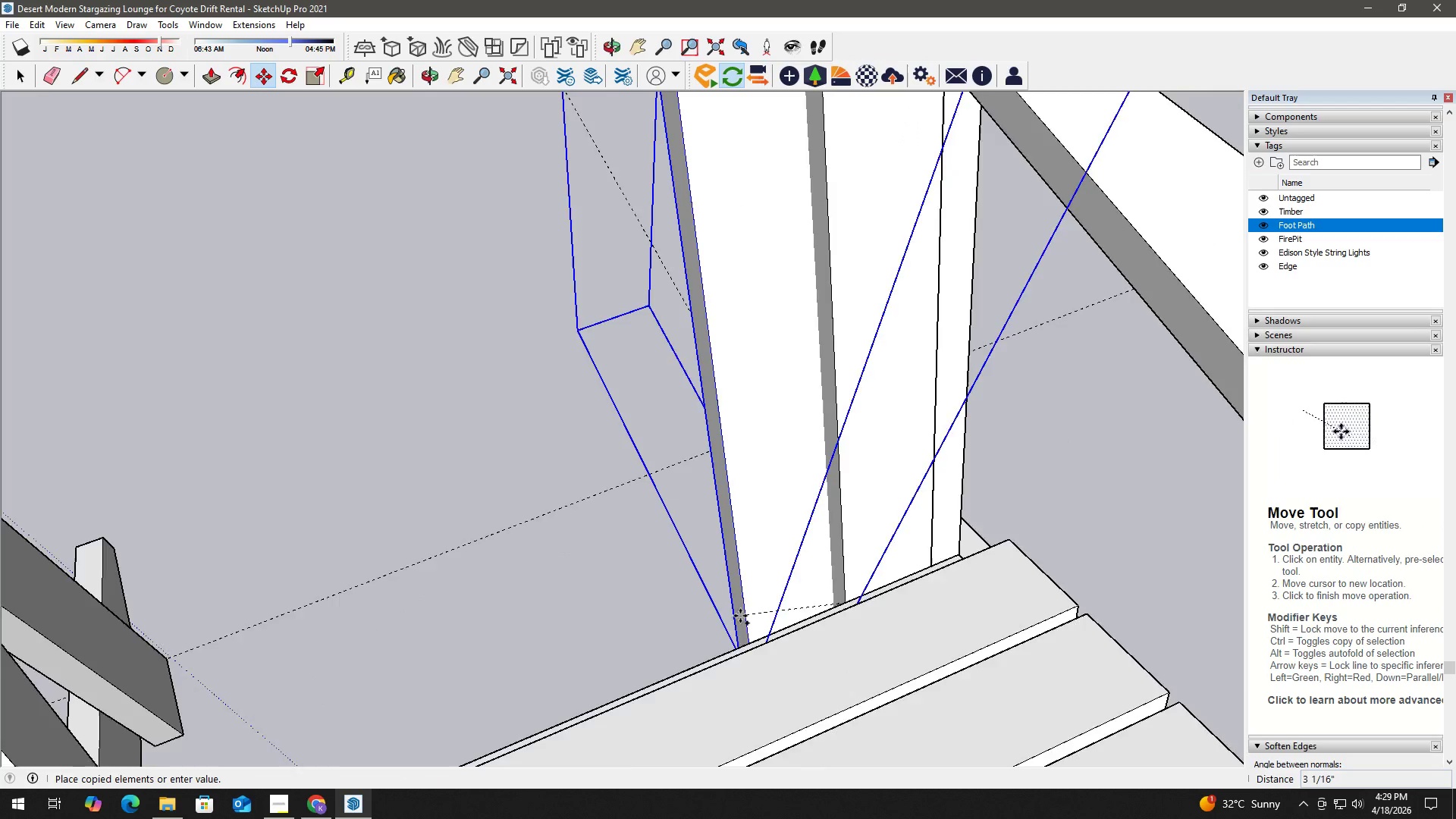 
hold_key(key=ShiftLeft, duration=0.34)
 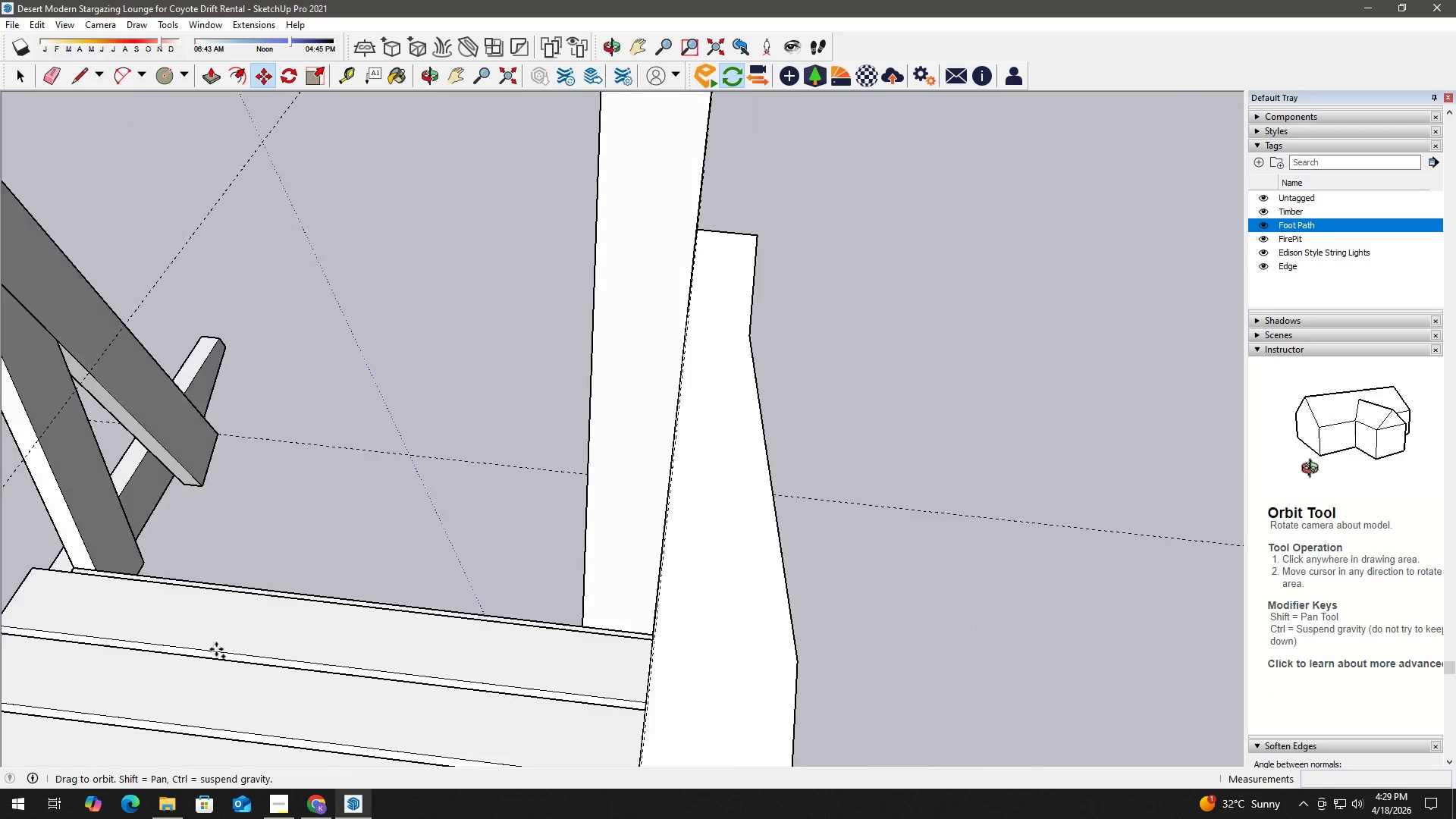 
scroll: coordinate [733, 617], scroll_direction: down, amount: 3.0
 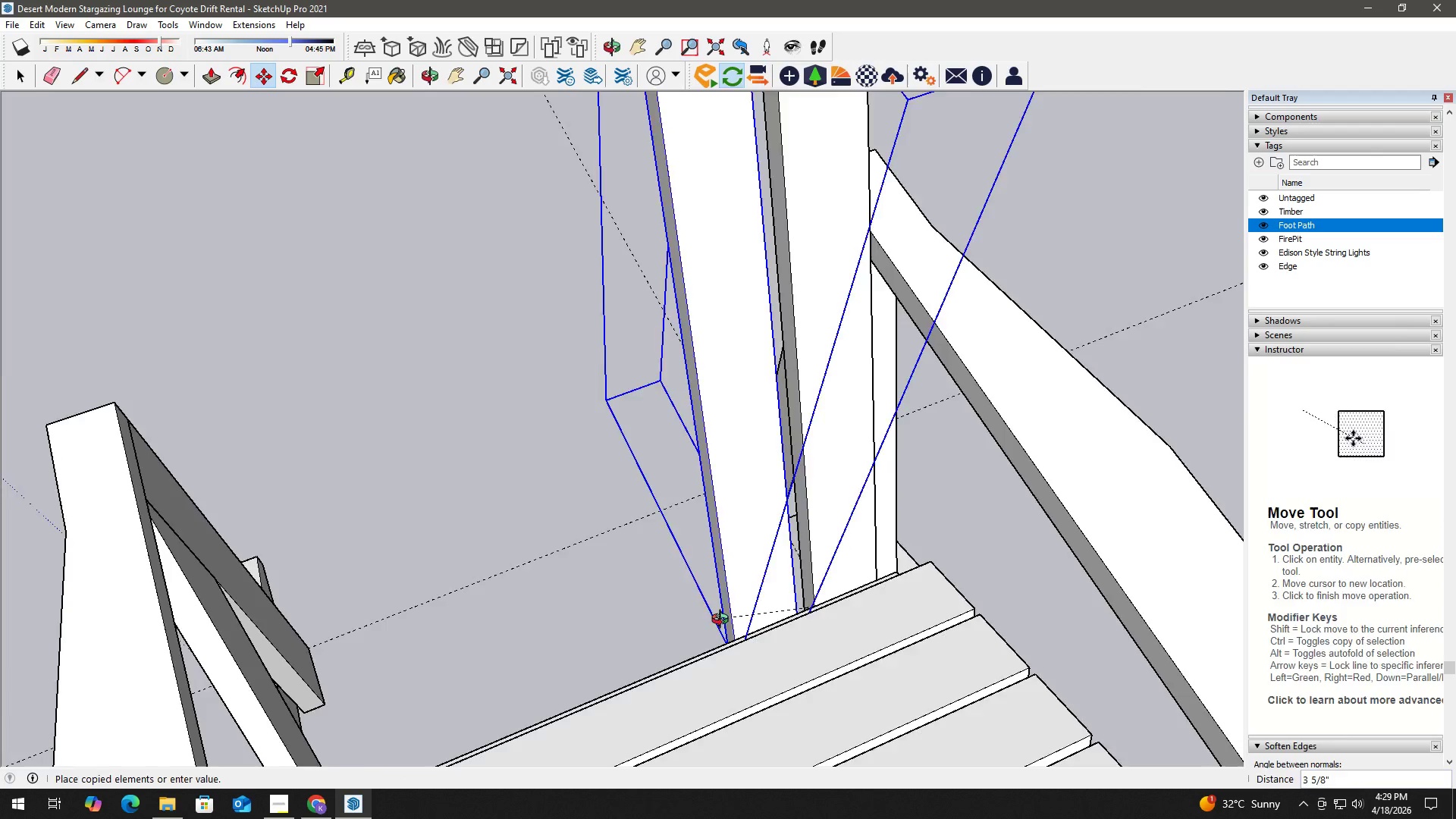 
hold_key(key=ShiftLeft, duration=0.33)
scroll: coordinate [85, 557], scroll_direction: up, amount: 8.0
 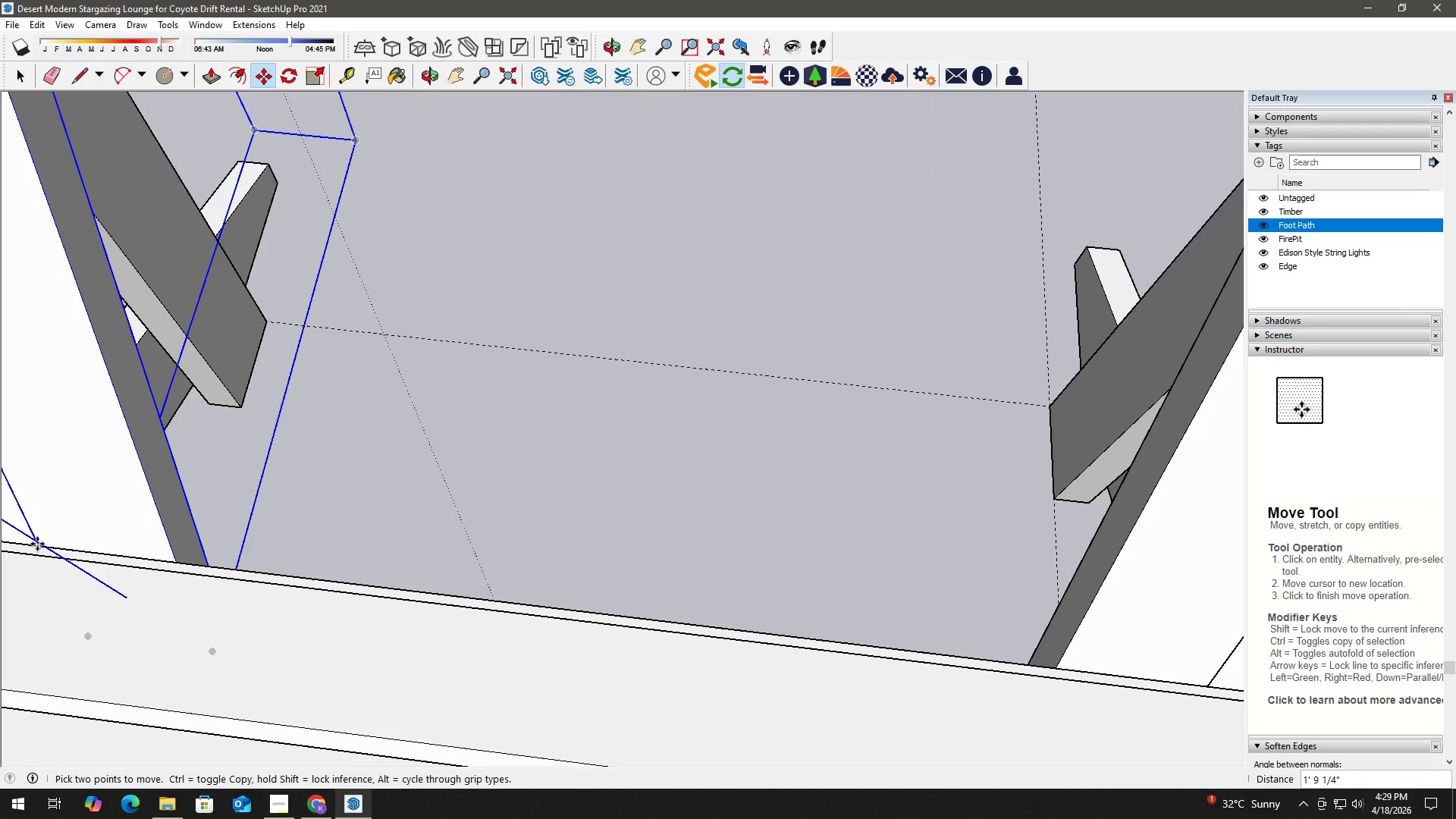 
key(NumpadDivide)
 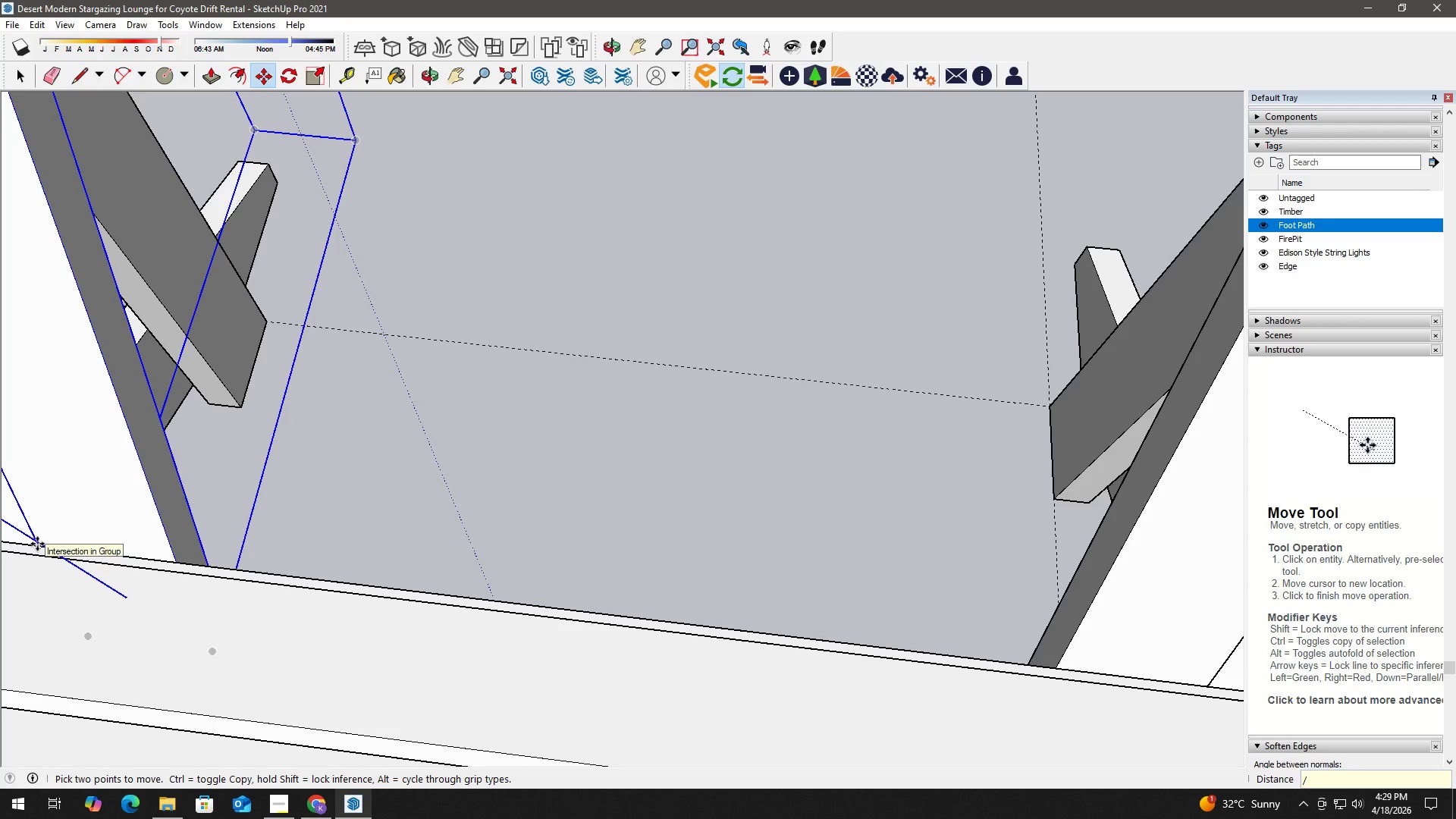 
key(Numpad6)
 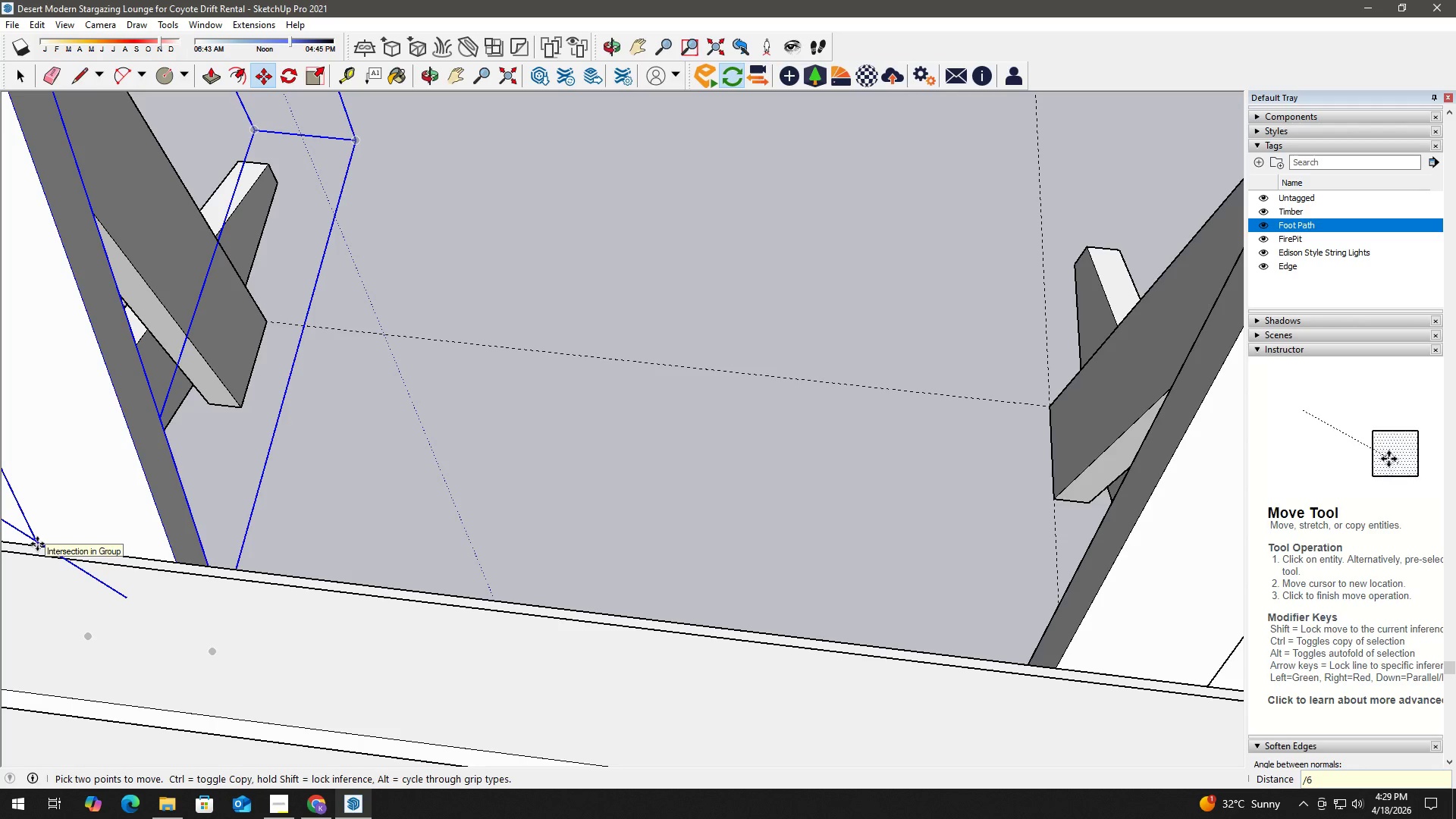 
key(NumpadEnter)
 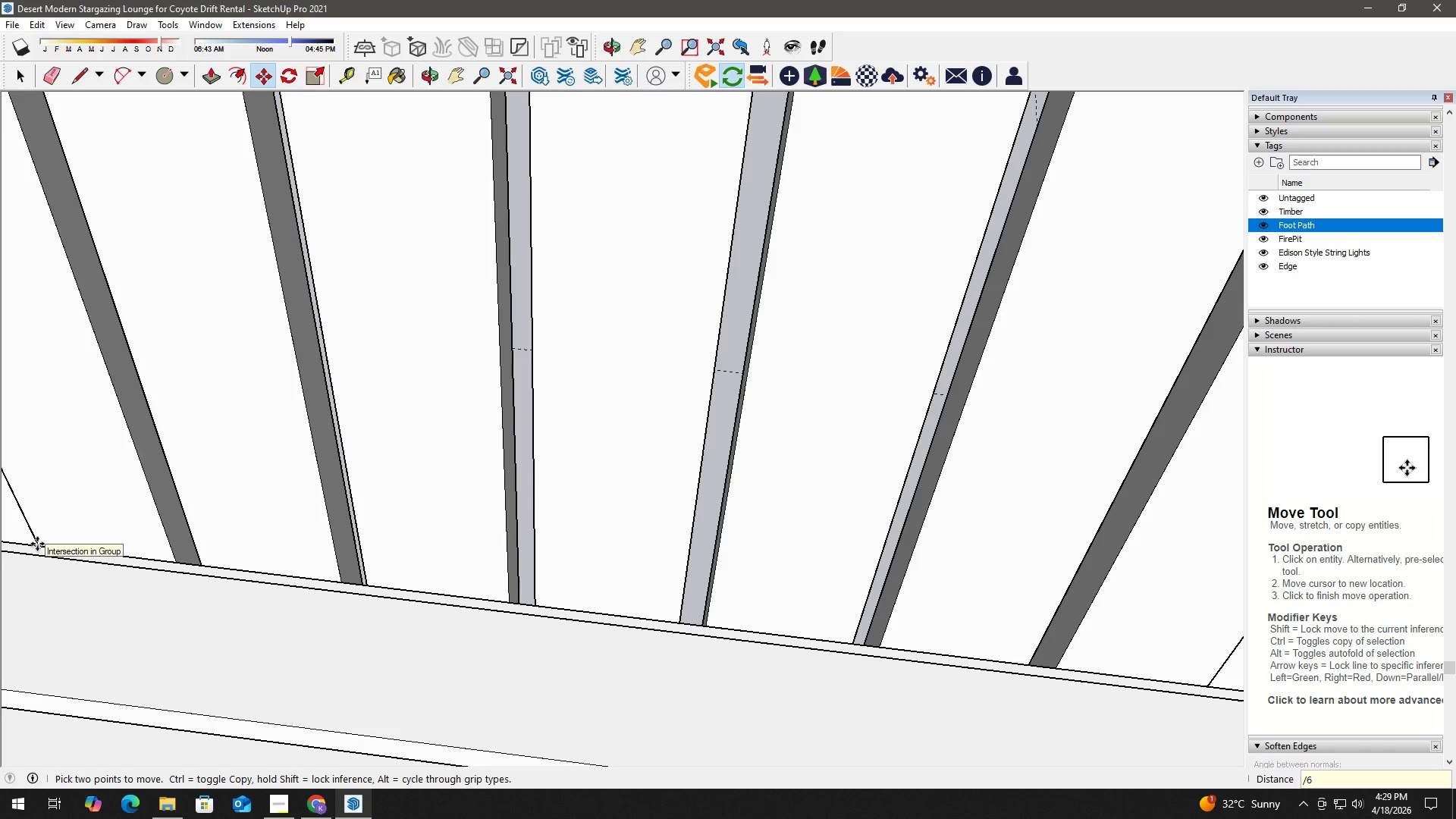 
key(Space)
 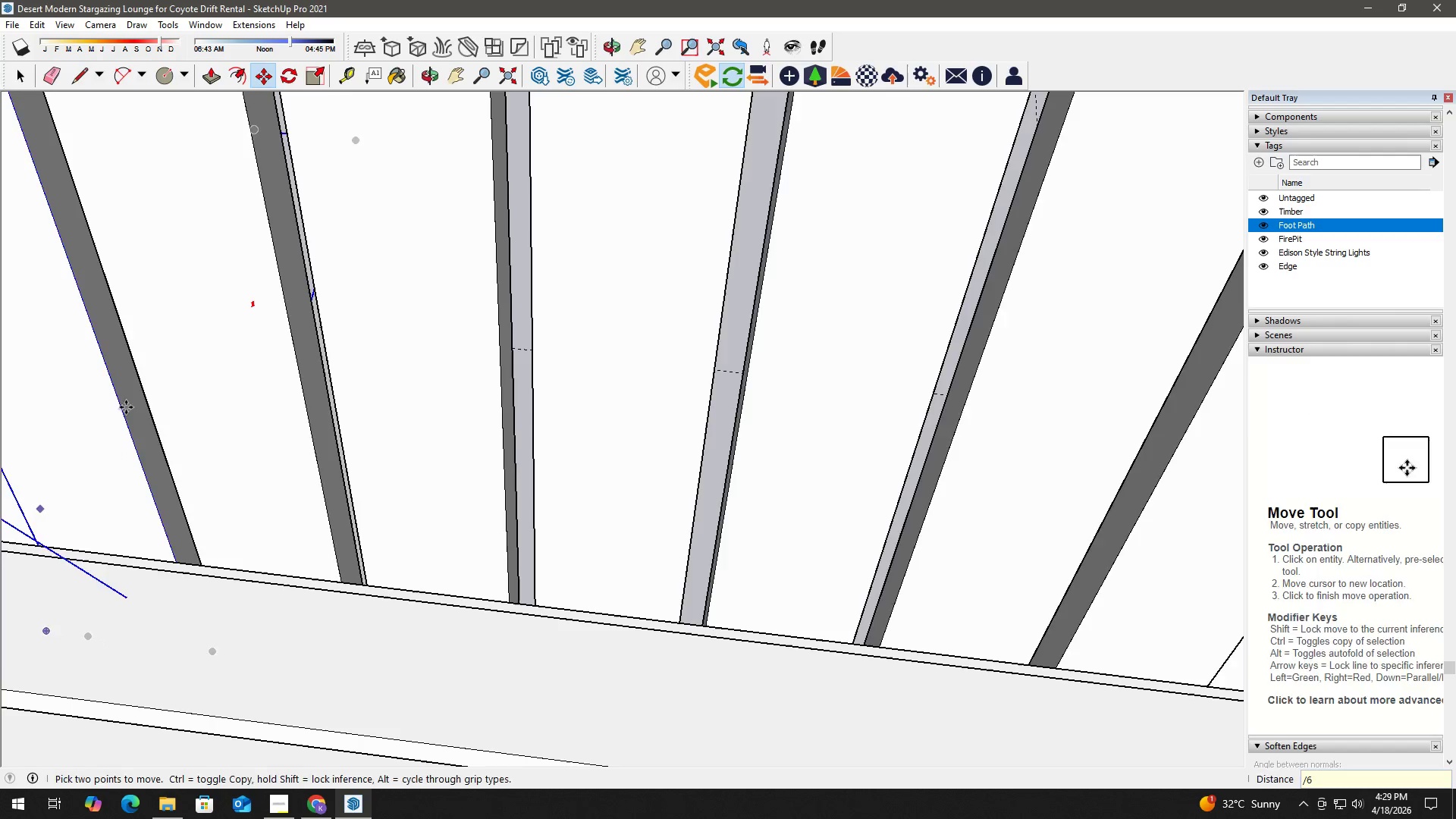 
key(H)
 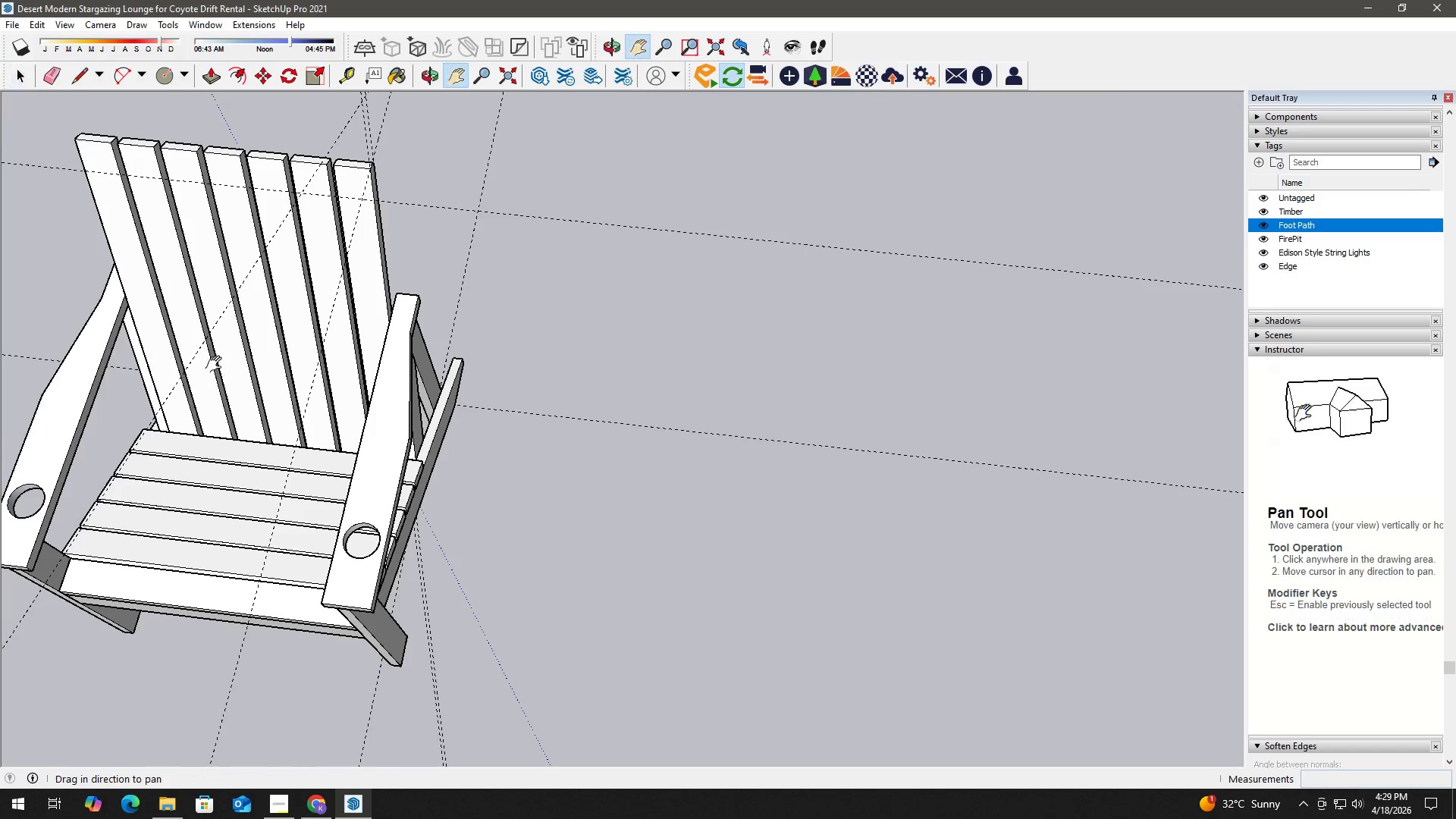 
left_click_drag(start_coordinate=[219, 366], to_coordinate=[356, 443])
 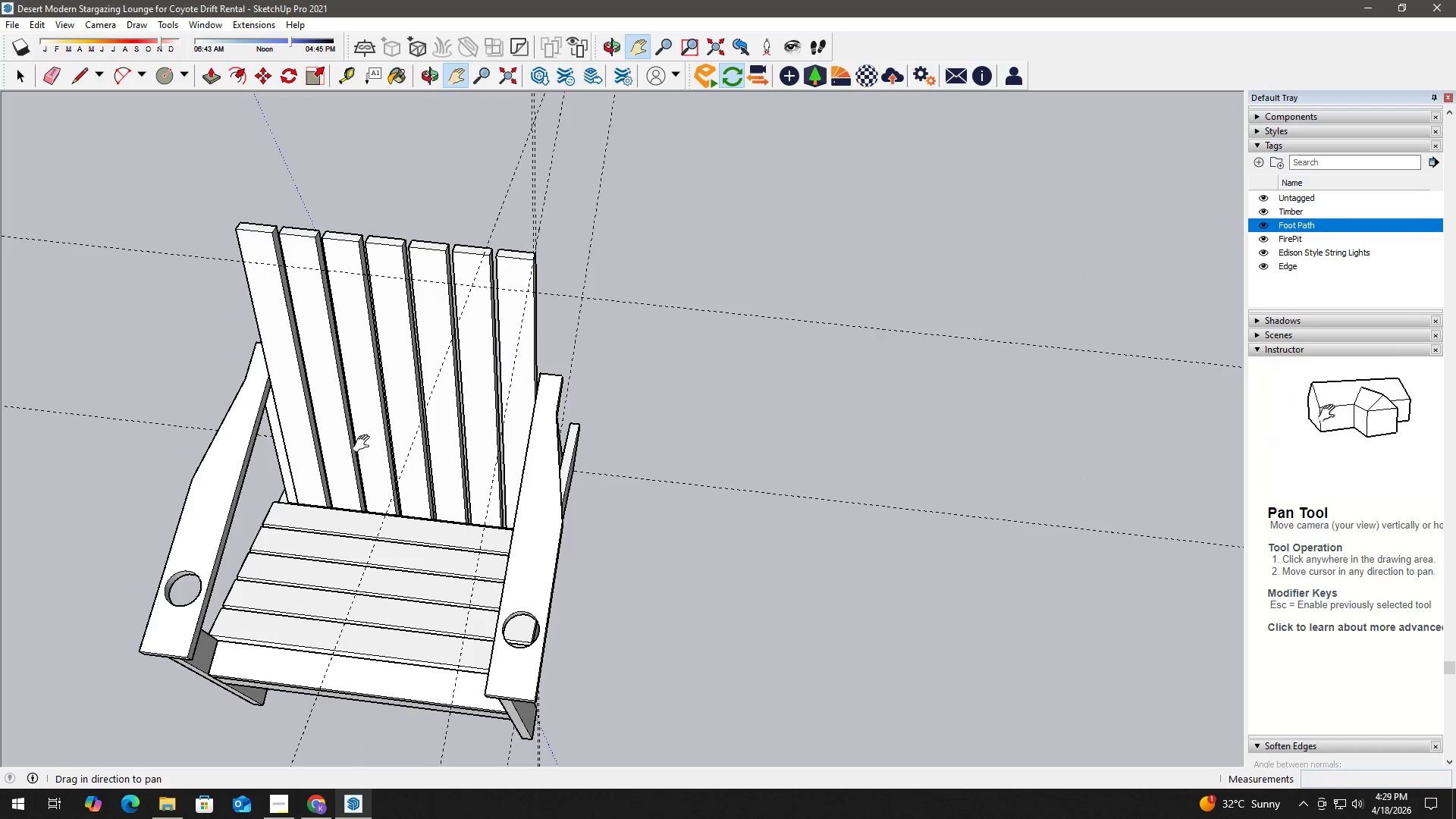 
scroll: coordinate [215, 398], scroll_direction: down, amount: 18.0
 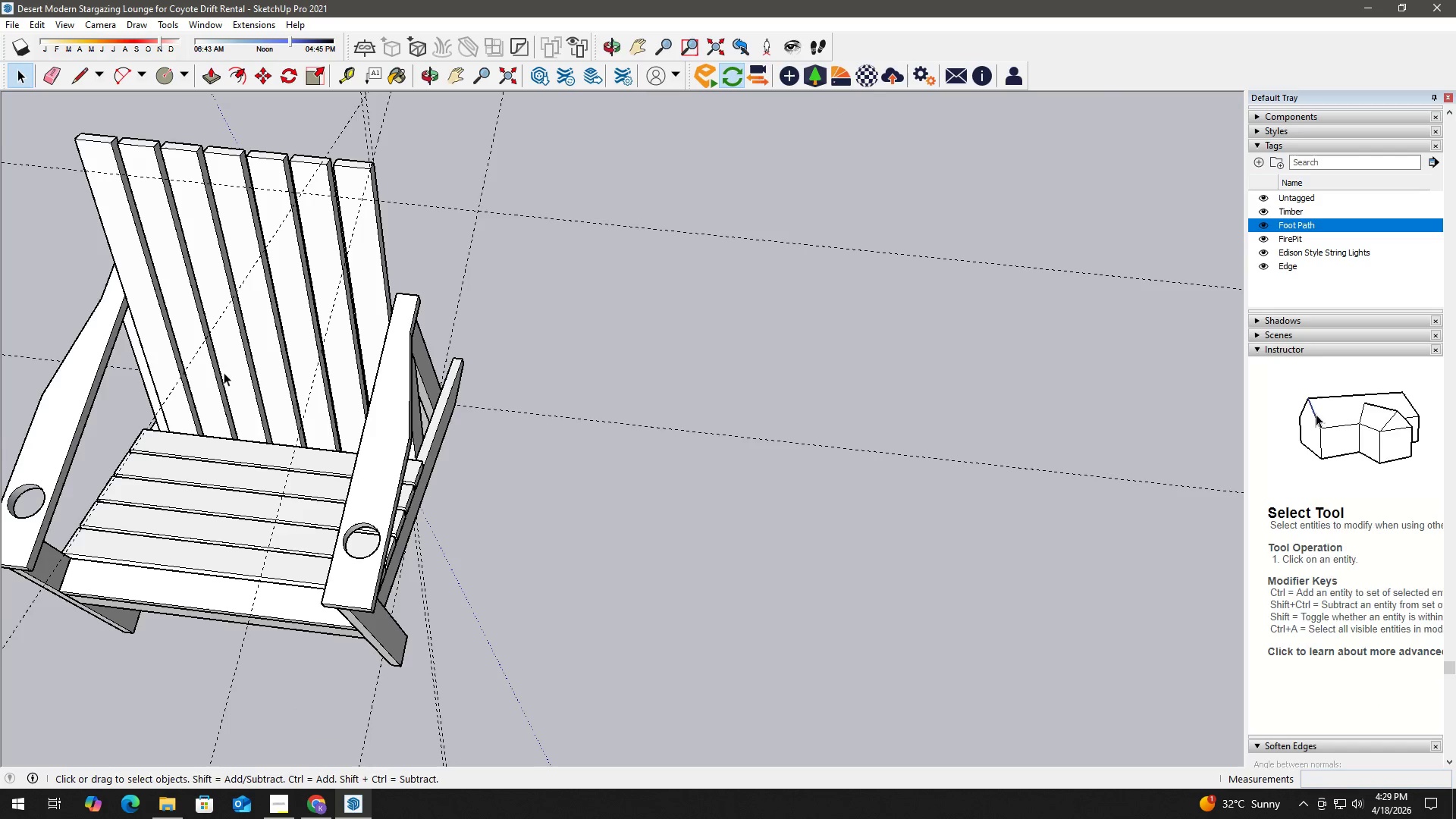 
key(E)
 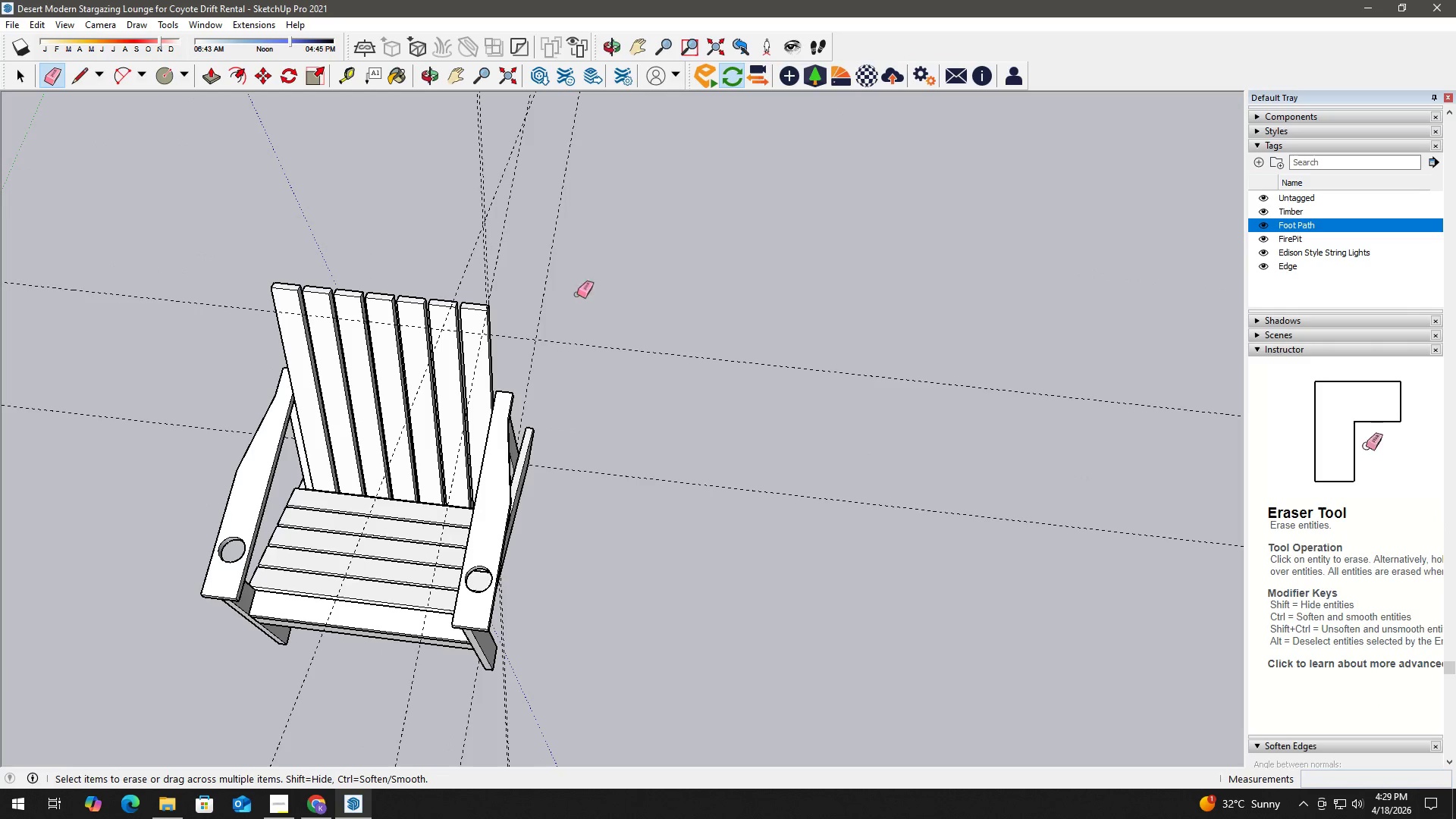 
scroll: coordinate [365, 444], scroll_direction: down, amount: 3.0
 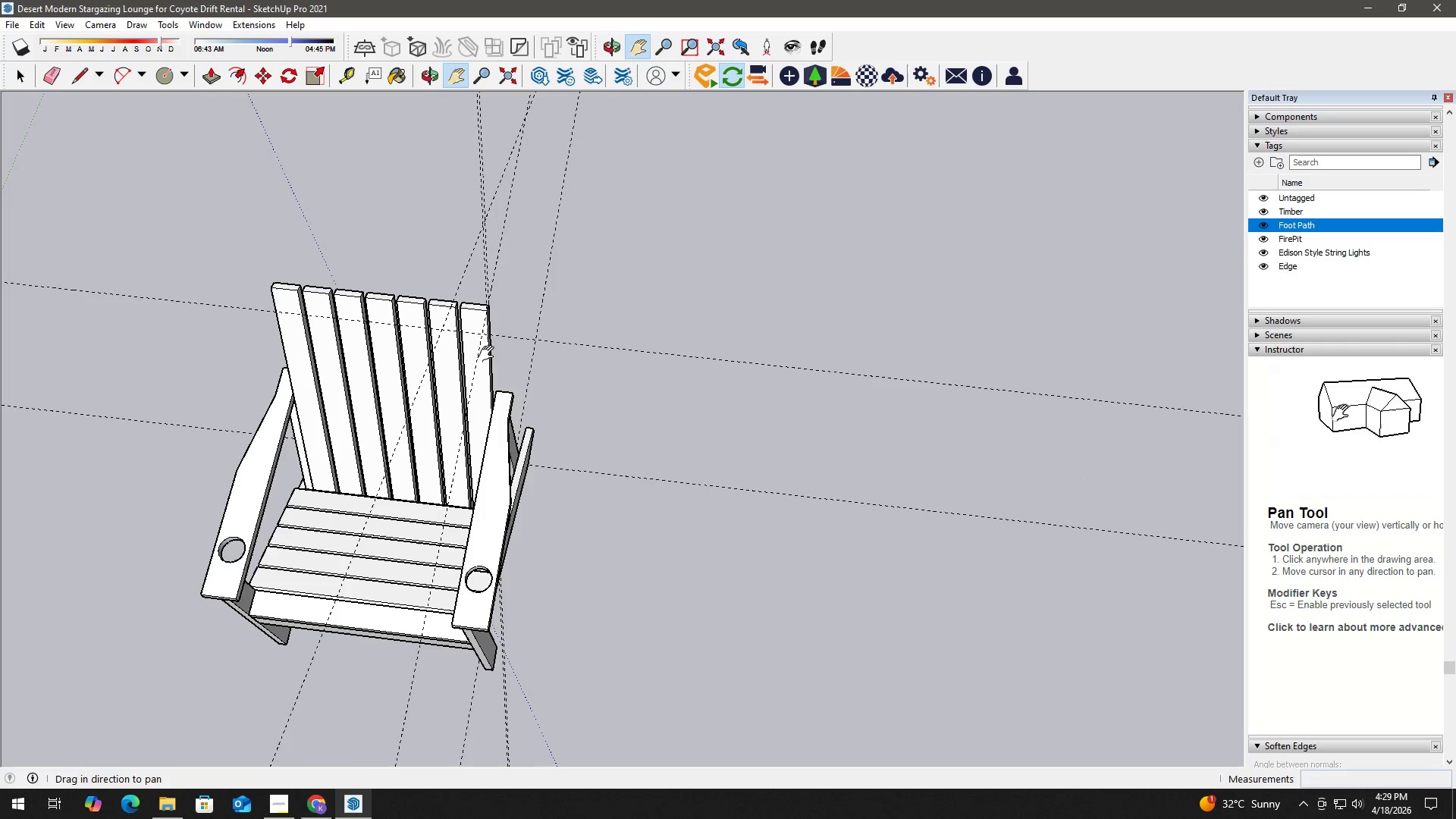 
left_click_drag(start_coordinate=[598, 283], to_coordinate=[686, 350])
 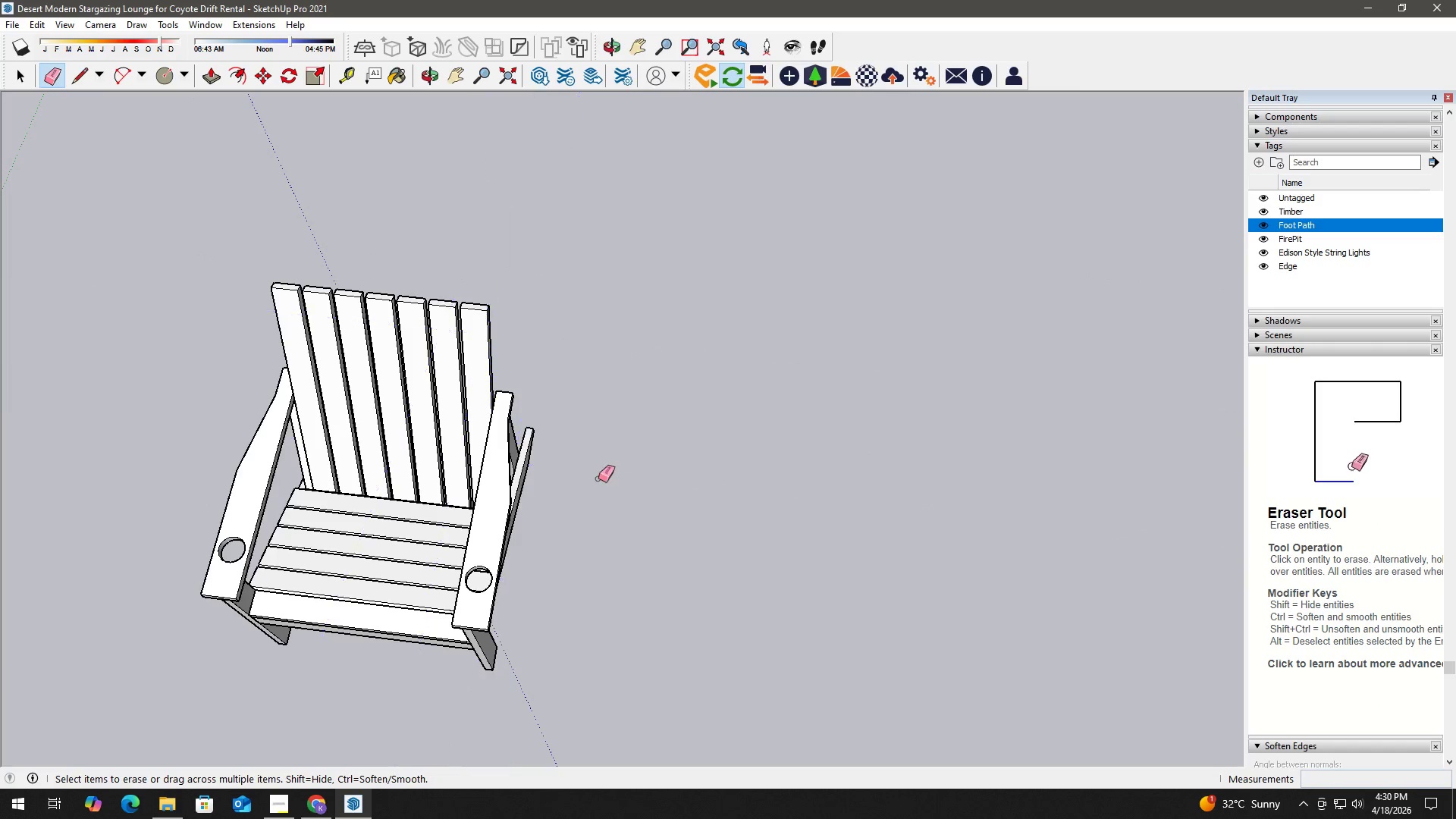 
key(Space)
 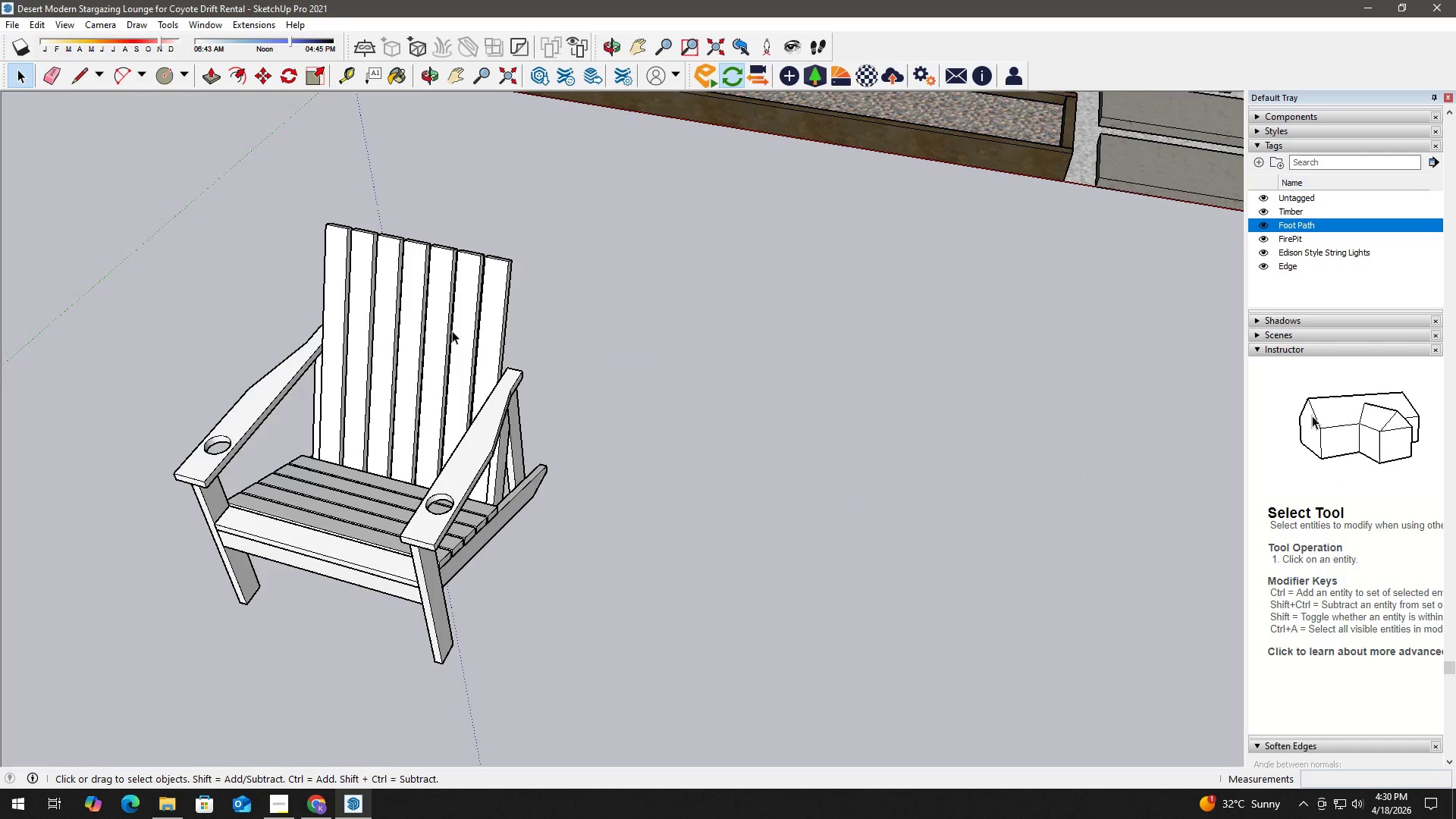 
scroll: coordinate [449, 338], scroll_direction: down, amount: 2.0
 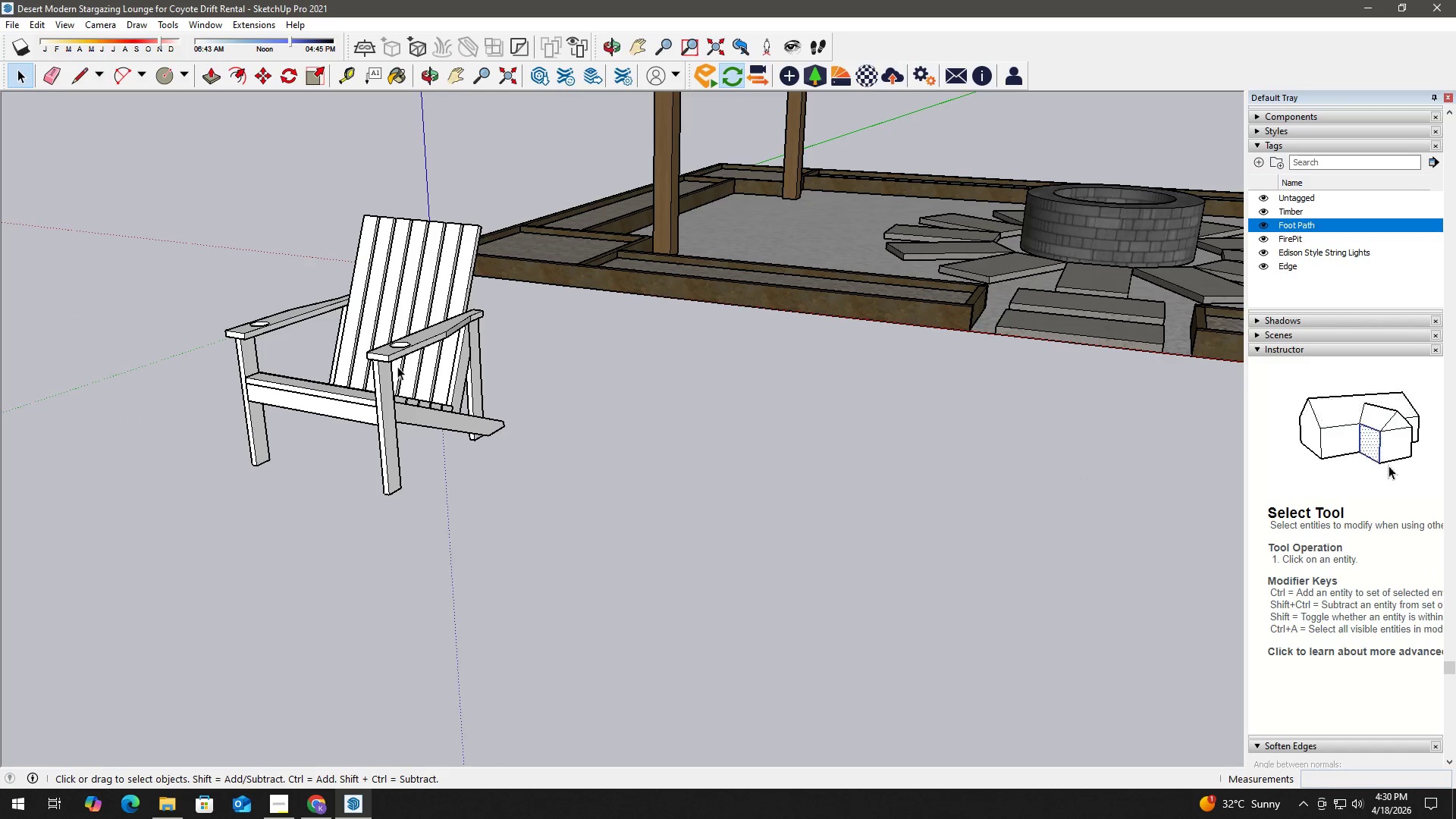 
key(H)
 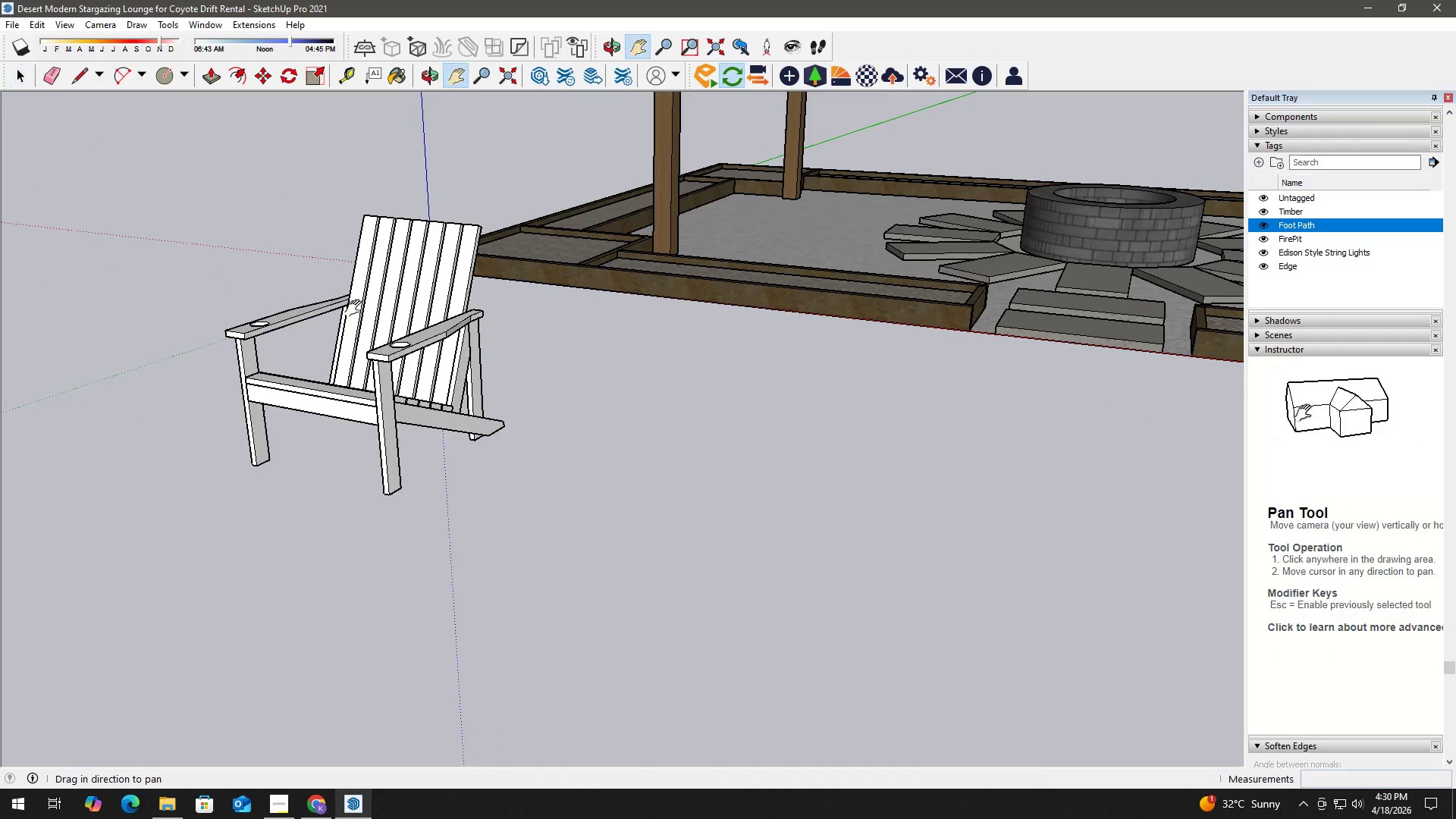 
left_click_drag(start_coordinate=[356, 309], to_coordinate=[413, 417])
 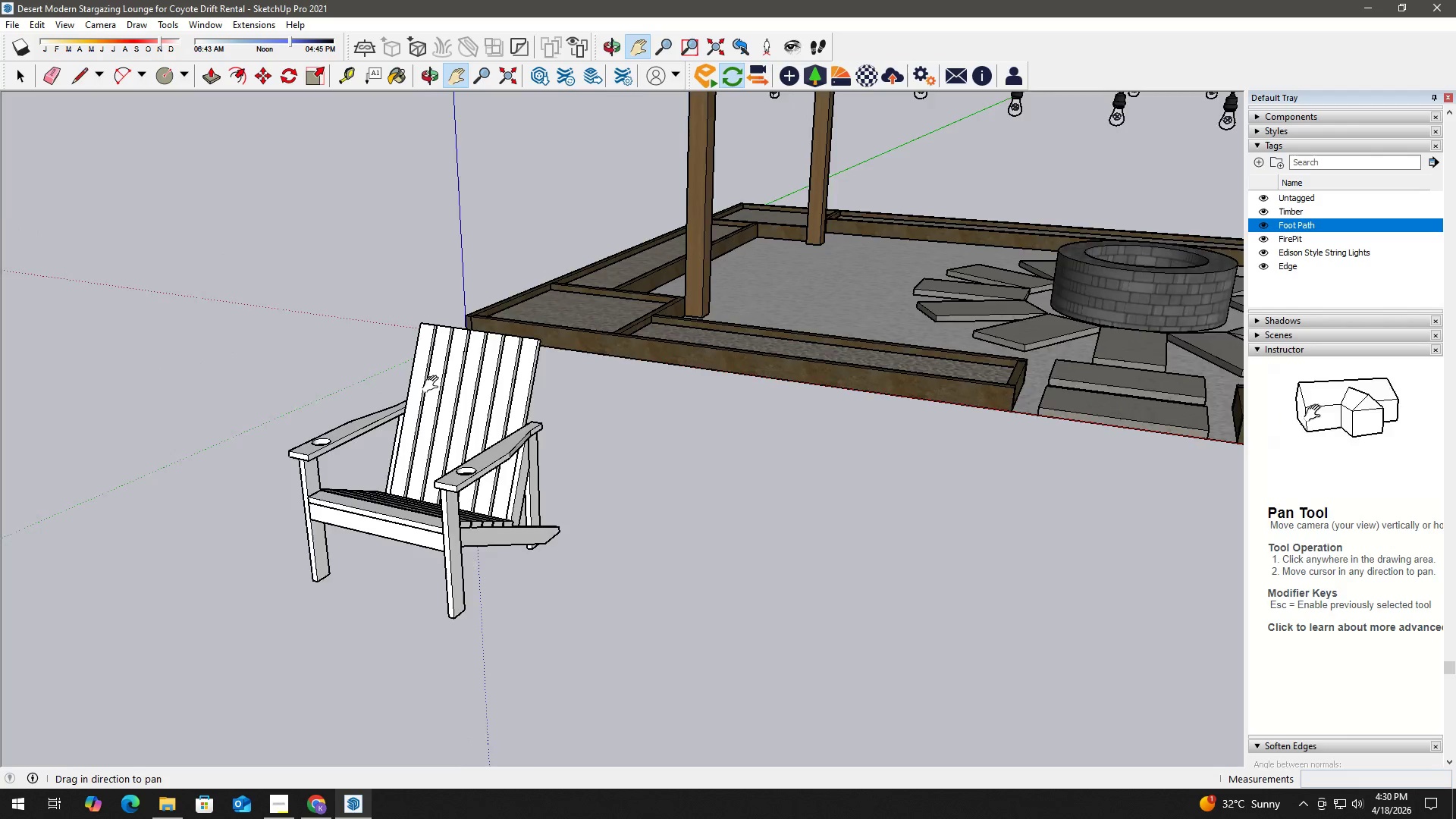 
scroll: coordinate [451, 316], scroll_direction: up, amount: 11.0
 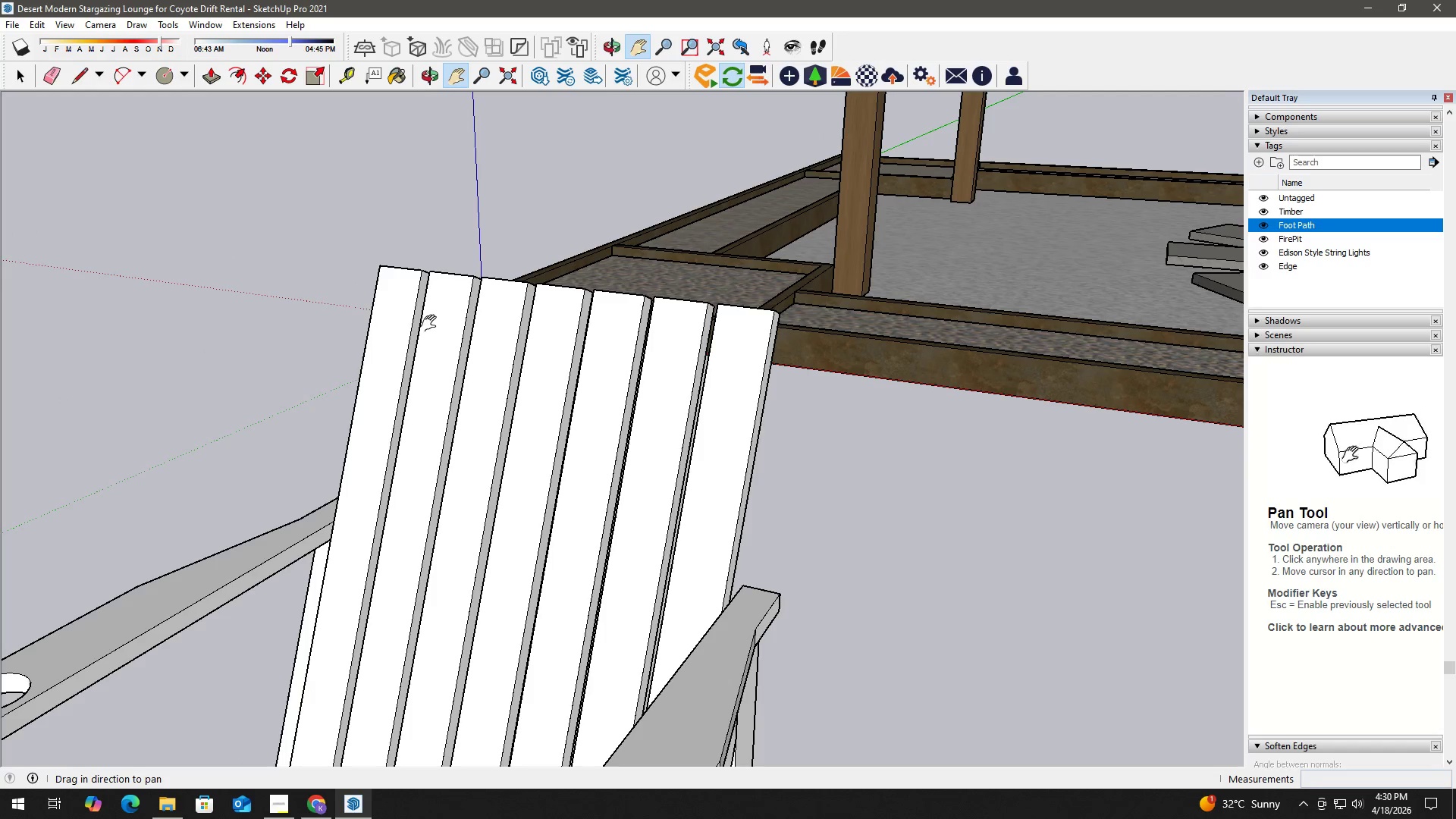 
scroll: coordinate [620, 384], scroll_direction: down, amount: 3.0
 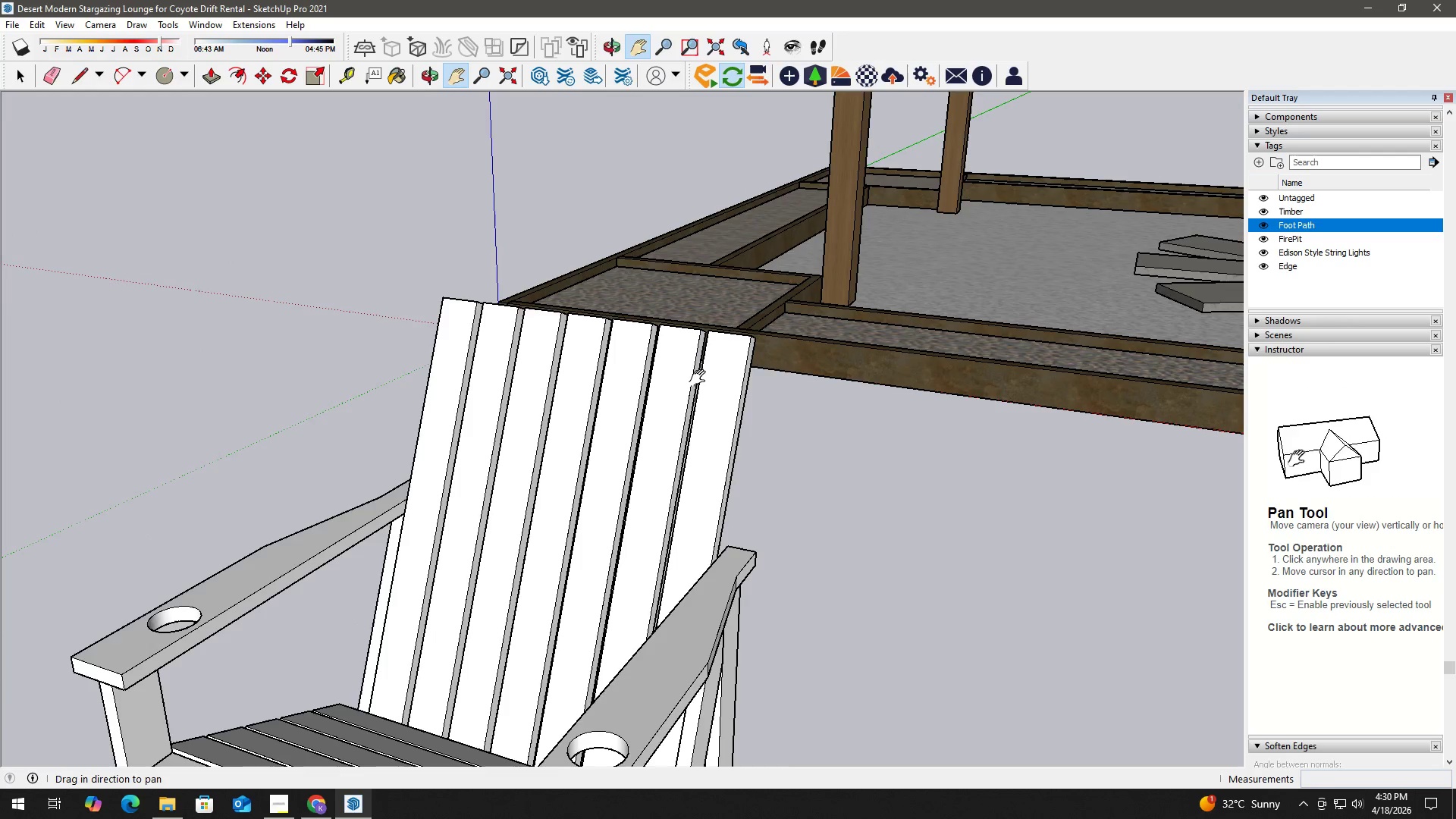 
key(T)
 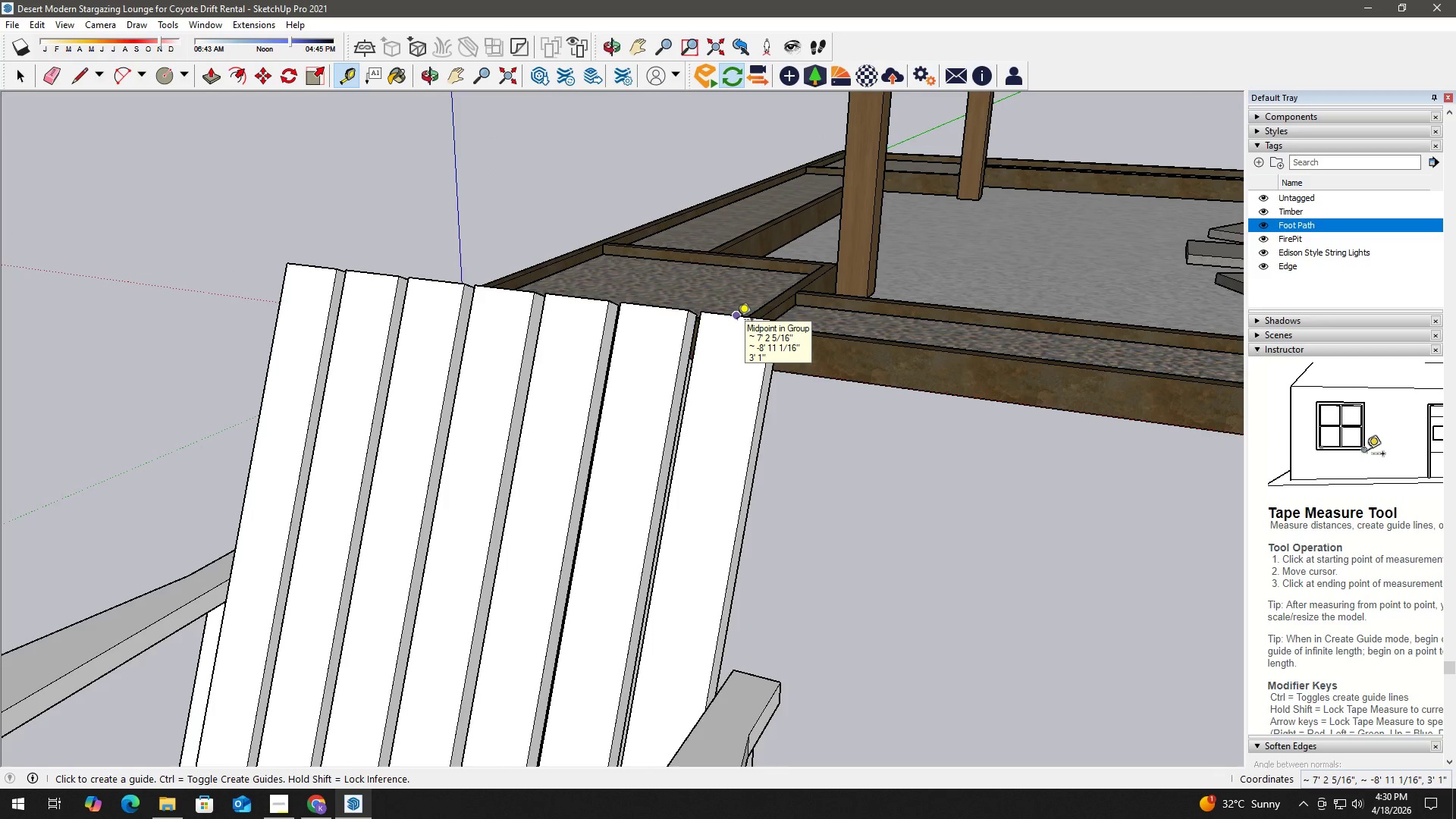 
scroll: coordinate [735, 331], scroll_direction: up, amount: 5.0
 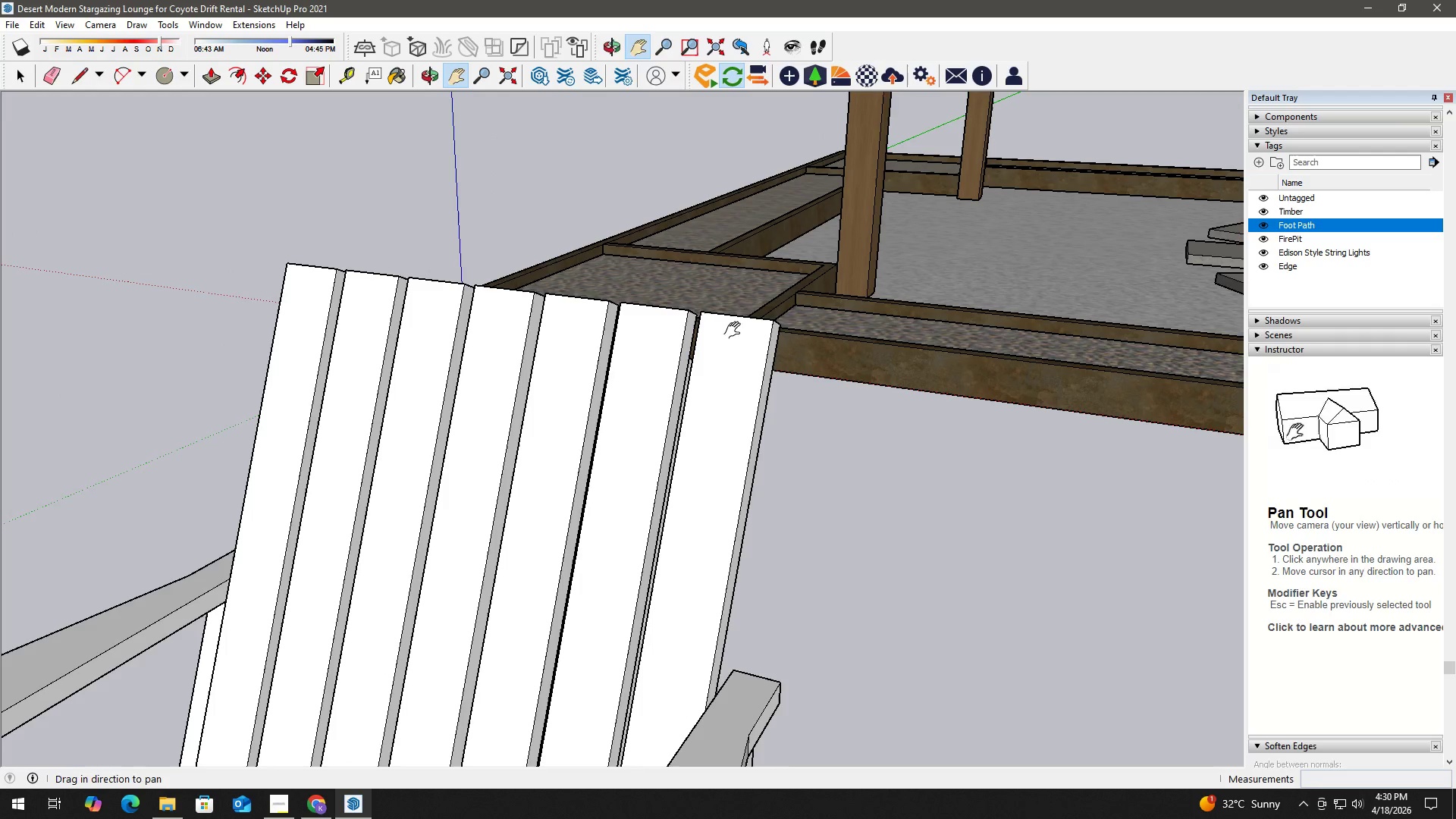 
left_click([737, 321])
 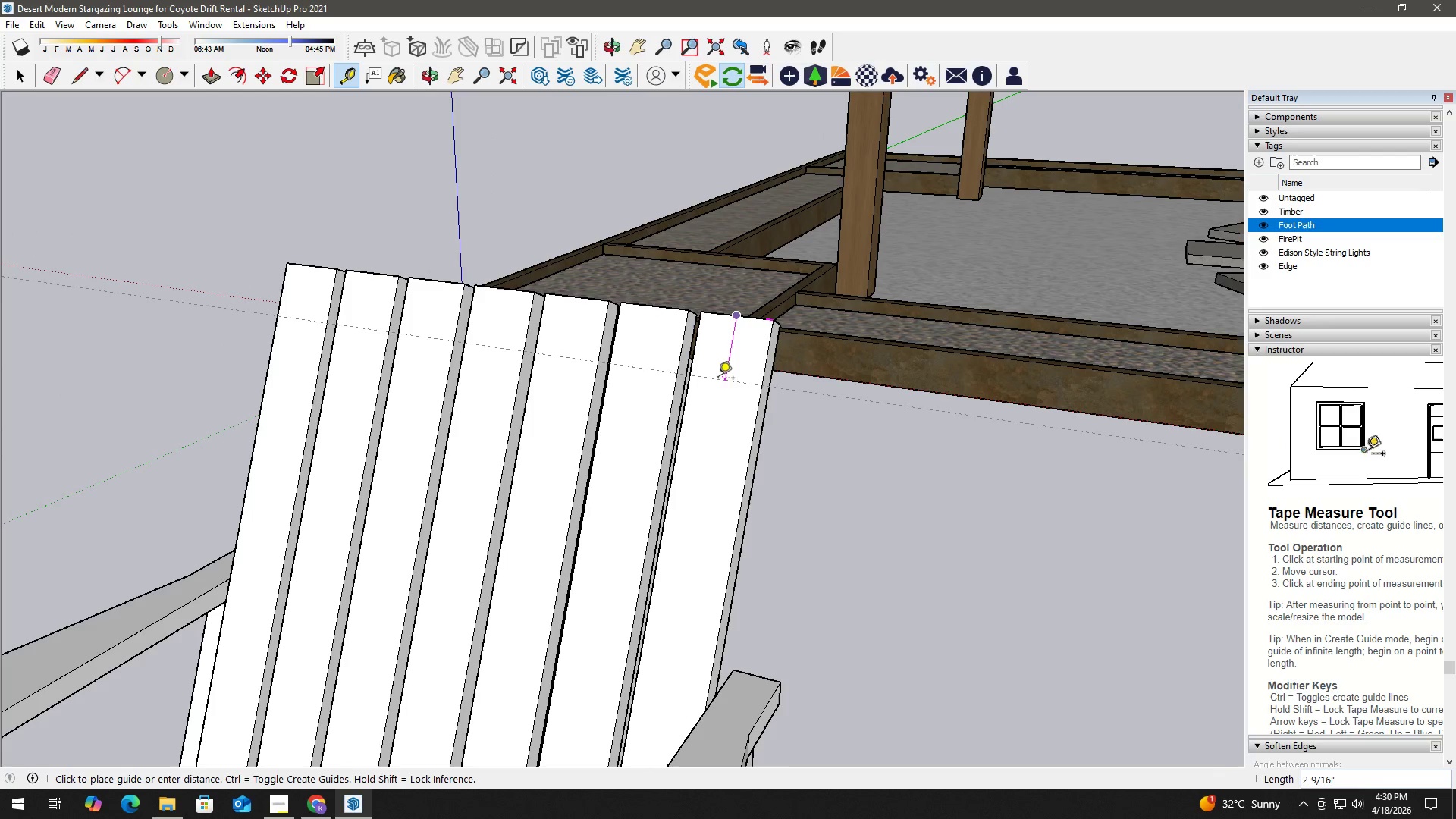 
key(Space)
 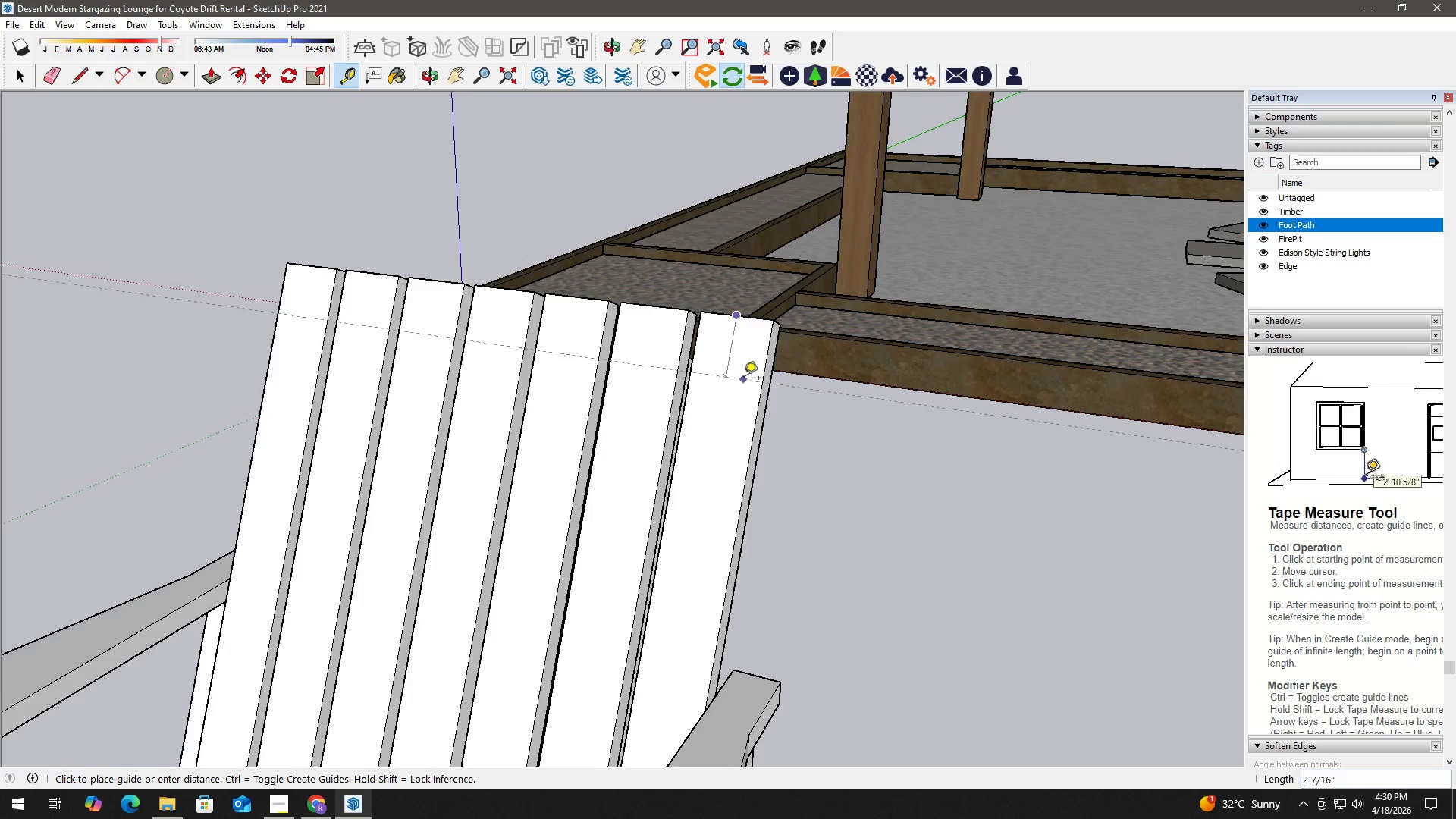 
scroll: coordinate [745, 379], scroll_direction: down, amount: 3.0
 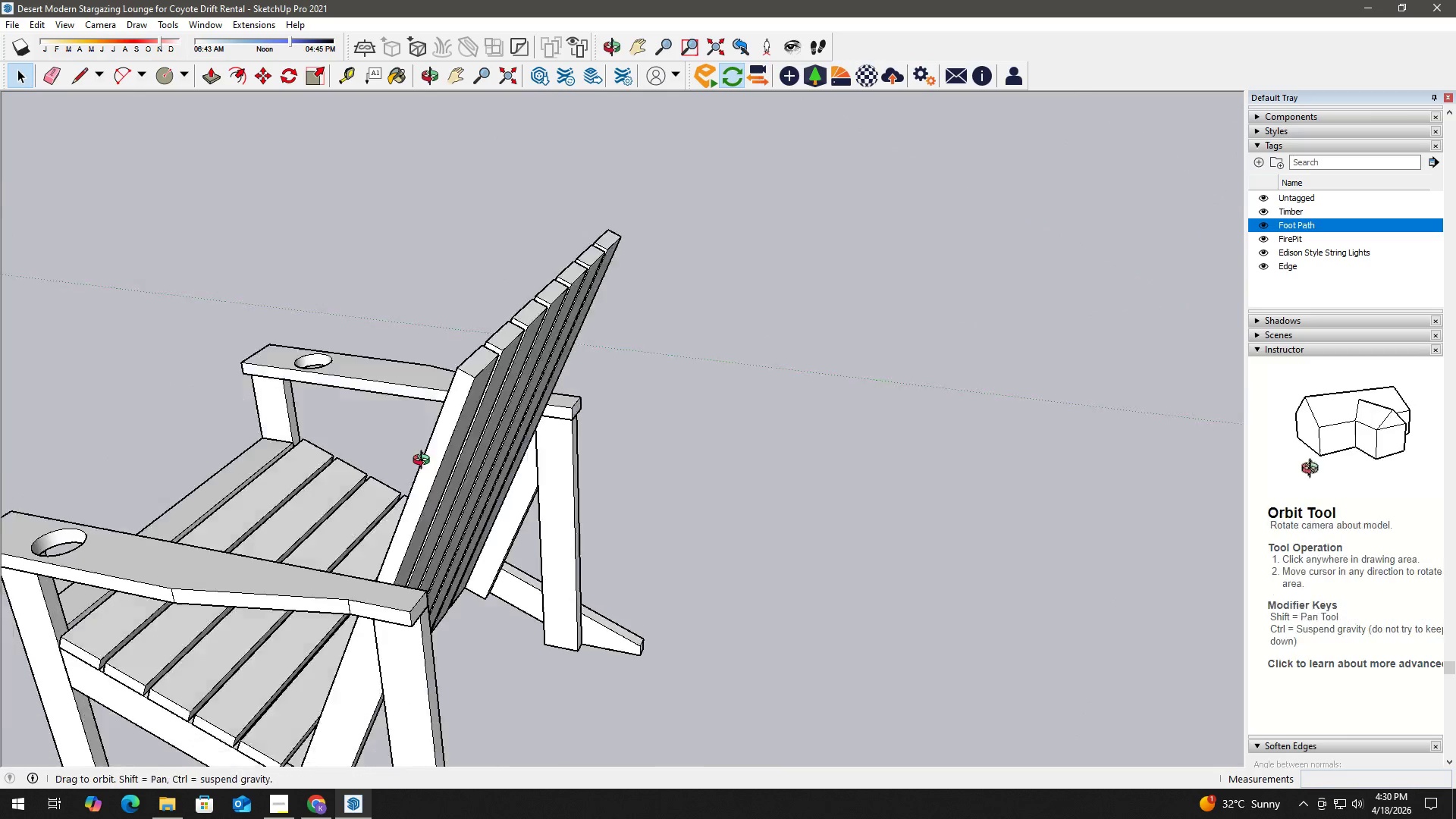 
scroll: coordinate [478, 457], scroll_direction: up, amount: 5.0
 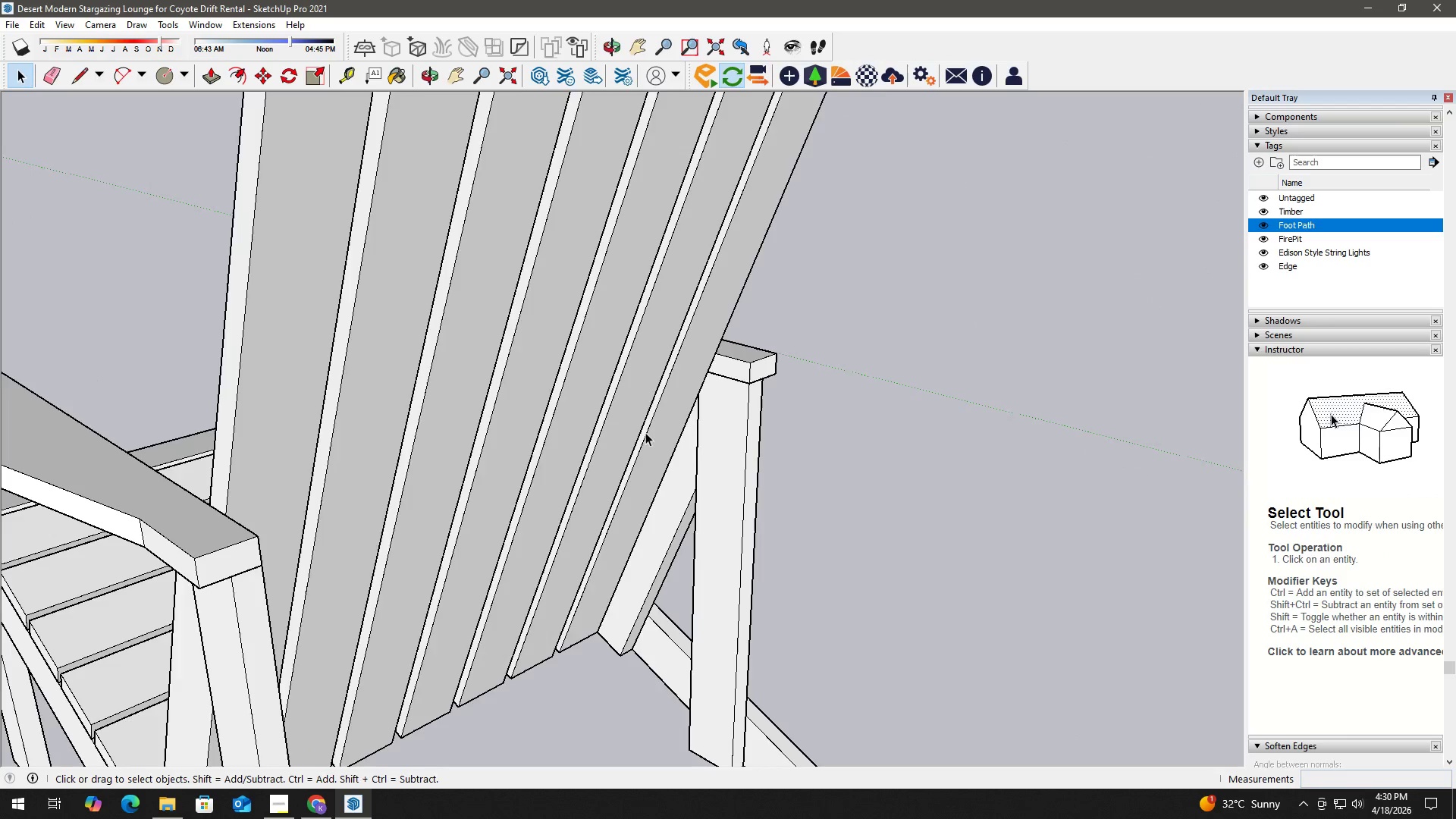 
scroll: coordinate [695, 471], scroll_direction: down, amount: 4.0
 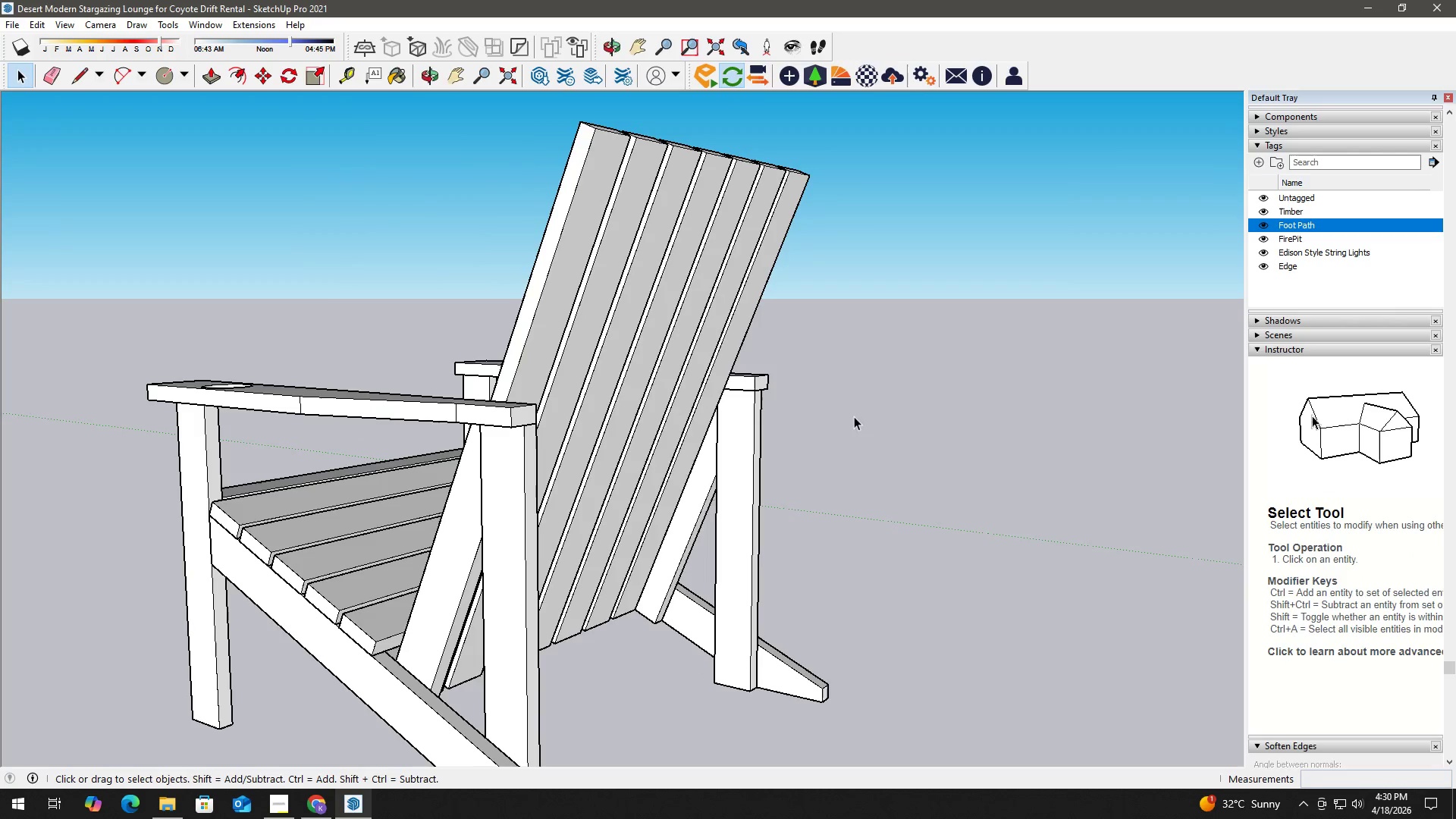 
scroll: coordinate [752, 381], scroll_direction: up, amount: 10.0
 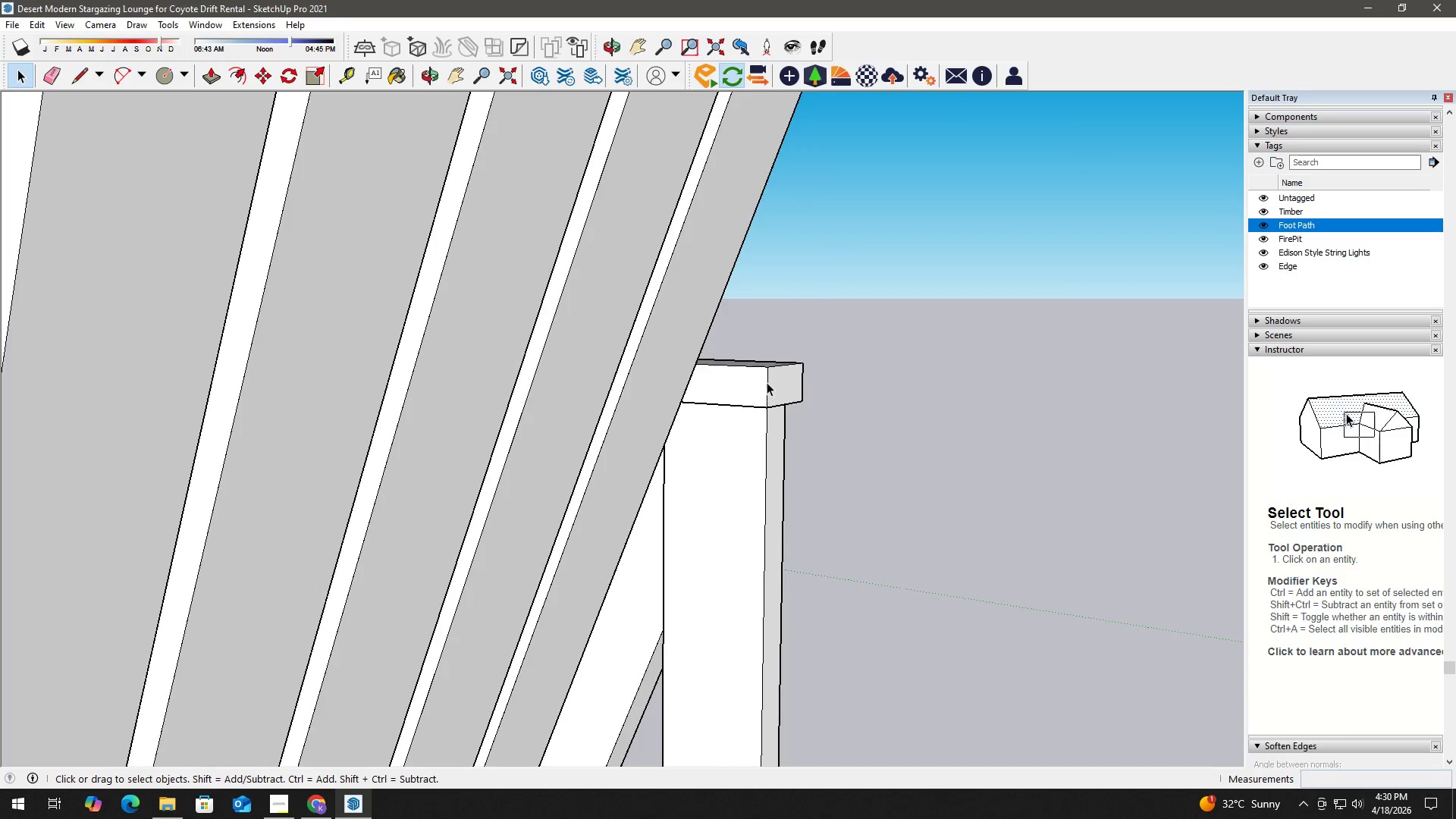 
key(L)
 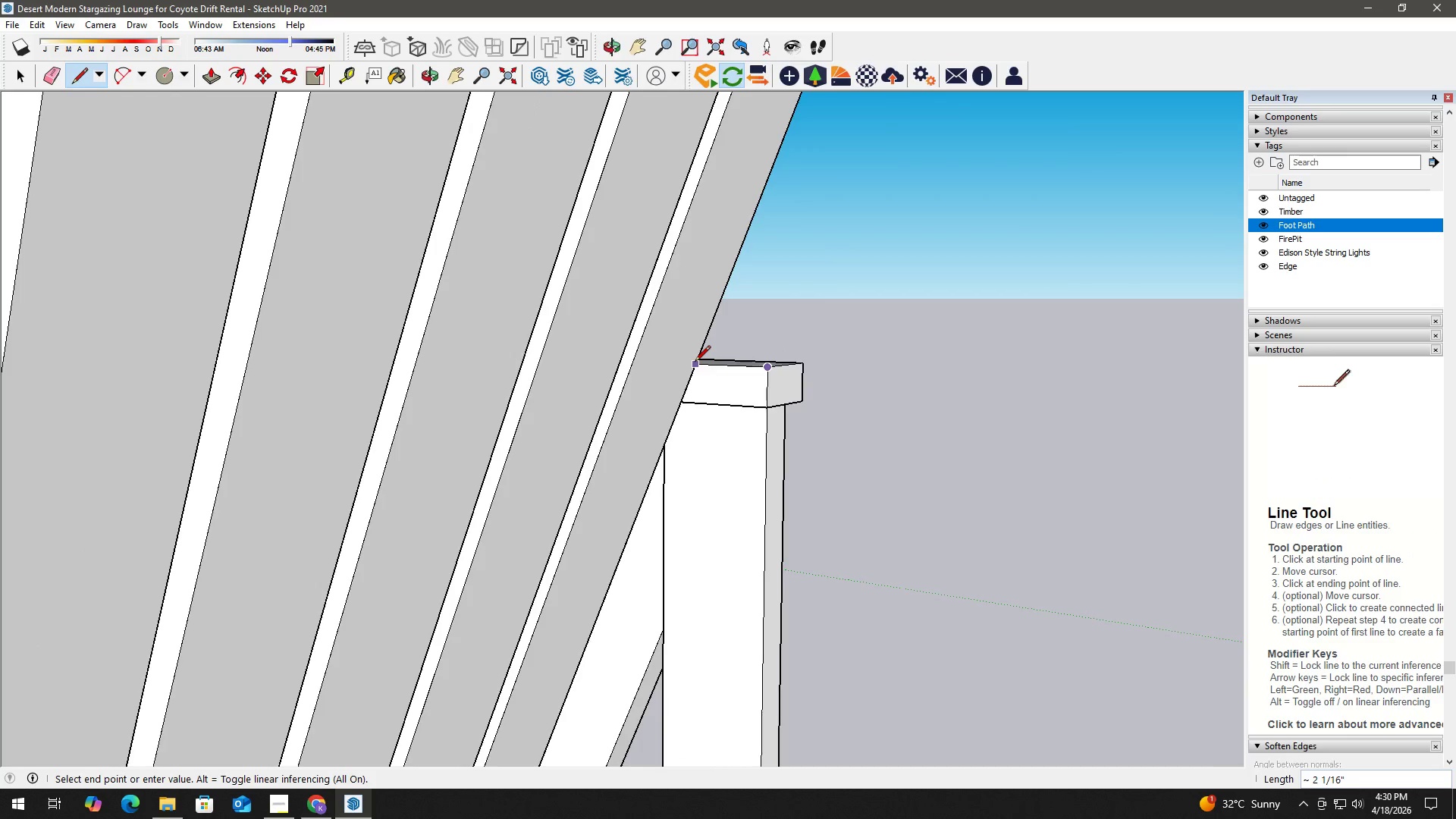 
left_click_drag(start_coordinate=[695, 362], to_coordinate=[695, 367])
 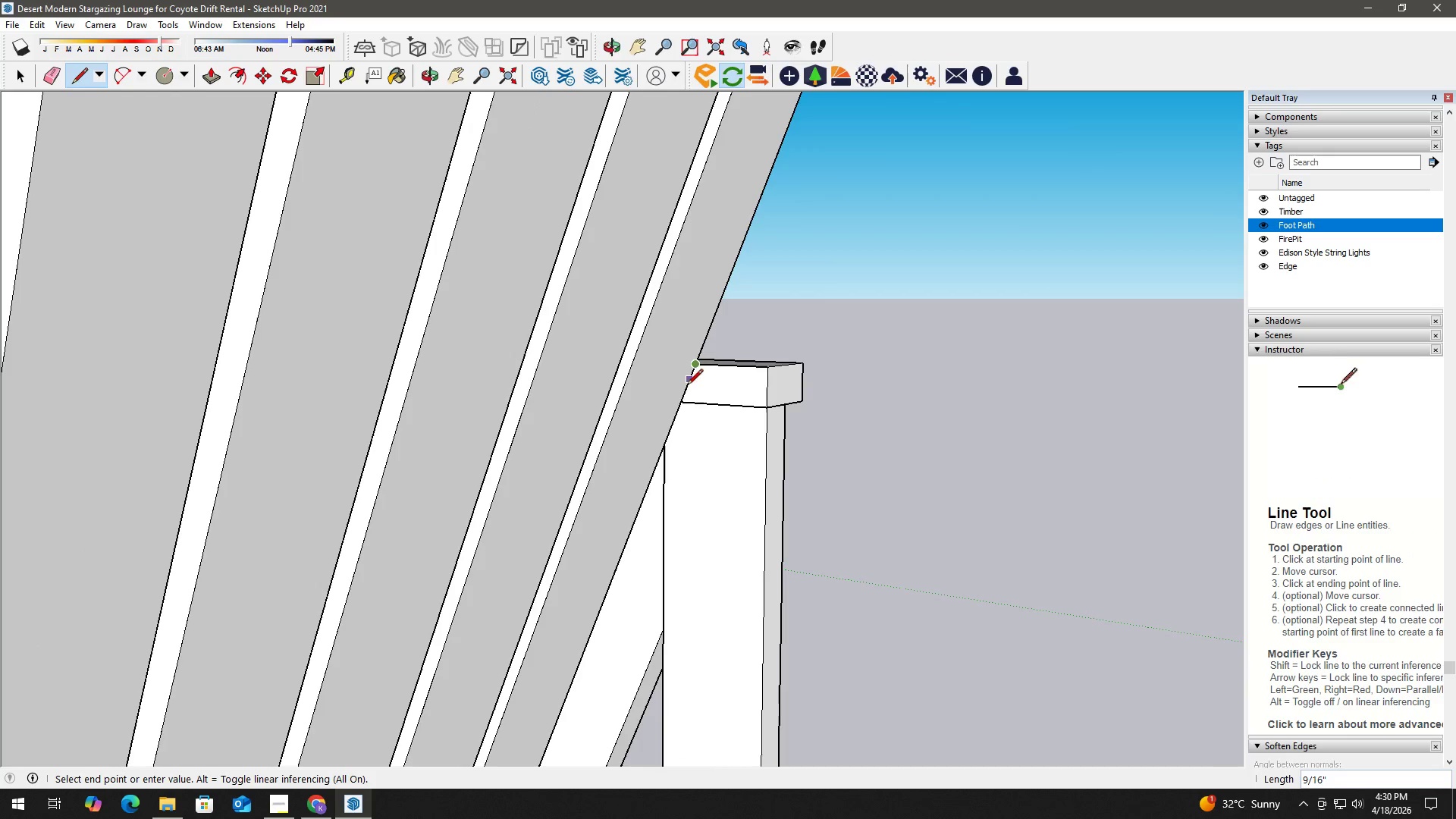 
mouse_move([700, 406])
 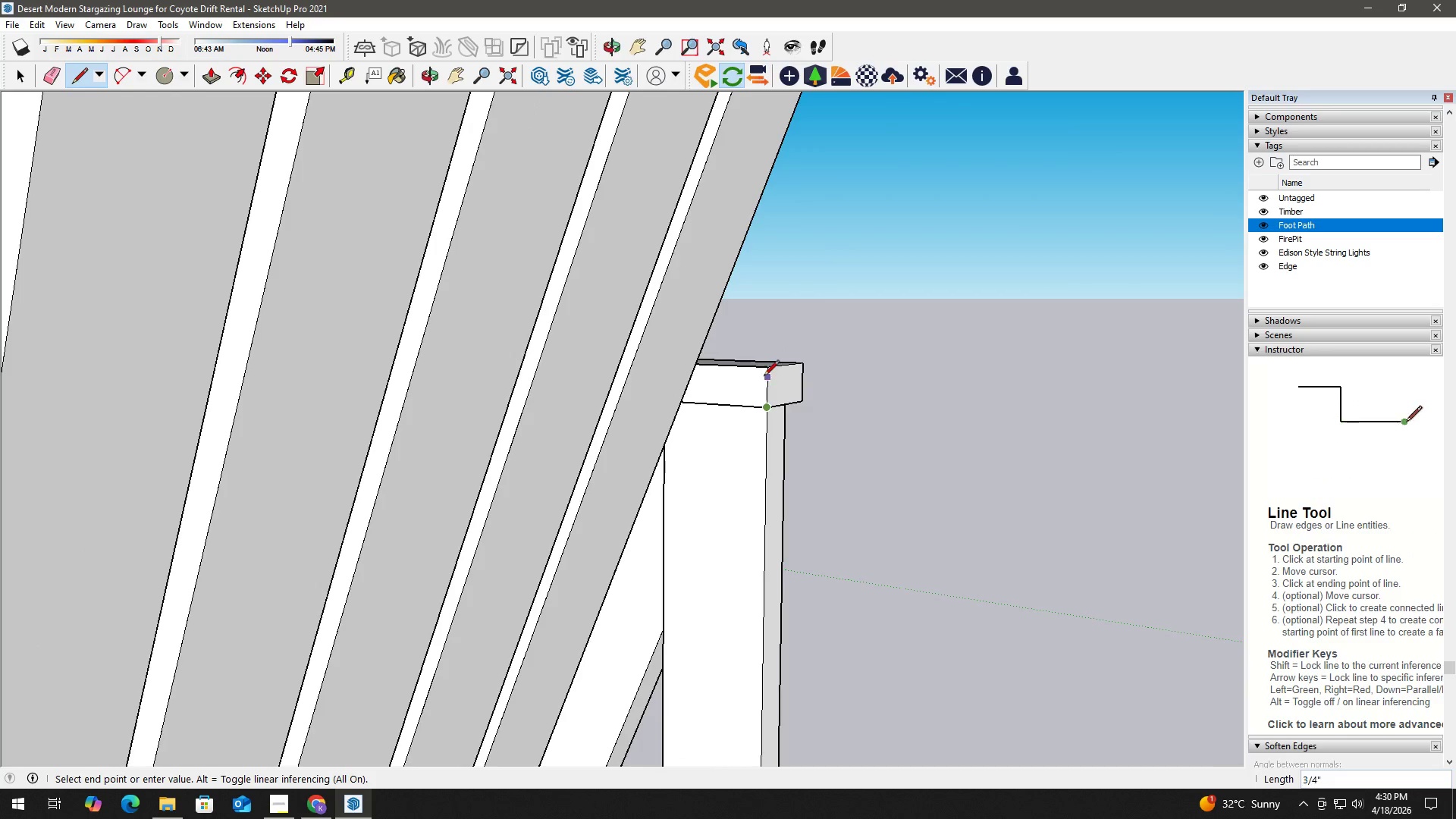 
left_click([765, 372])
 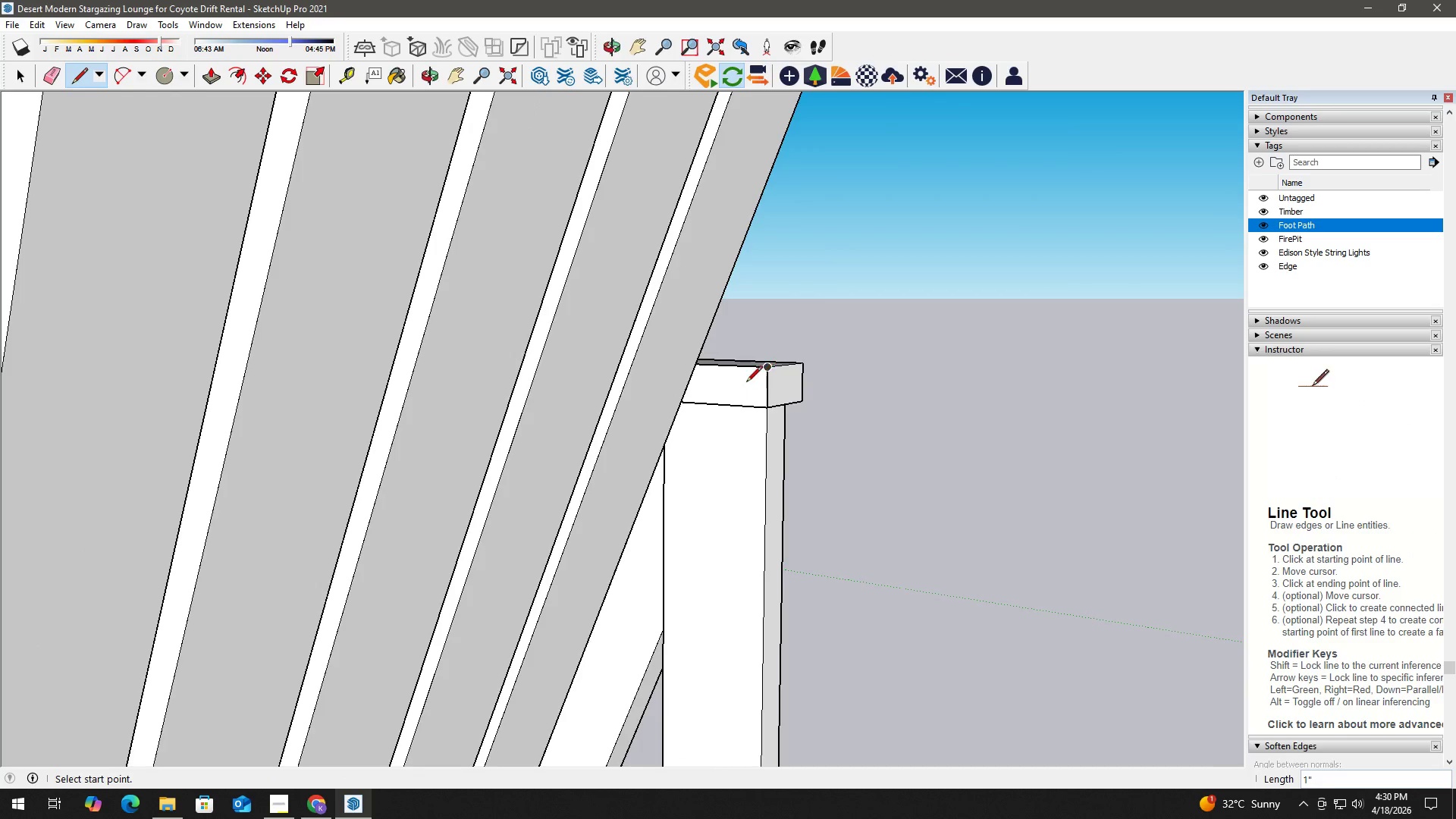 
key(Space)
 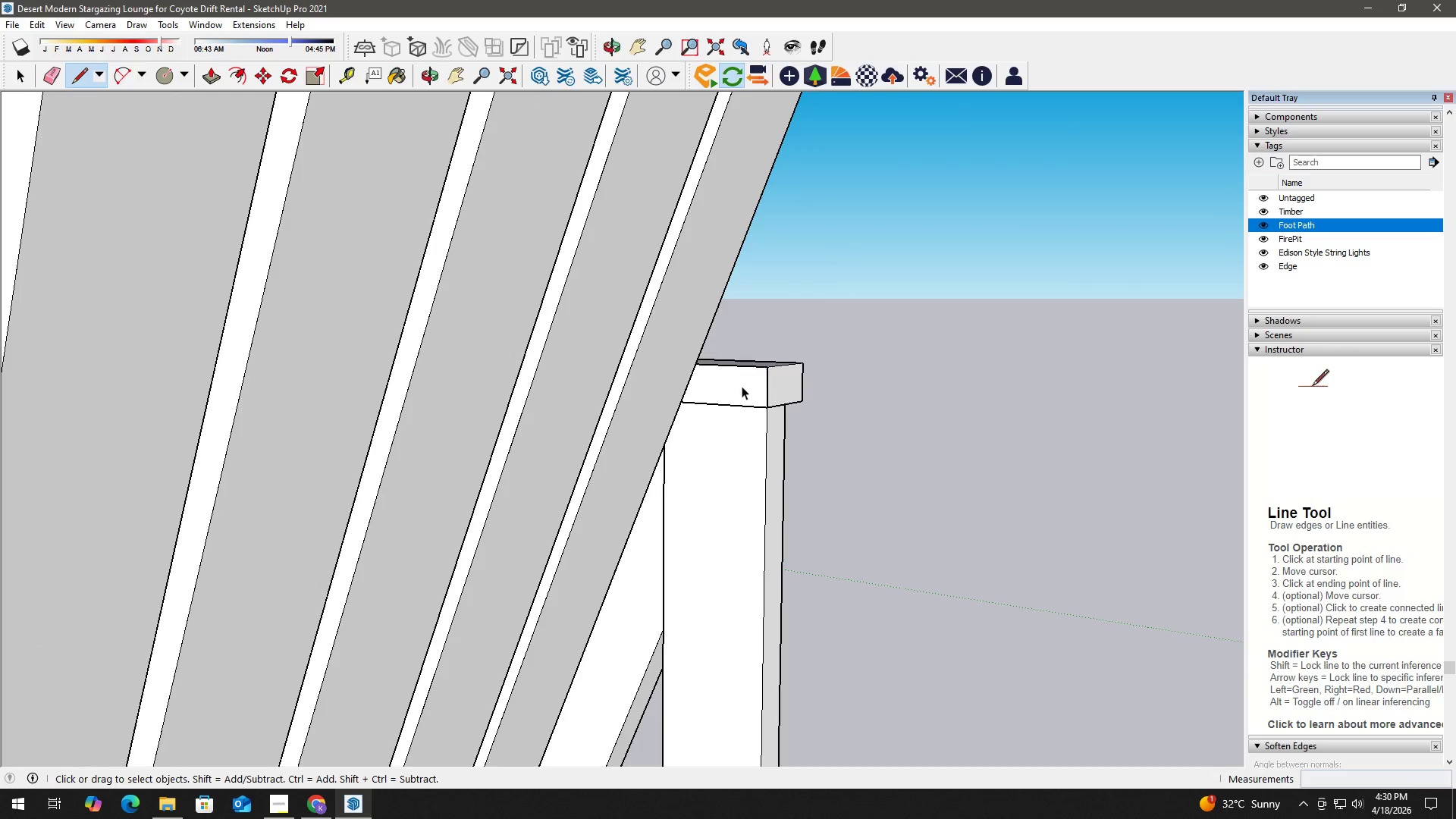 
double_click([742, 386])
 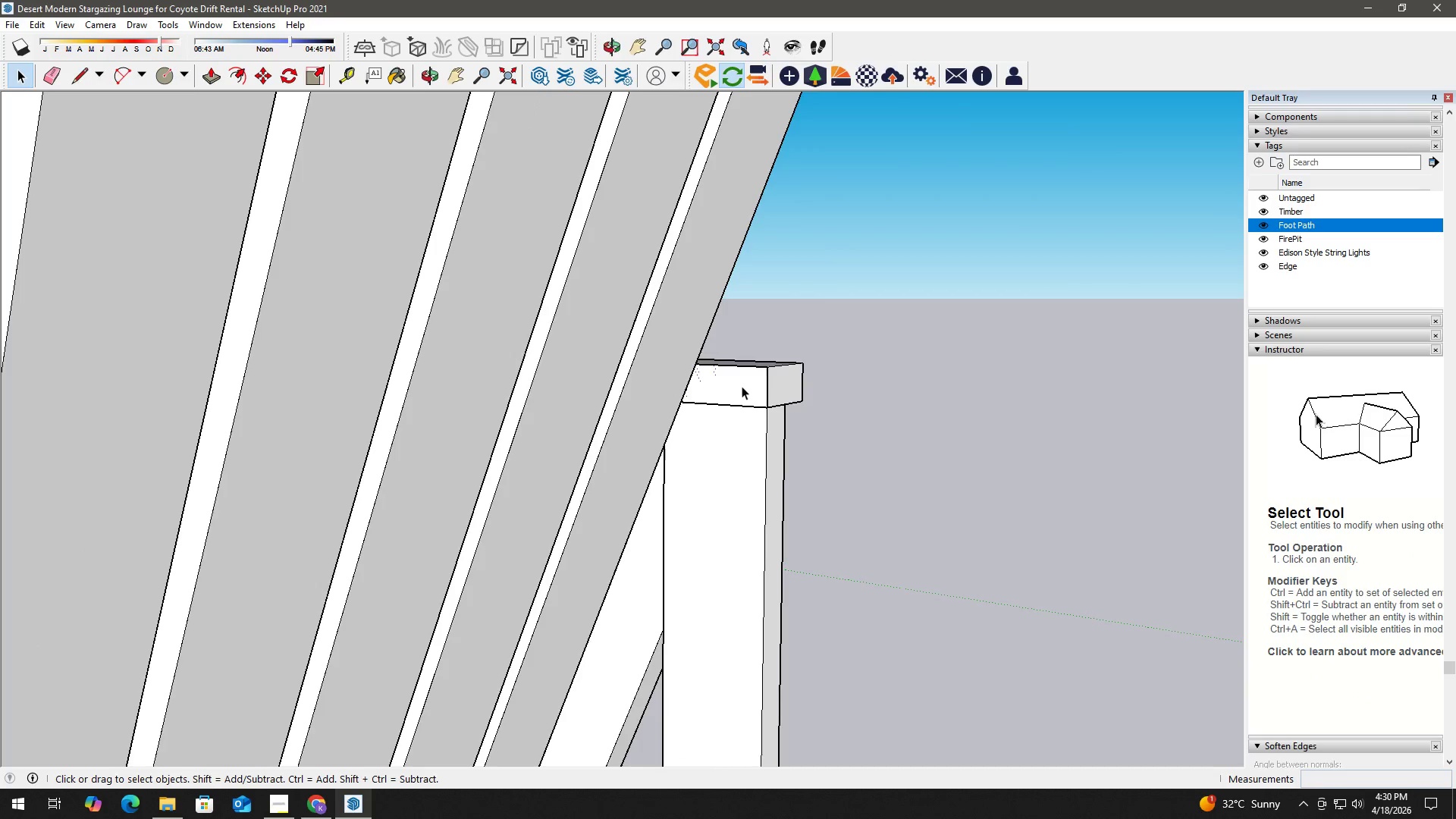 
key(P)
 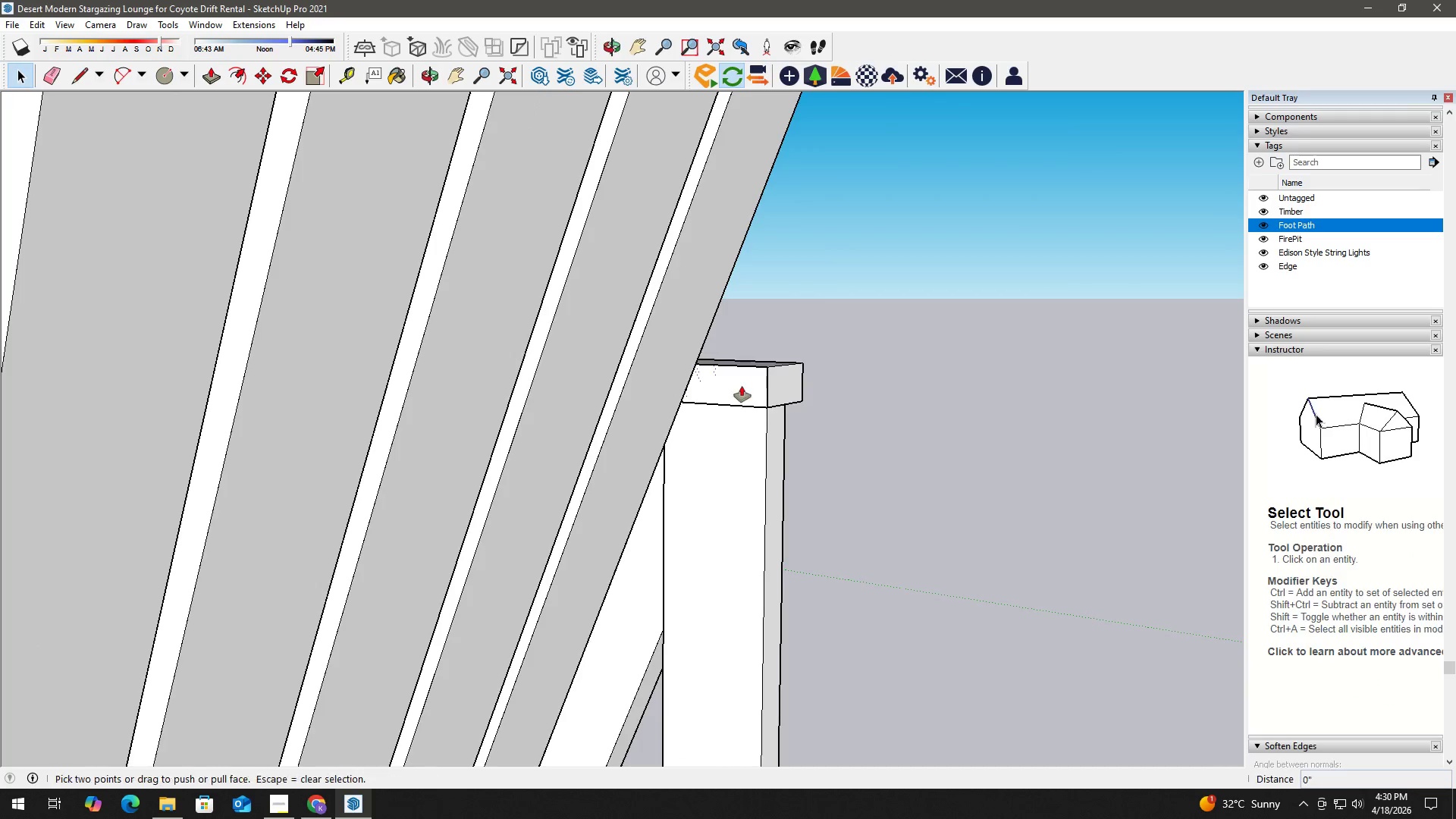 
left_click_drag(start_coordinate=[742, 386], to_coordinate=[736, 389])
 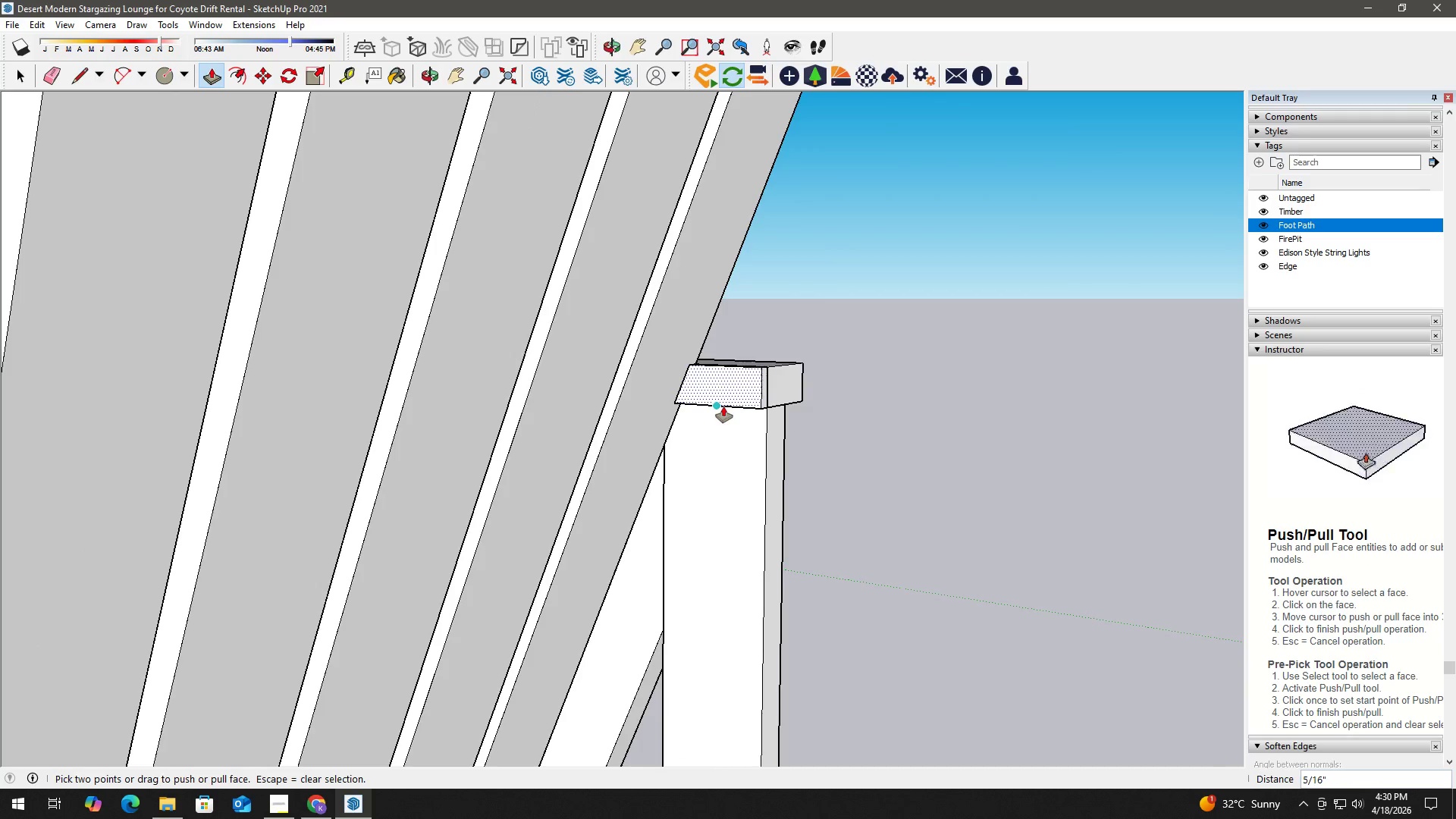 
scroll: coordinate [532, 448], scroll_direction: down, amount: 7.0
 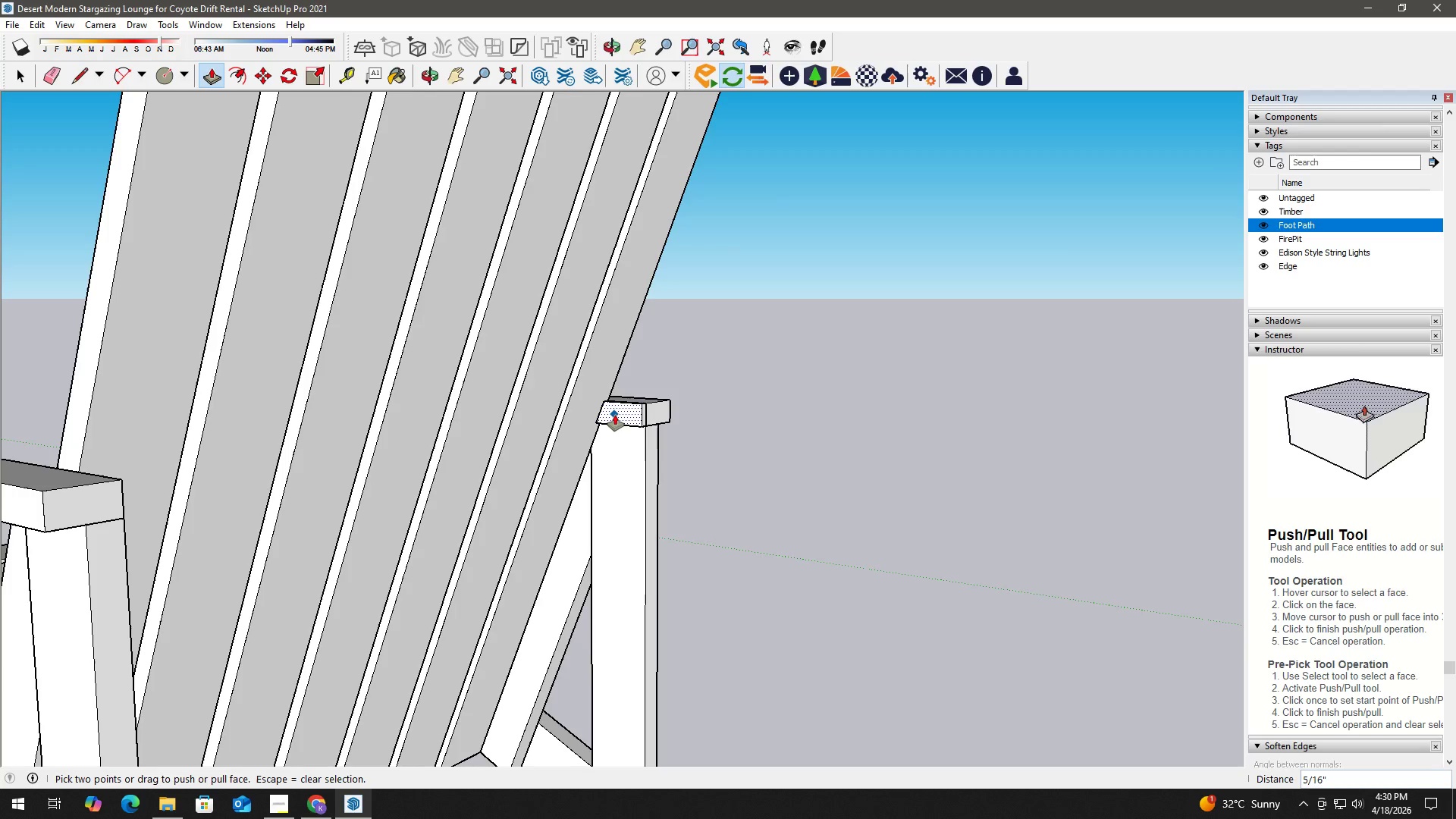 
key(Control+ControlLeft)
 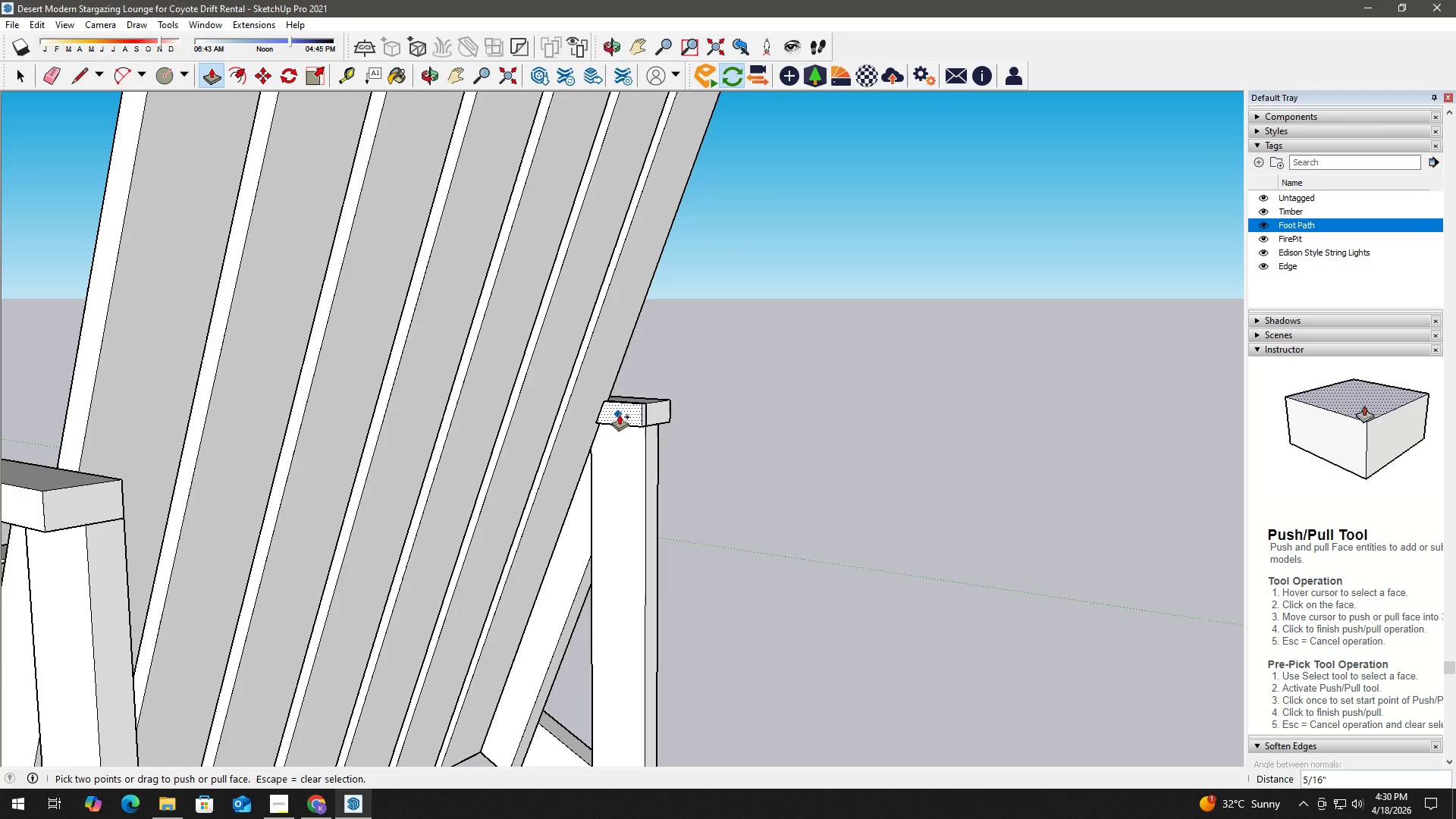 
key(Control+Z)
 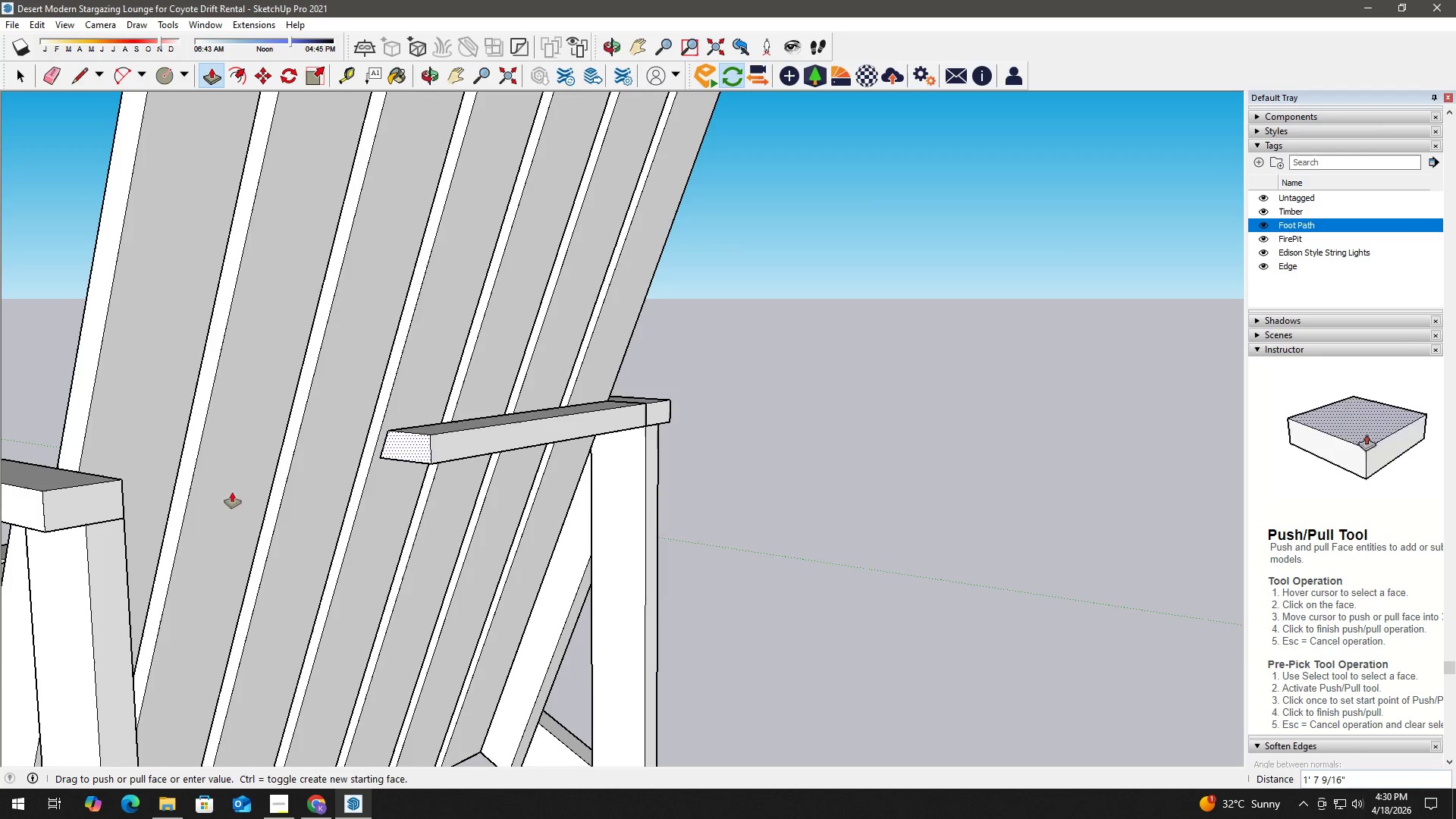 
key(Shift+ShiftLeft)
 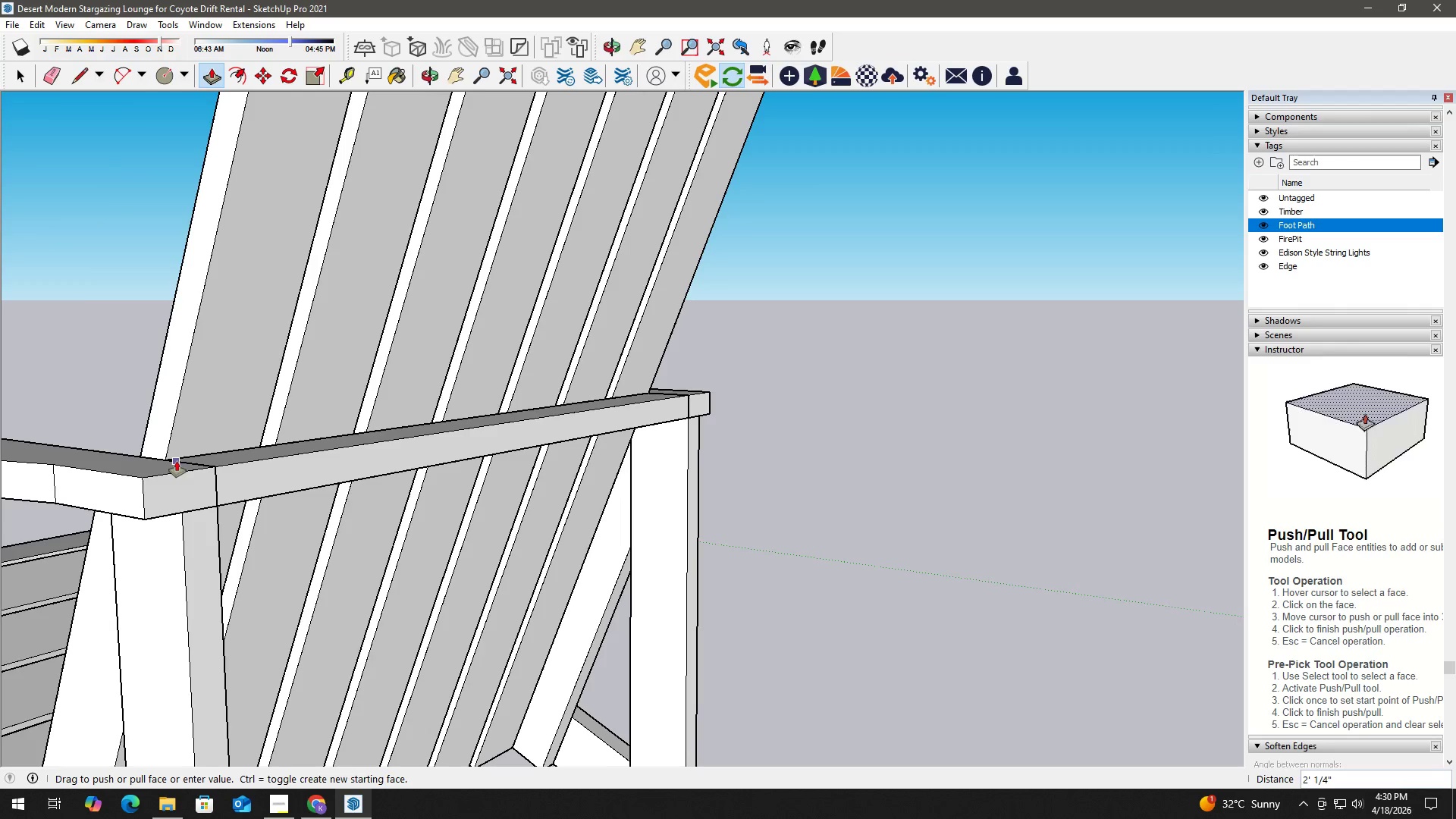 
left_click([177, 461])
 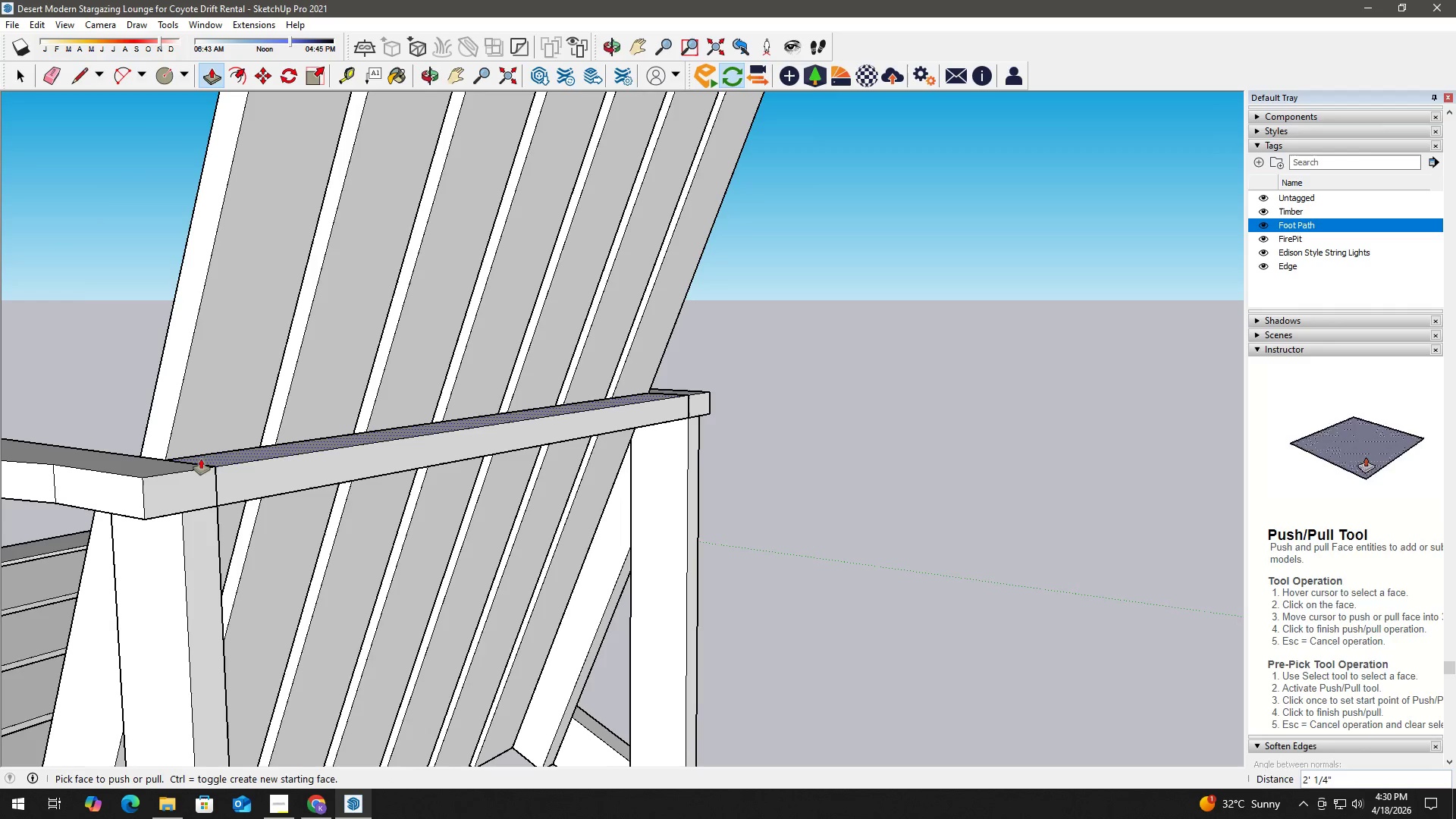 
key(Space)
 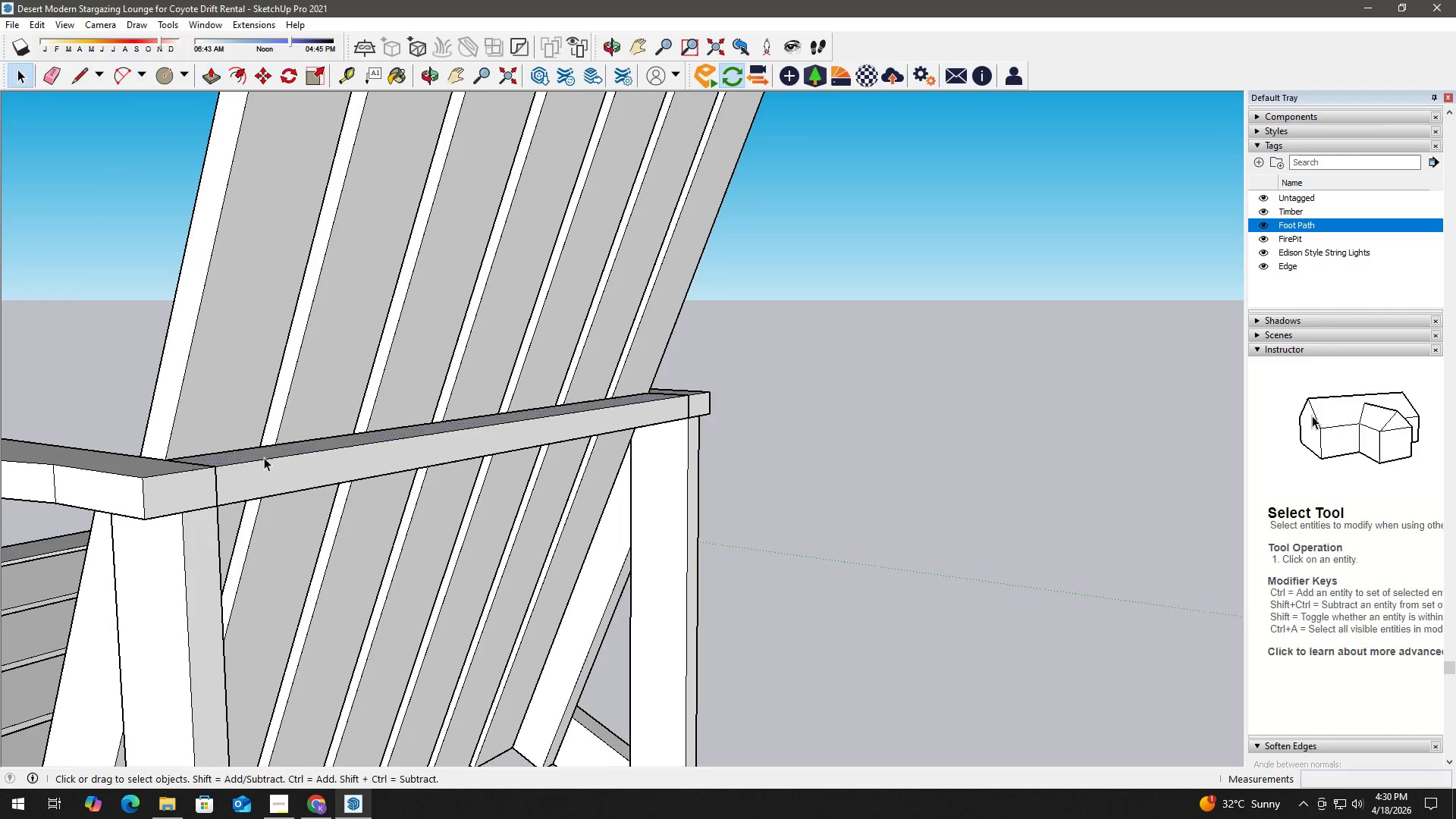 
double_click([264, 457])
 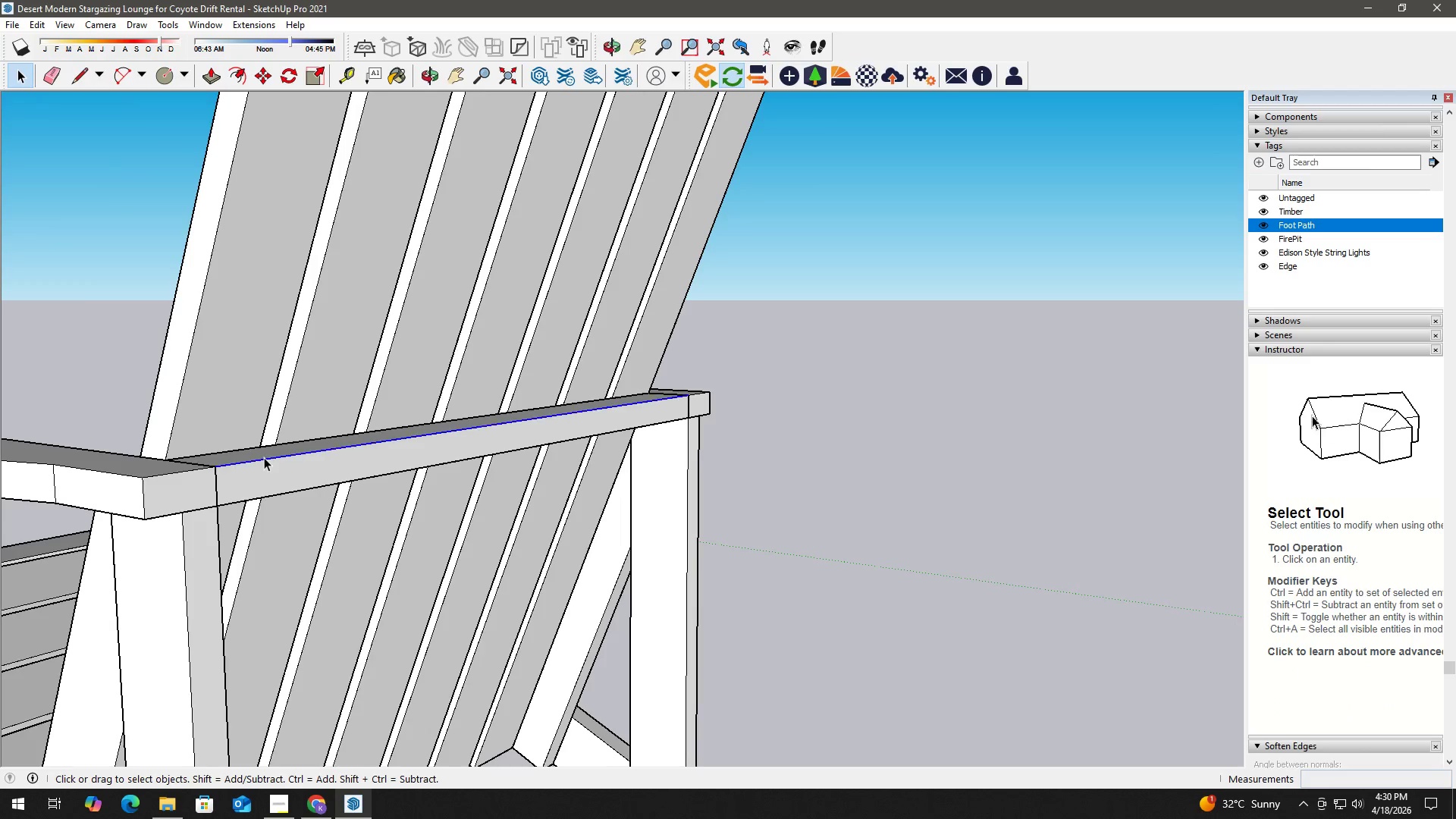 
triple_click([264, 457])
 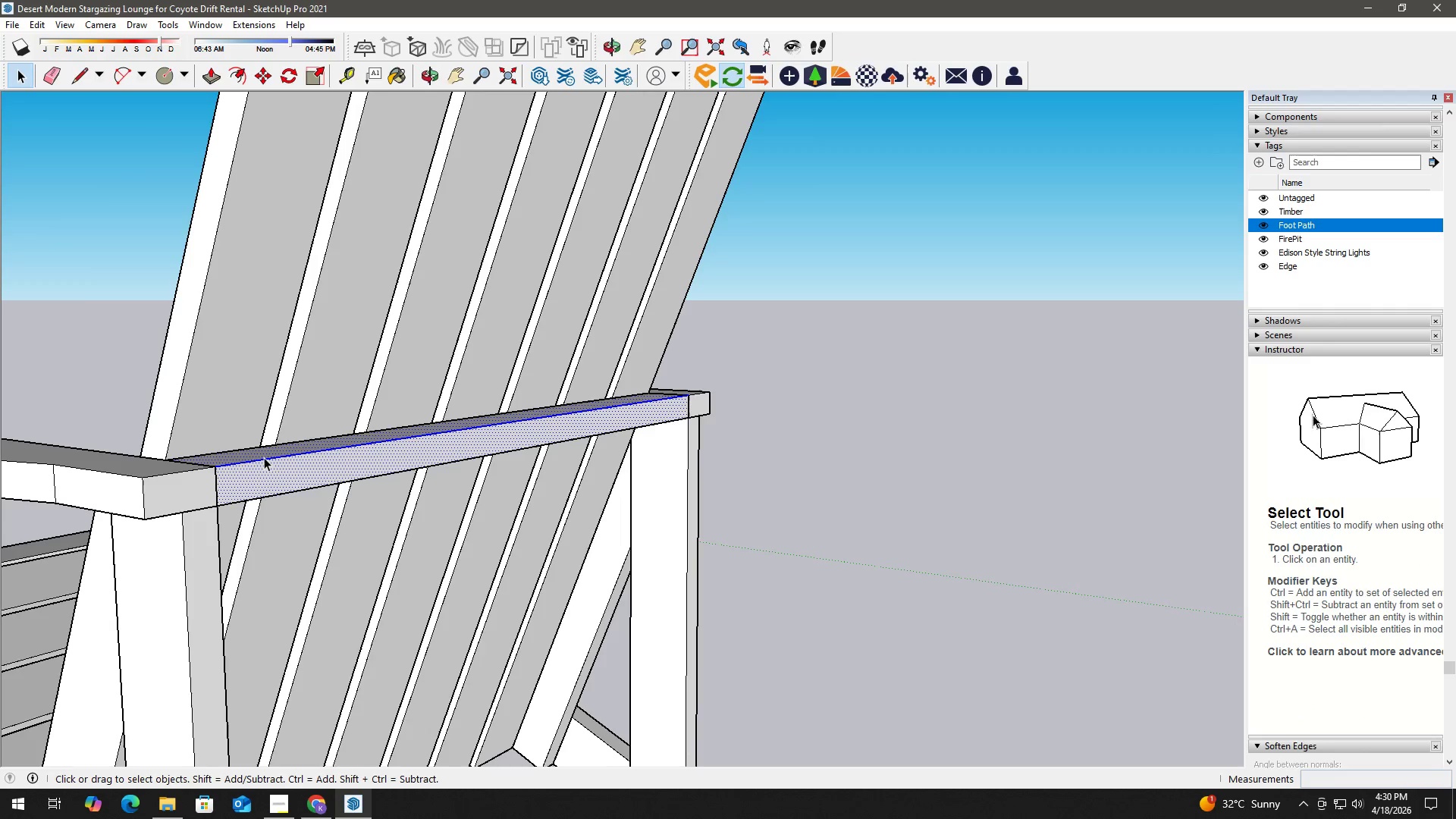 
triple_click([264, 457])
 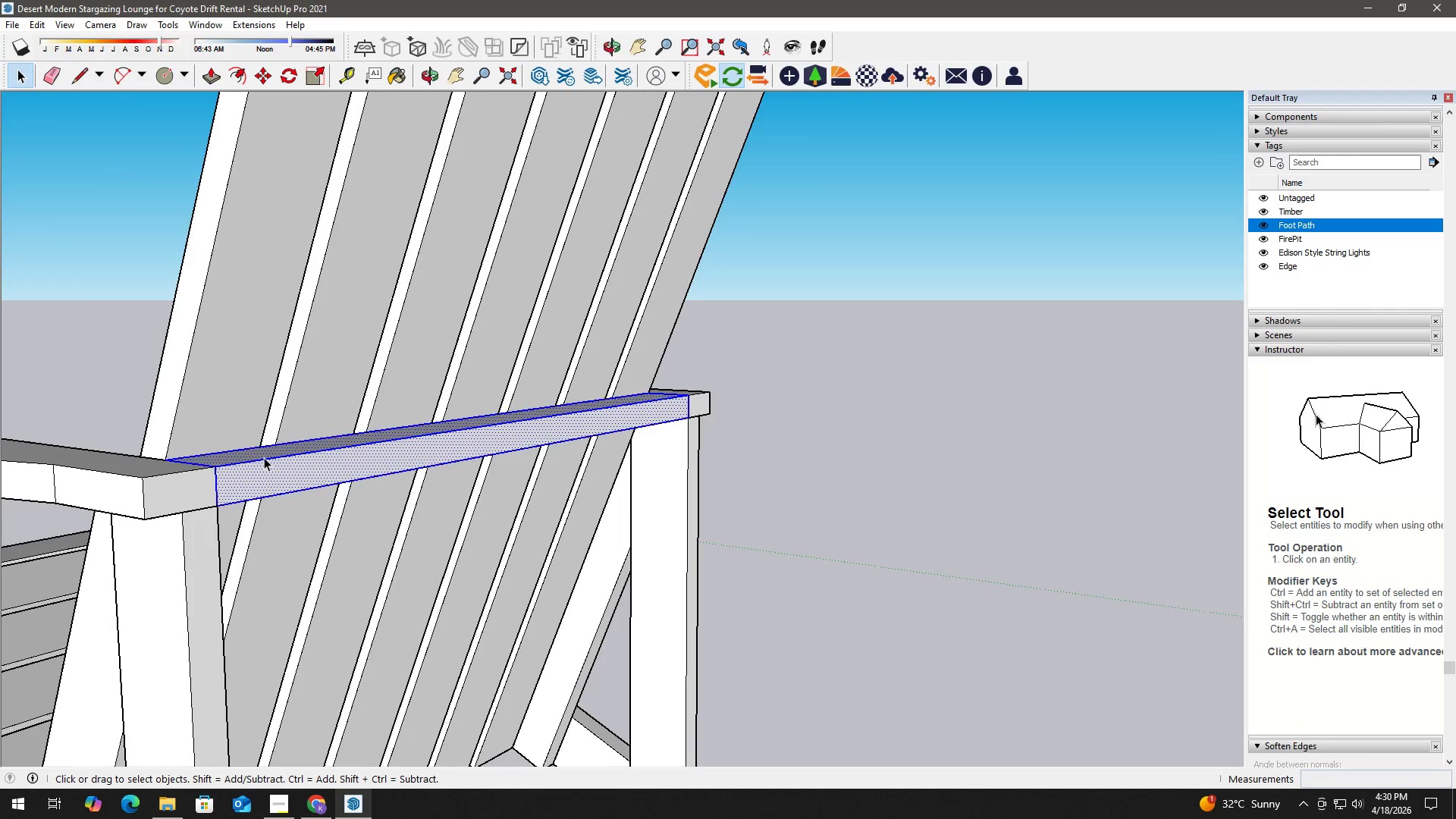 
right_click([264, 457])
 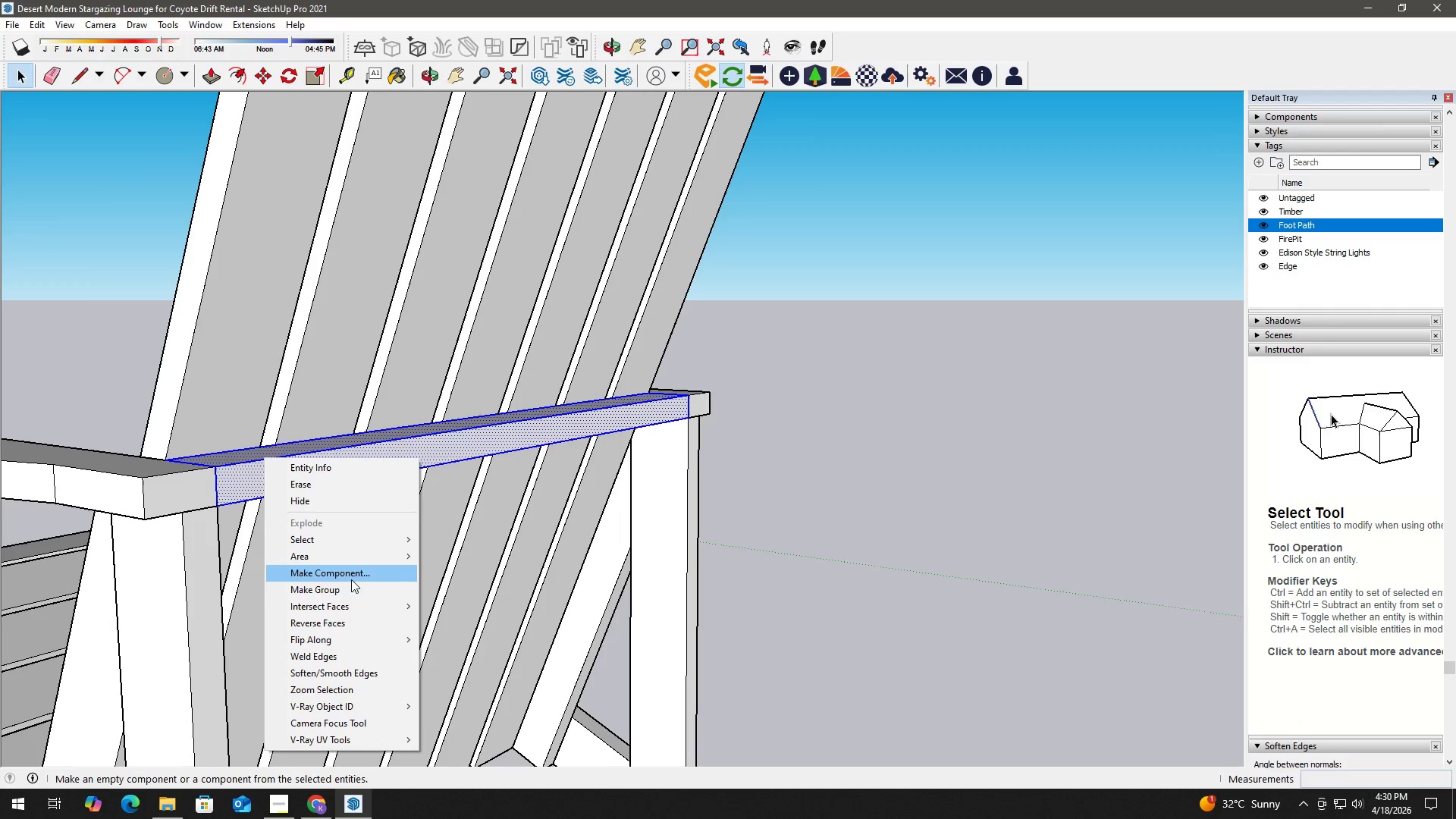 
left_click([351, 583])
 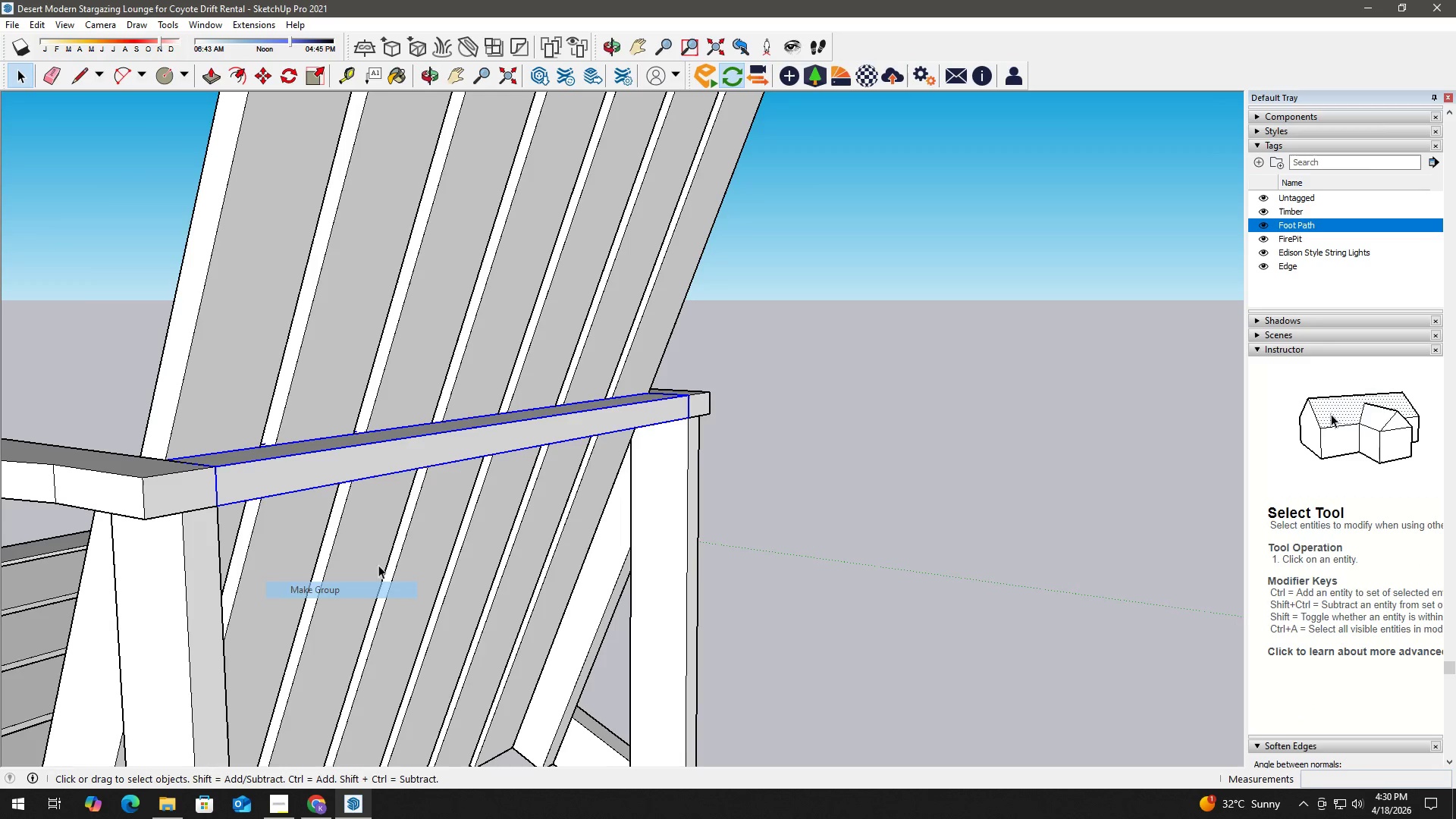 
key(Space)
 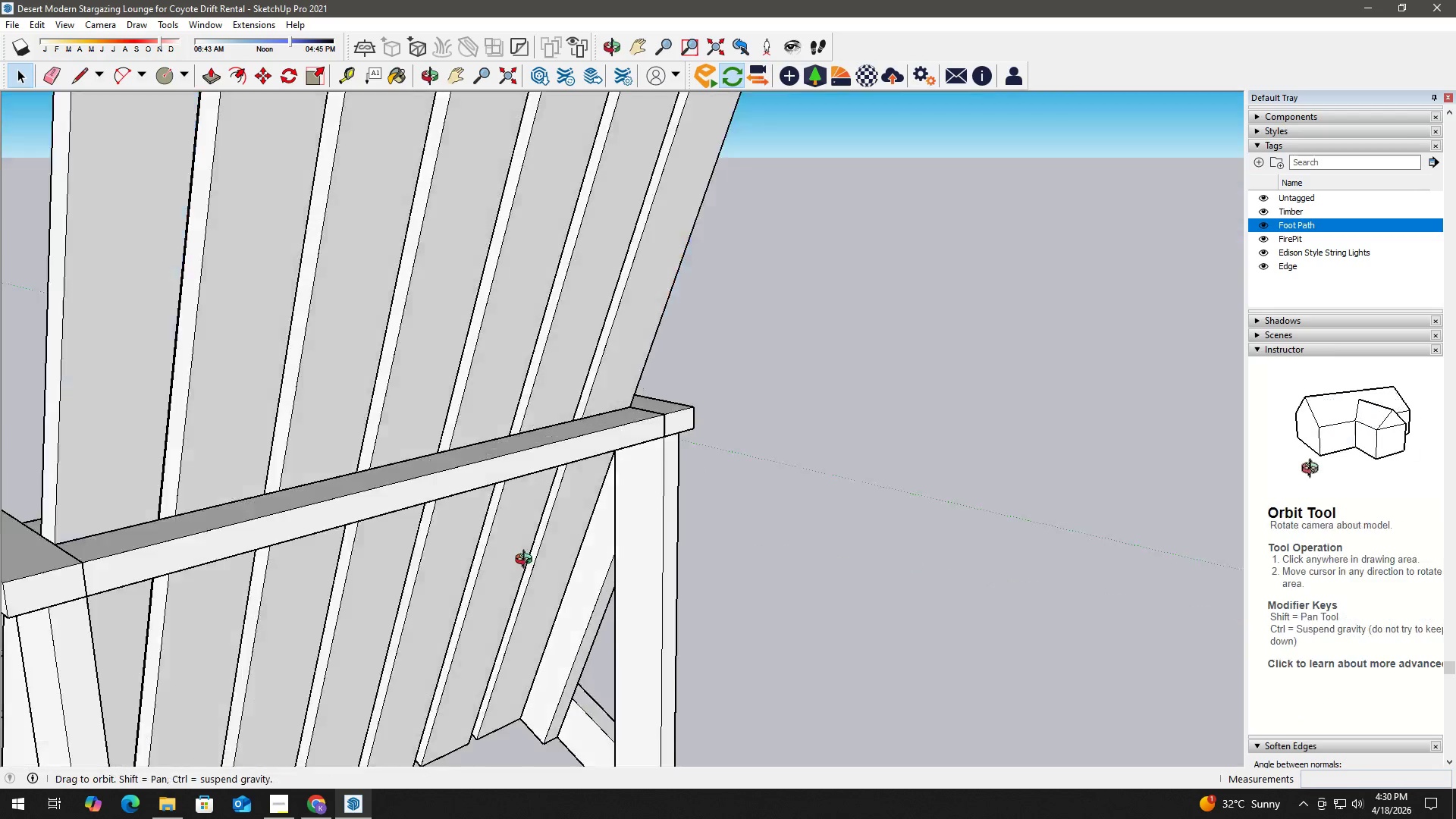 
scroll: coordinate [530, 483], scroll_direction: down, amount: 8.0
 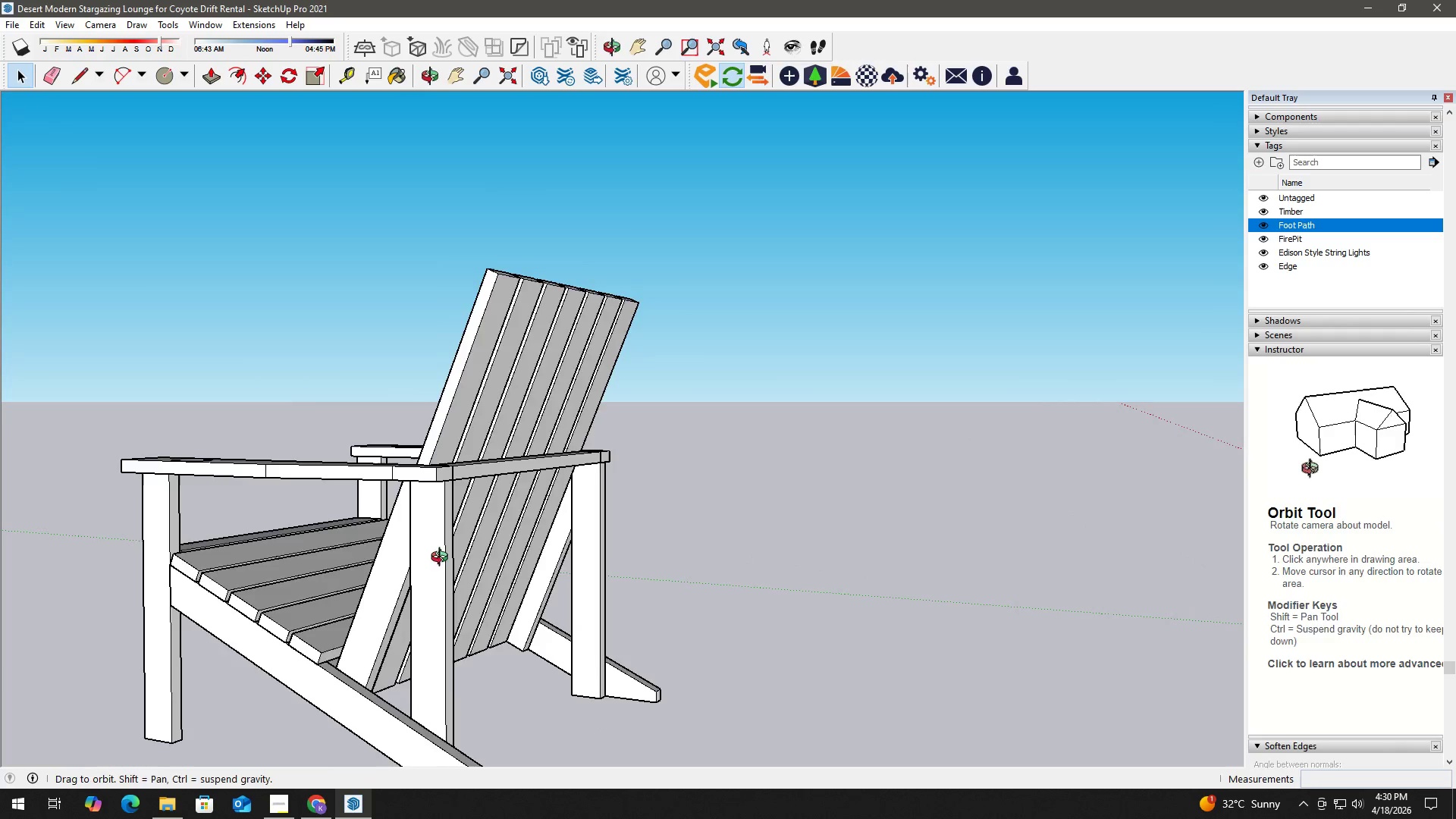 
scroll: coordinate [369, 590], scroll_direction: up, amount: 9.0
 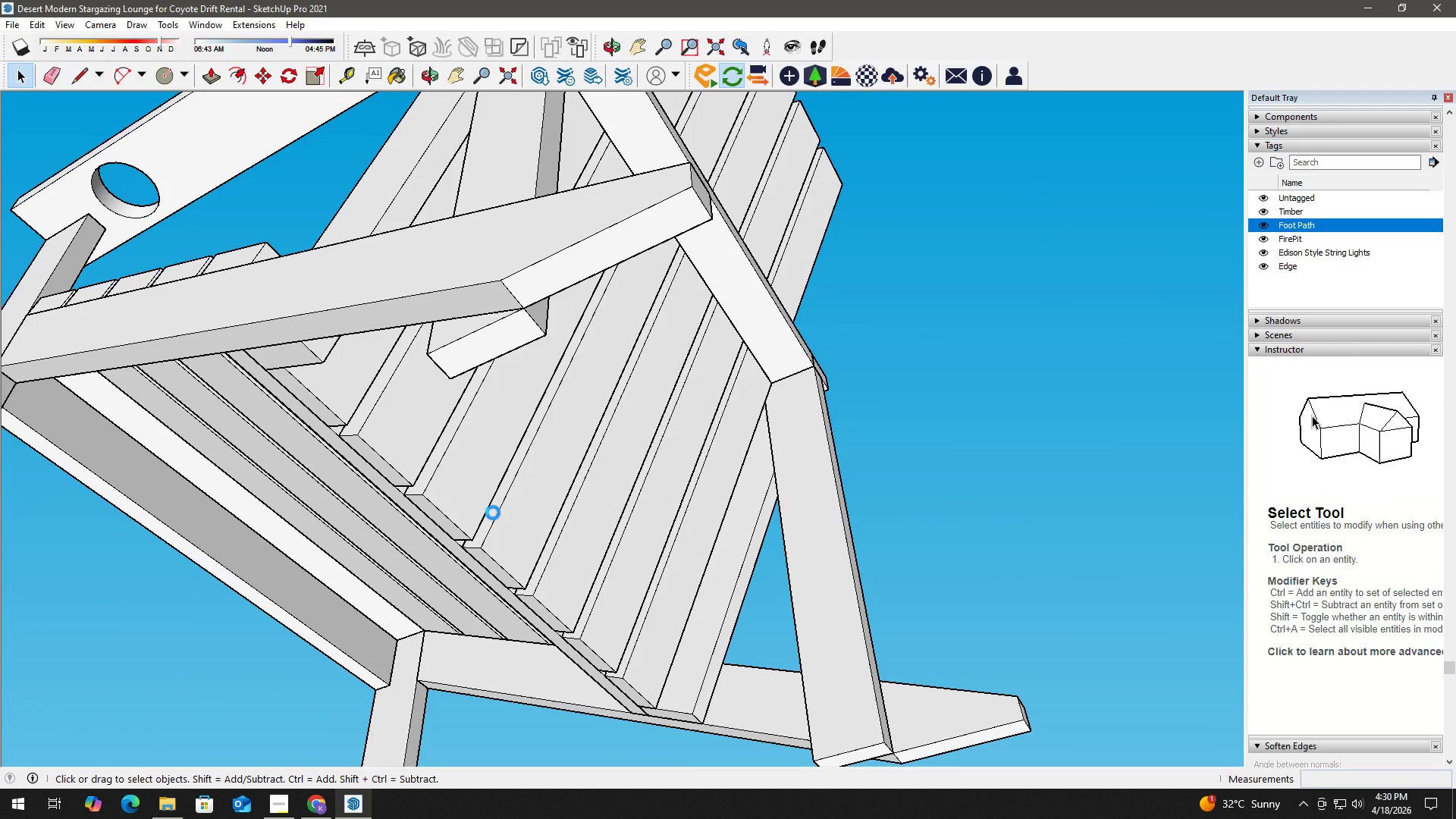 
scroll: coordinate [515, 496], scroll_direction: down, amount: 2.0
 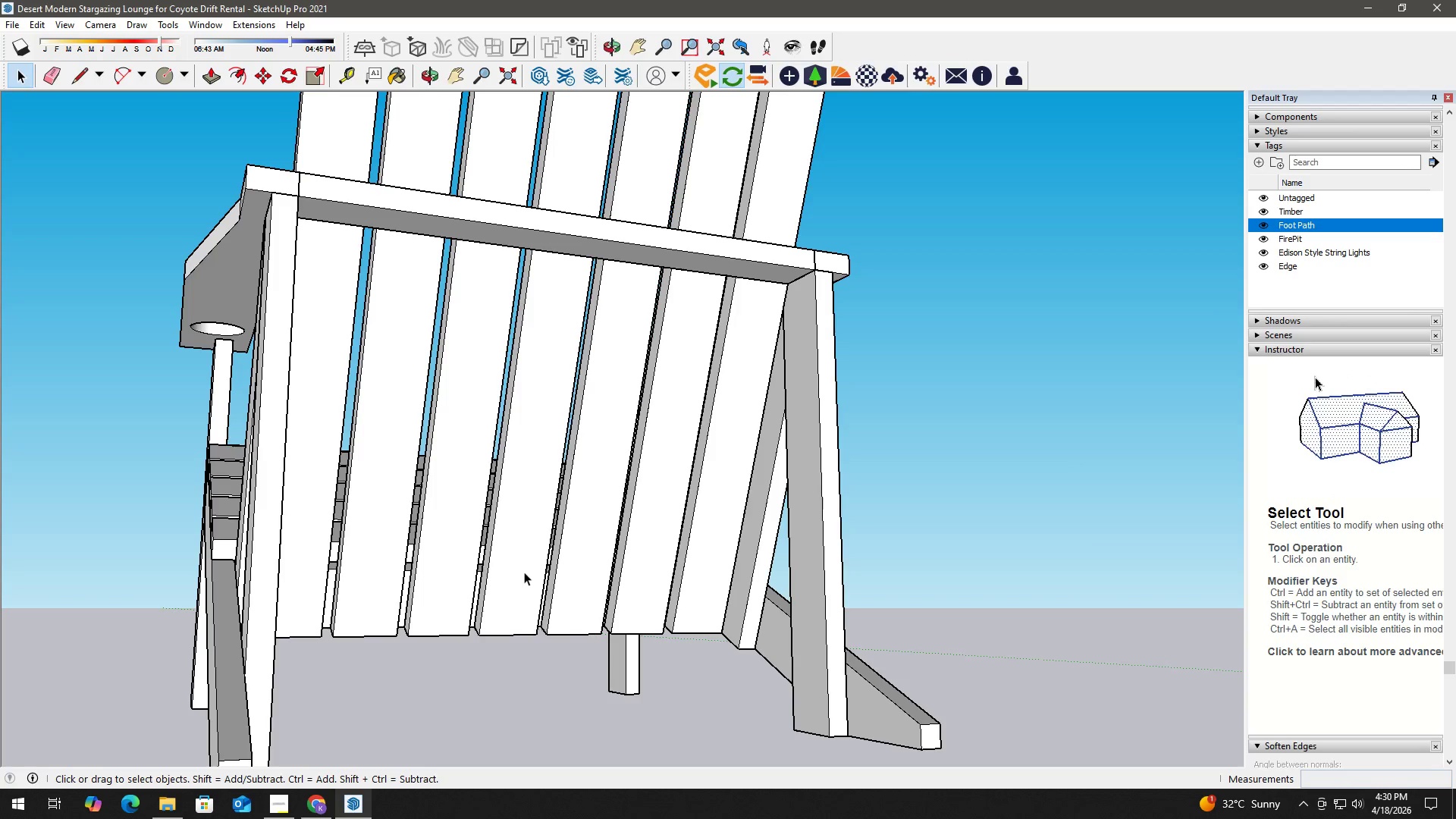 
wait(17.63)
 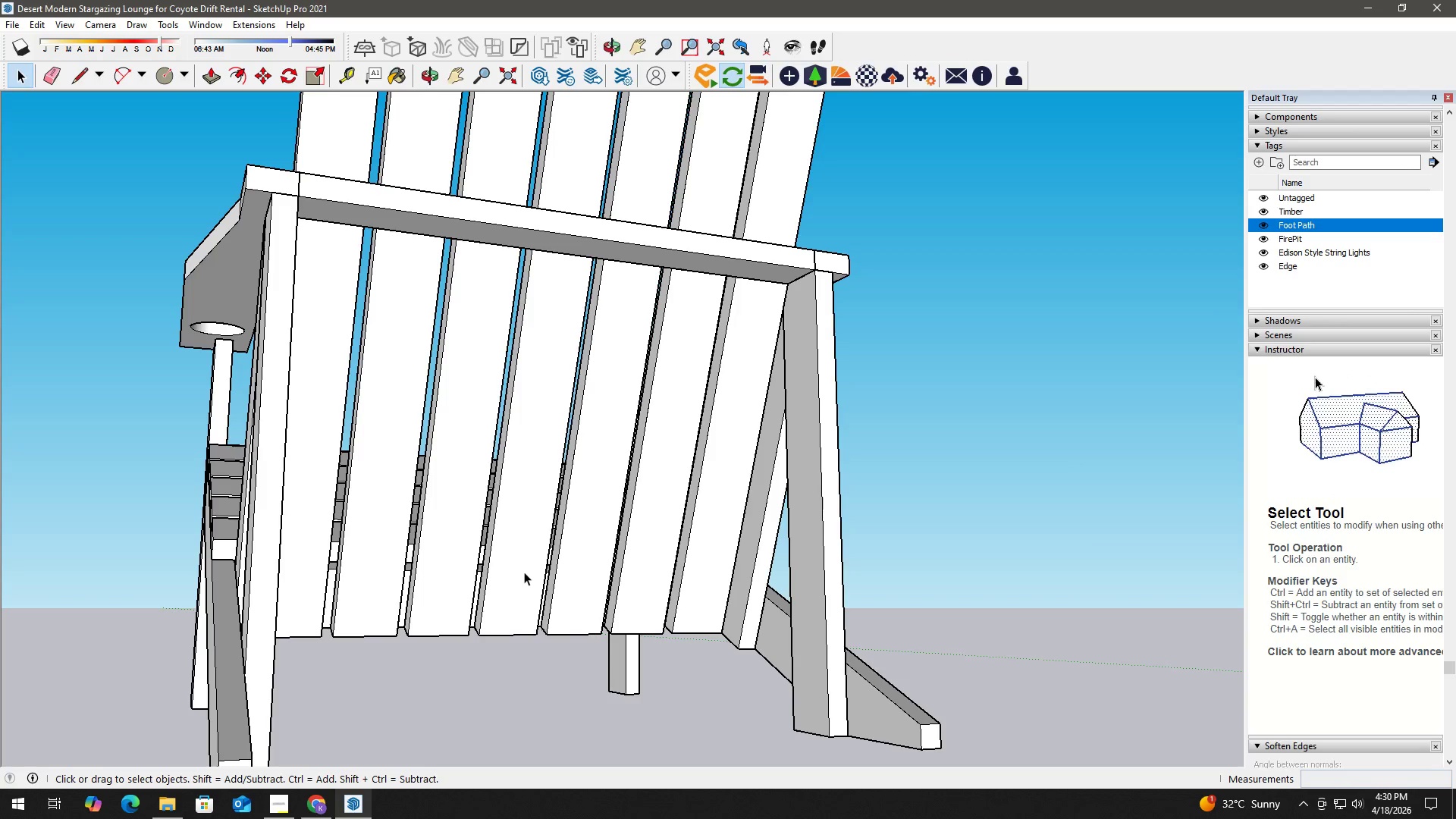 
scroll: coordinate [810, 483], scroll_direction: down, amount: 10.0
 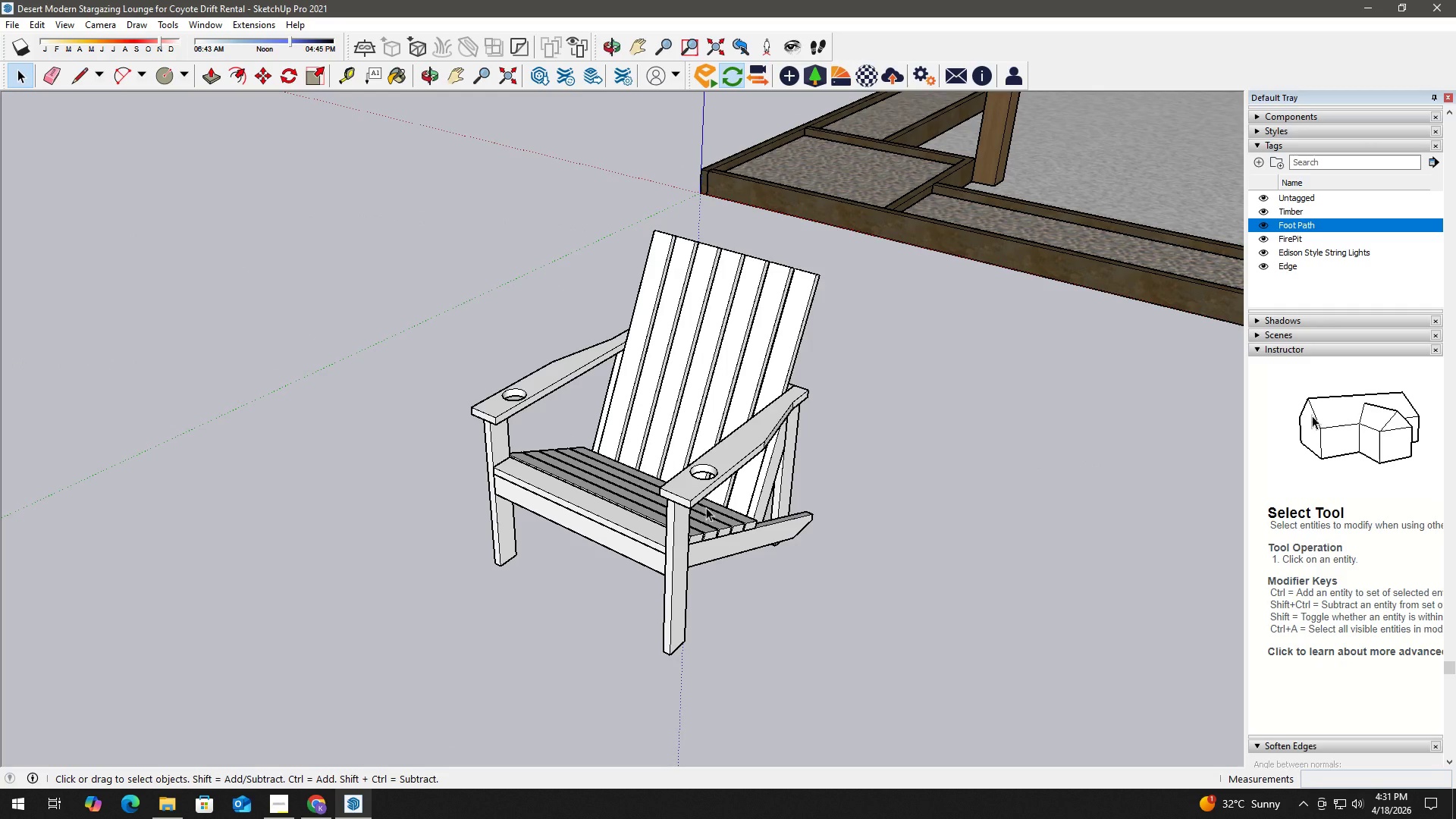 
scroll: coordinate [432, 287], scroll_direction: up, amount: 9.0
 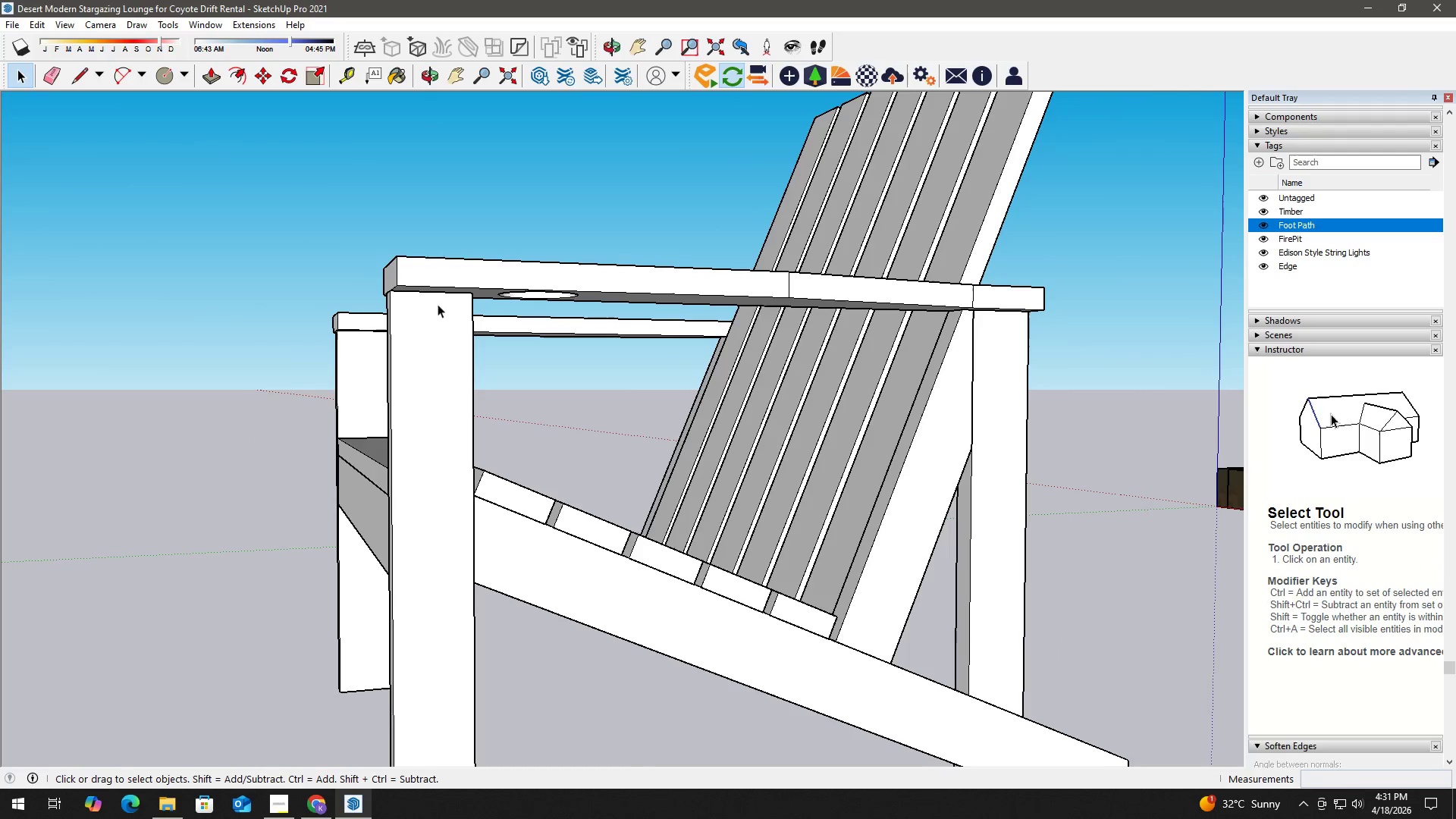 
double_click([396, 274])
 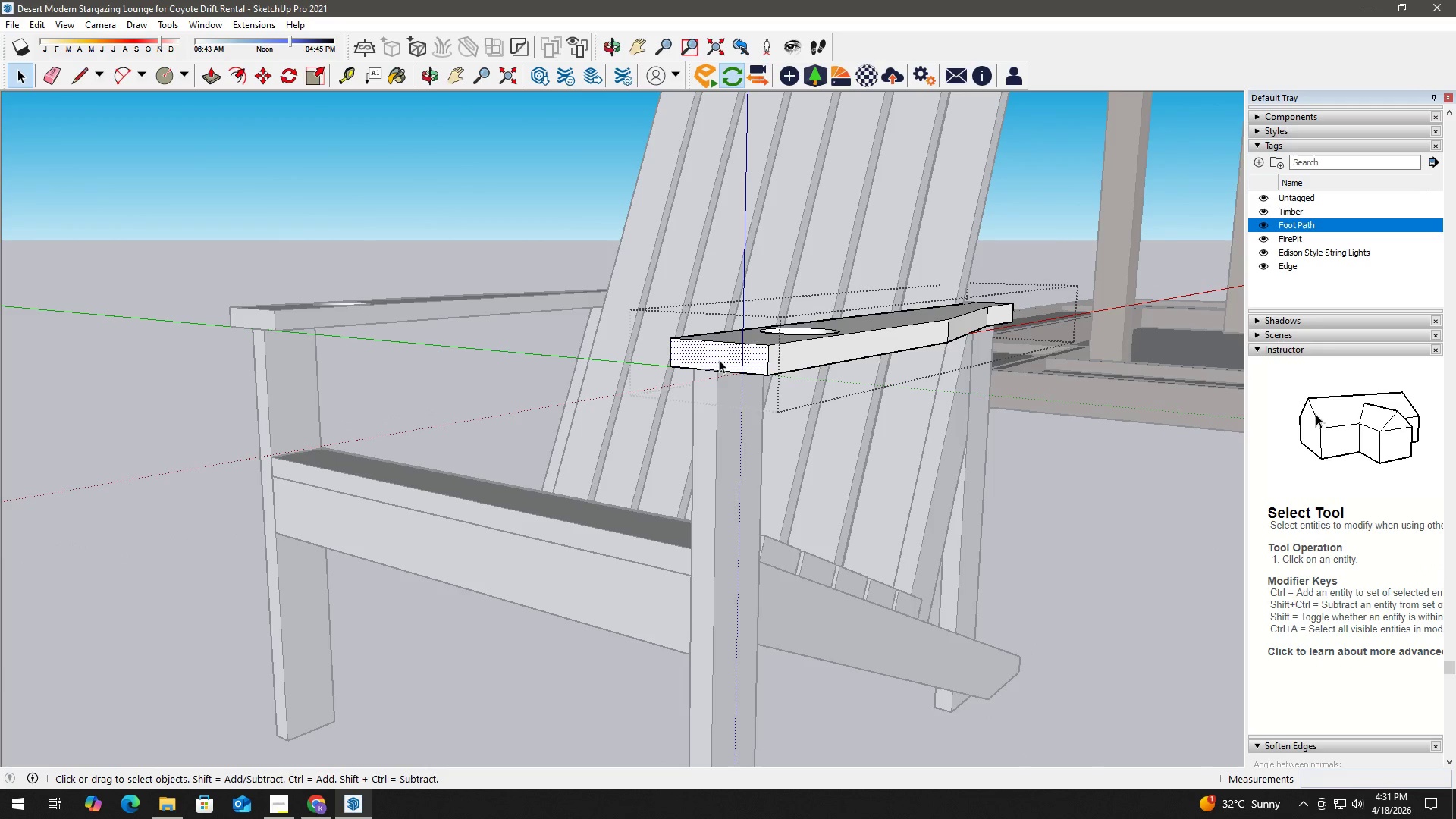 
key(P)
 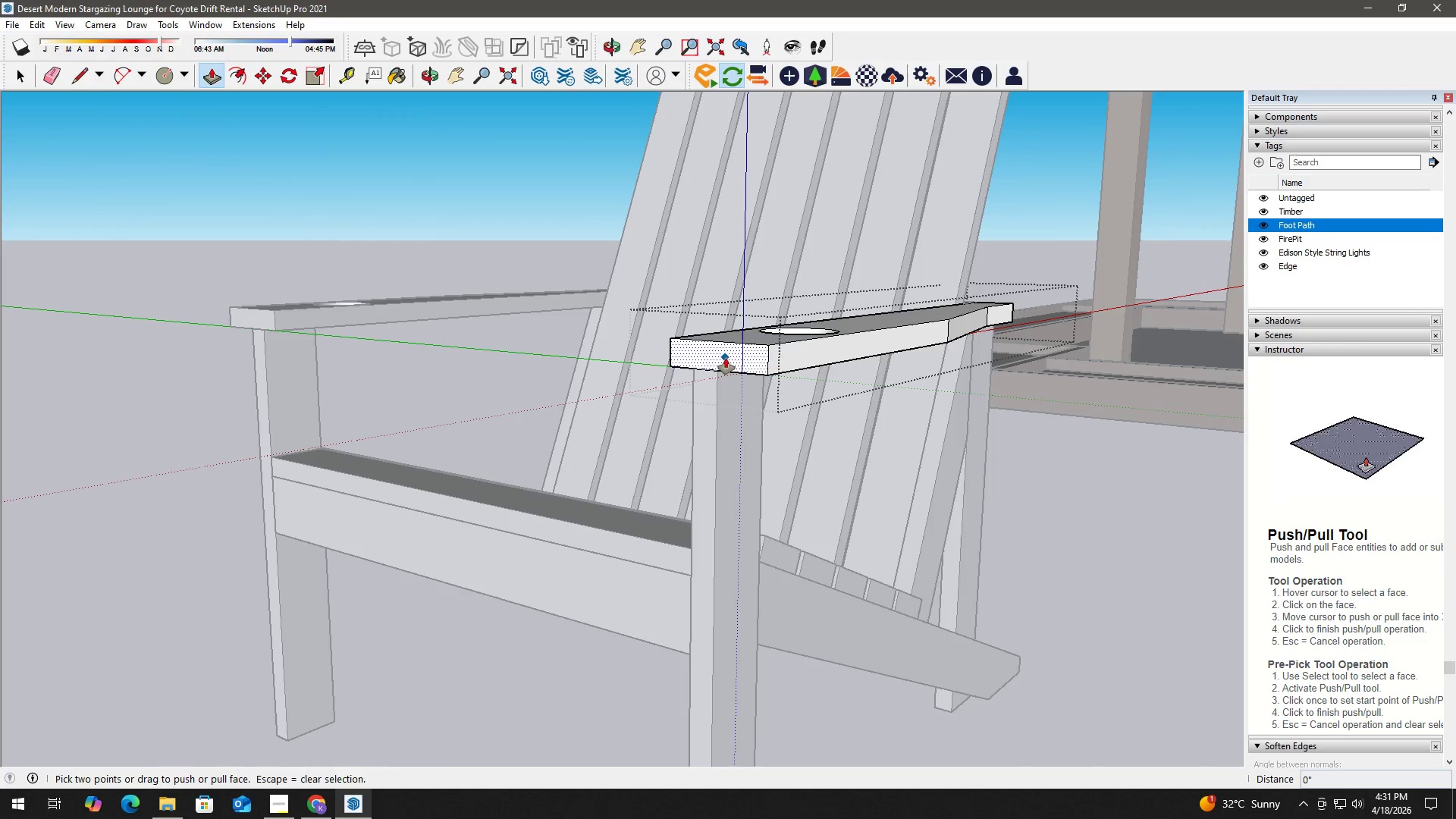 
left_click([726, 357])
 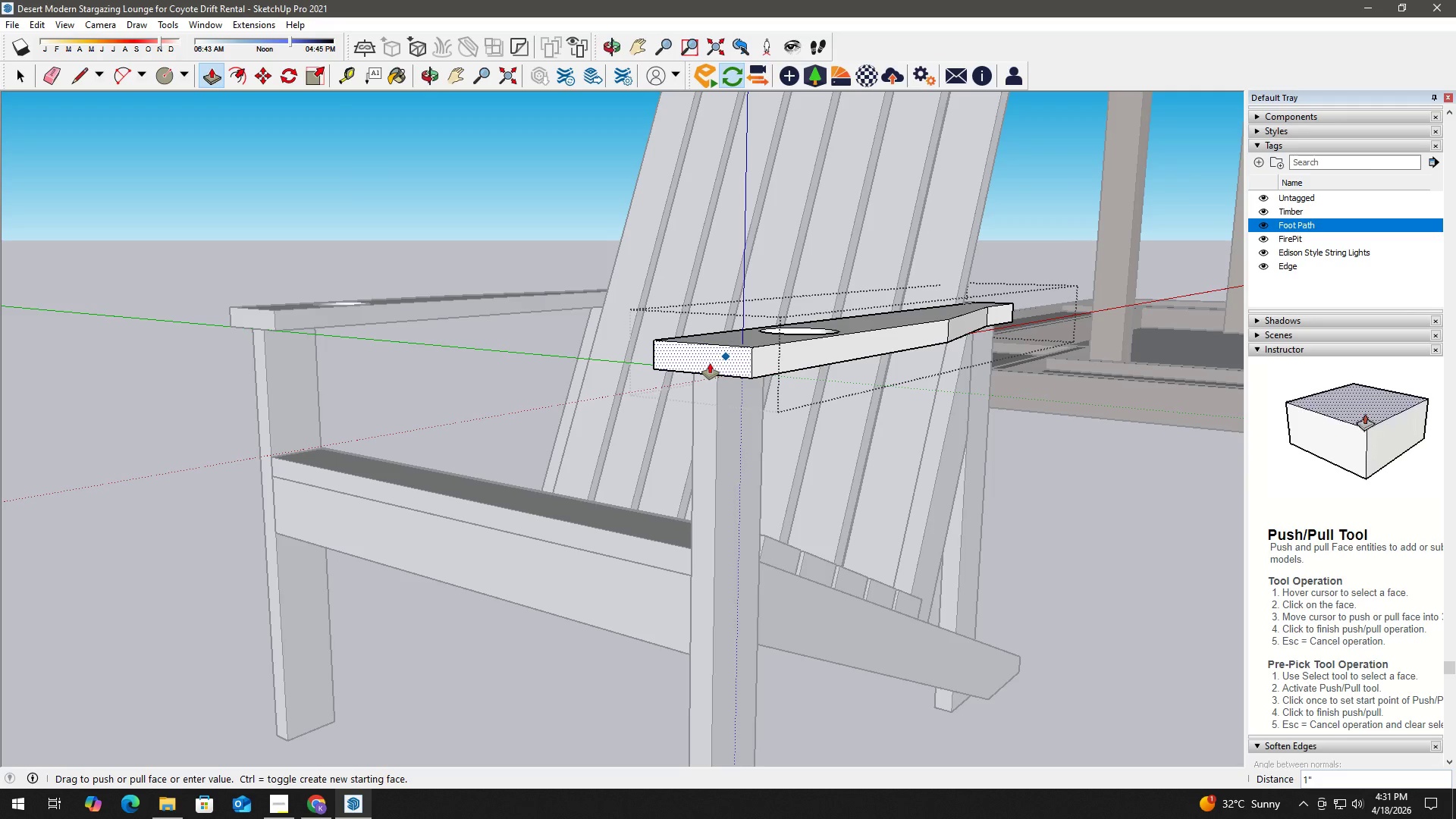 
key(Numpad1)
 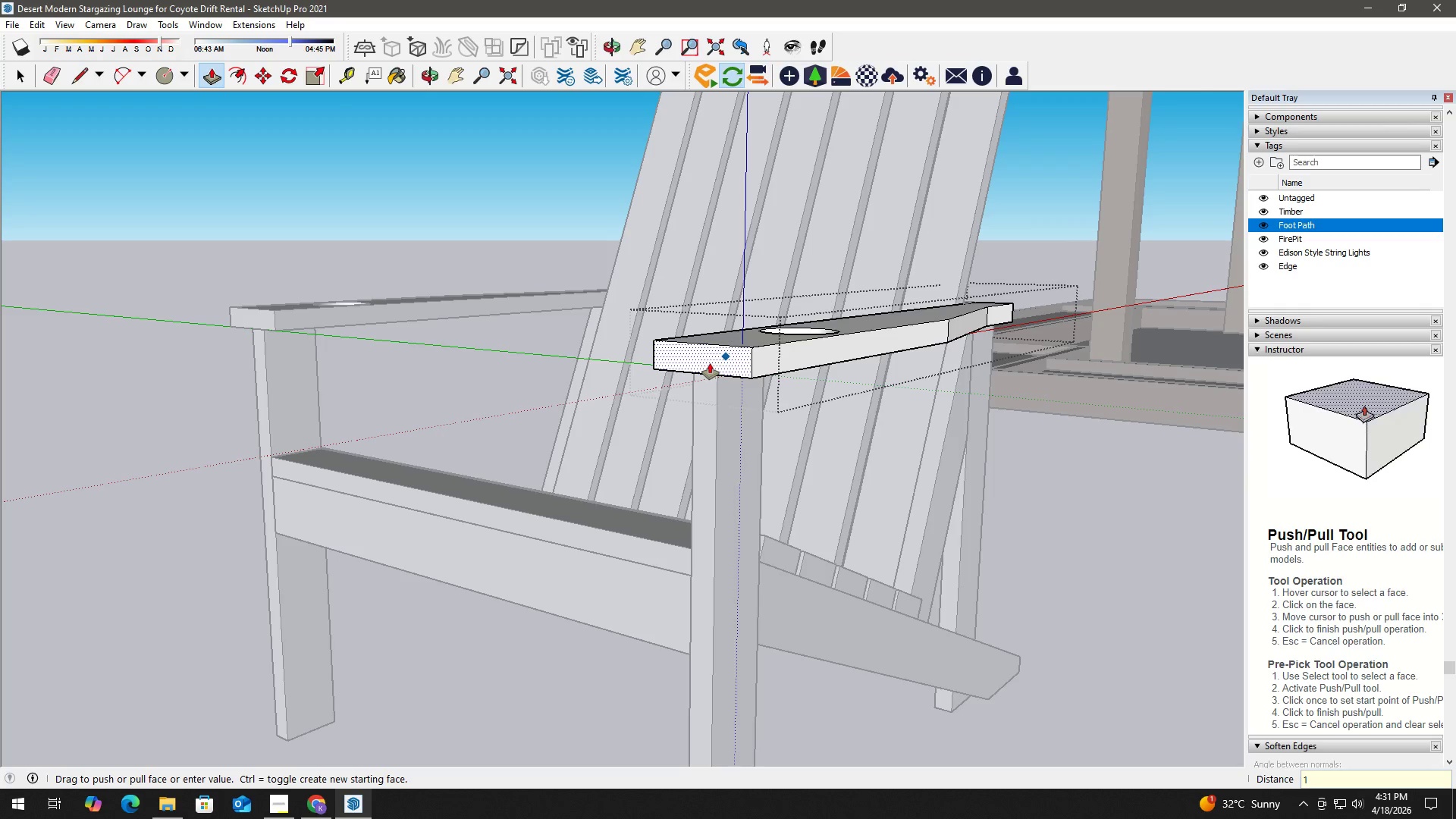 
key(NumpadEnter)
 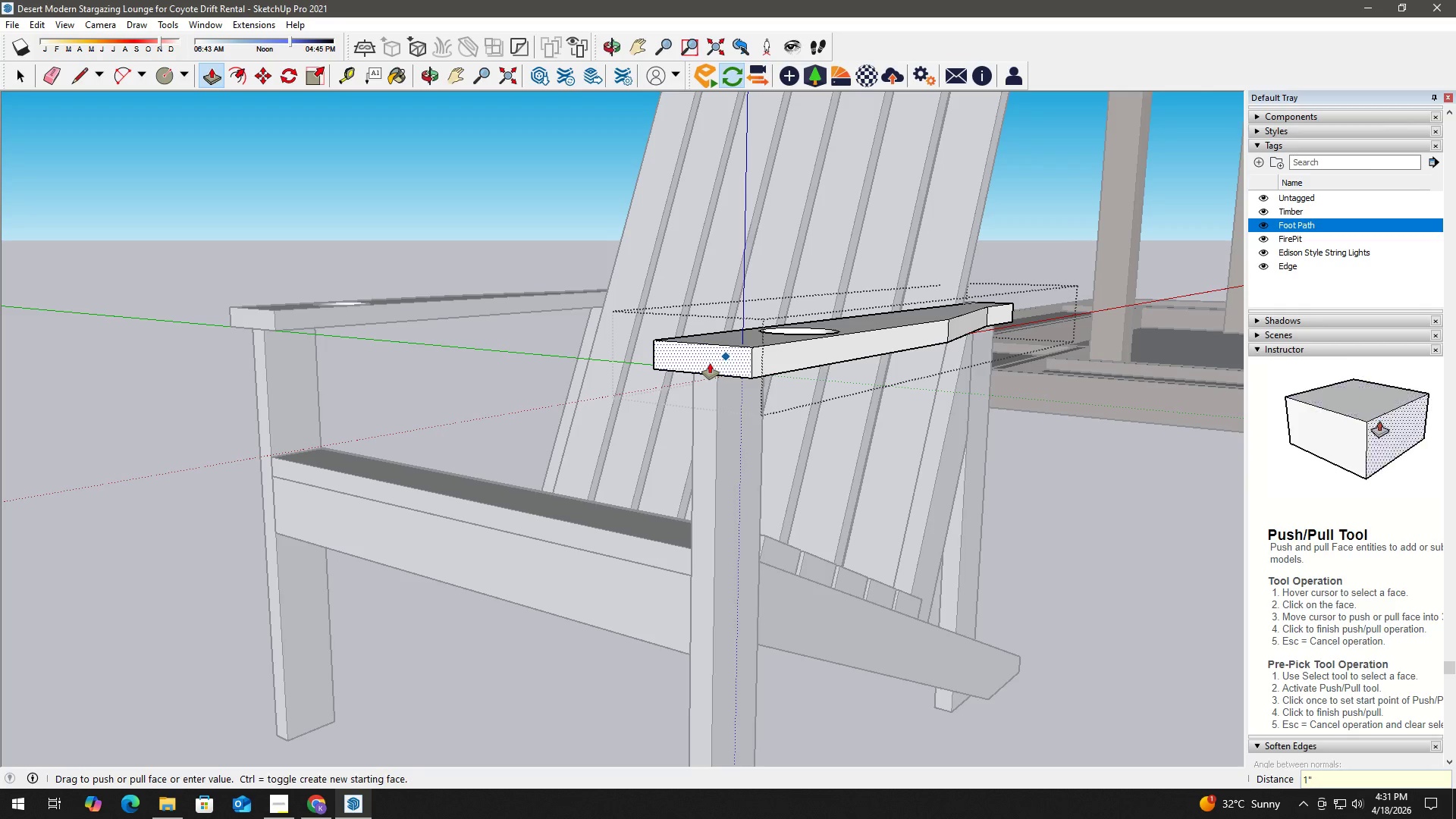 
key(Space)
 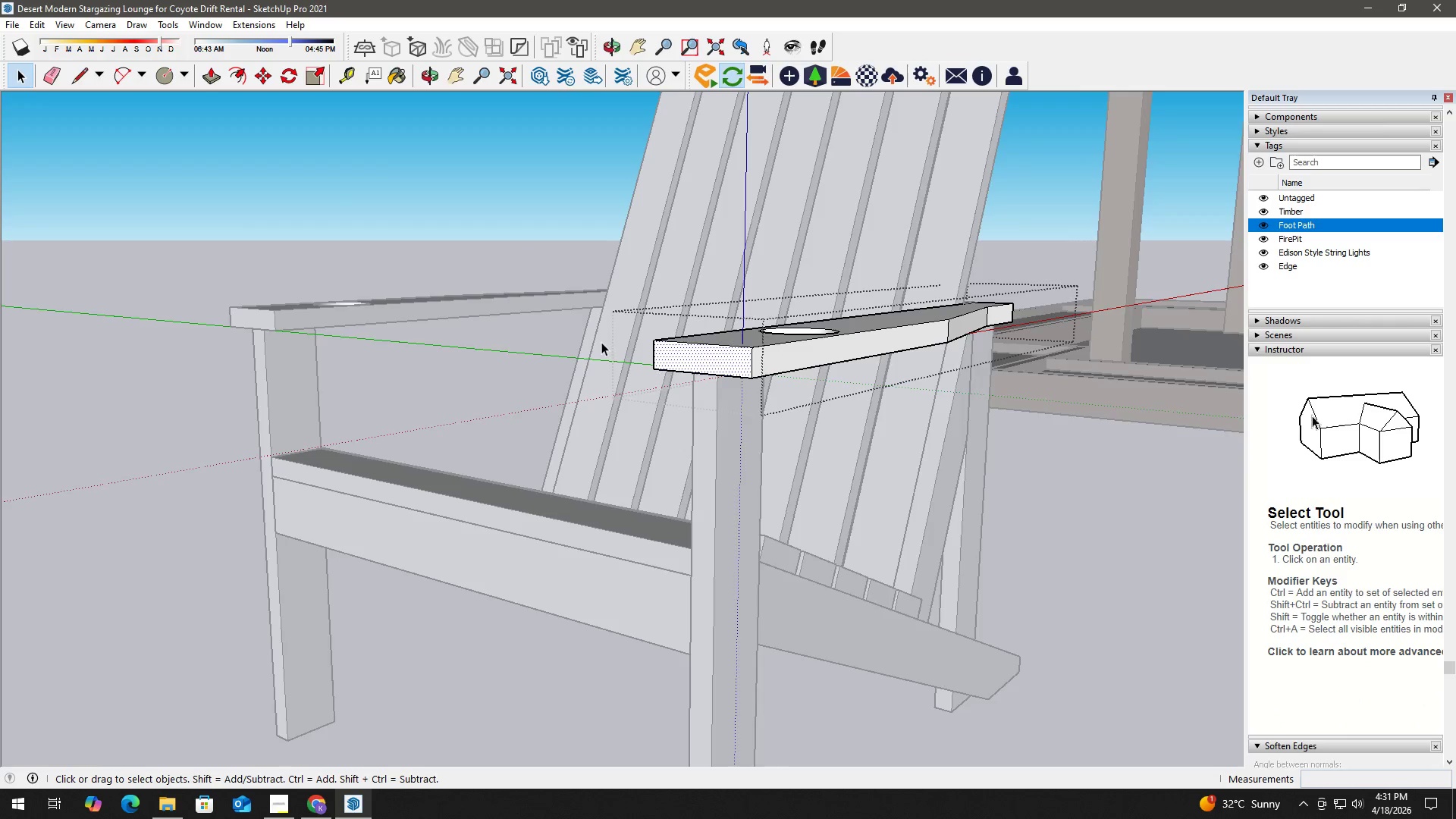 
hold_key(key=Escape, duration=5.26)
 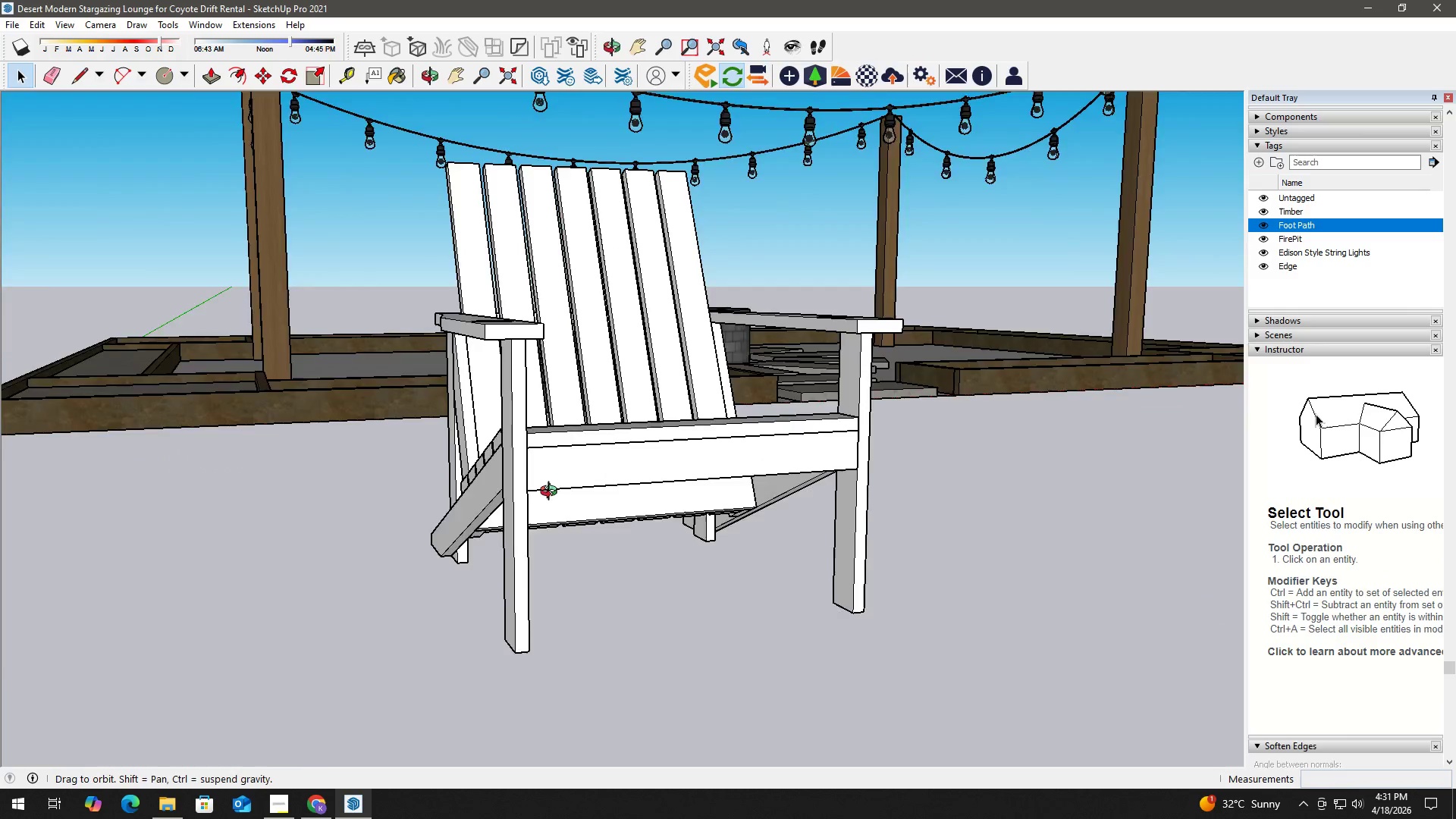 
key(H)
 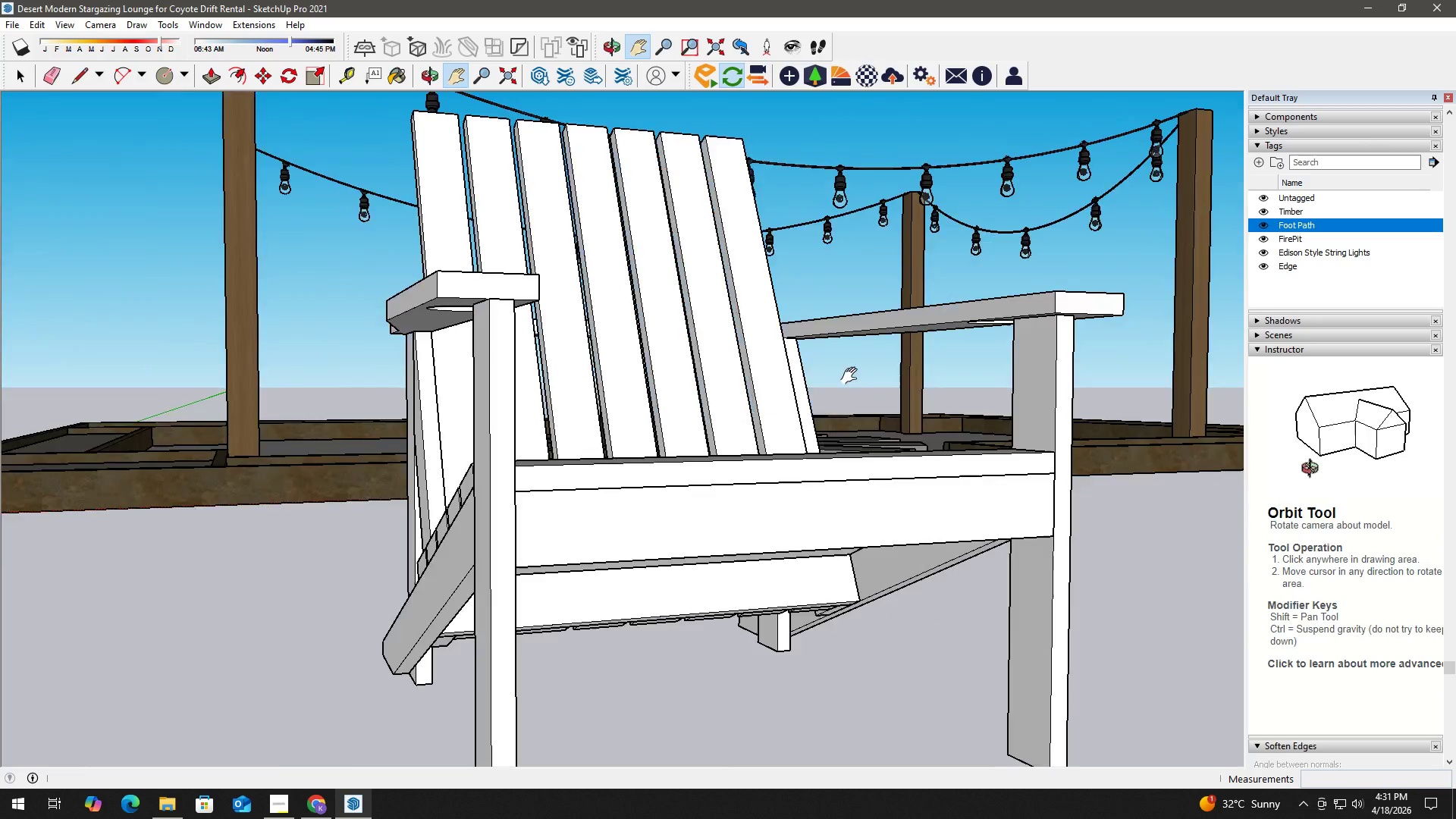 
key(Space)
 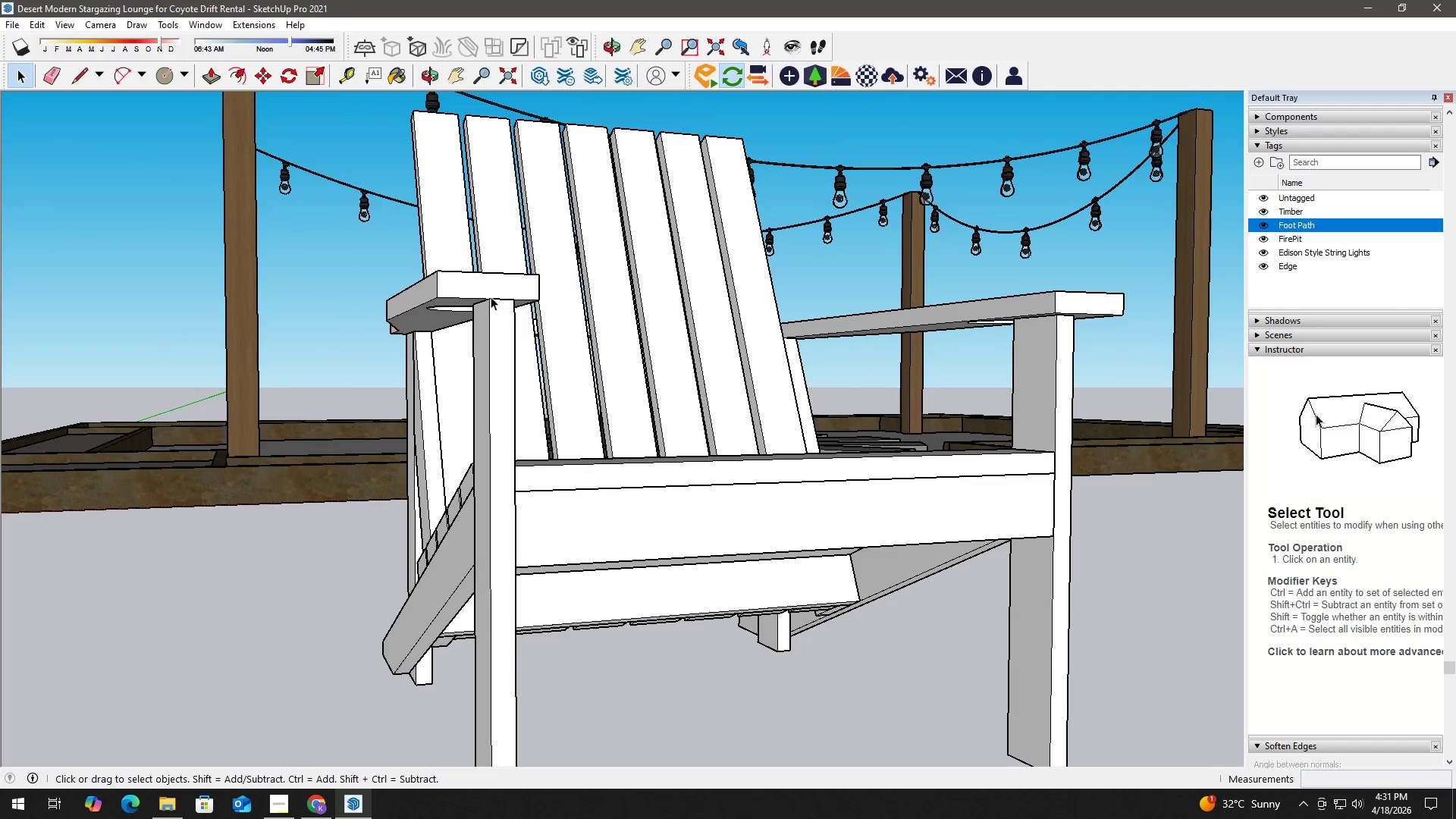 
double_click([504, 285])
 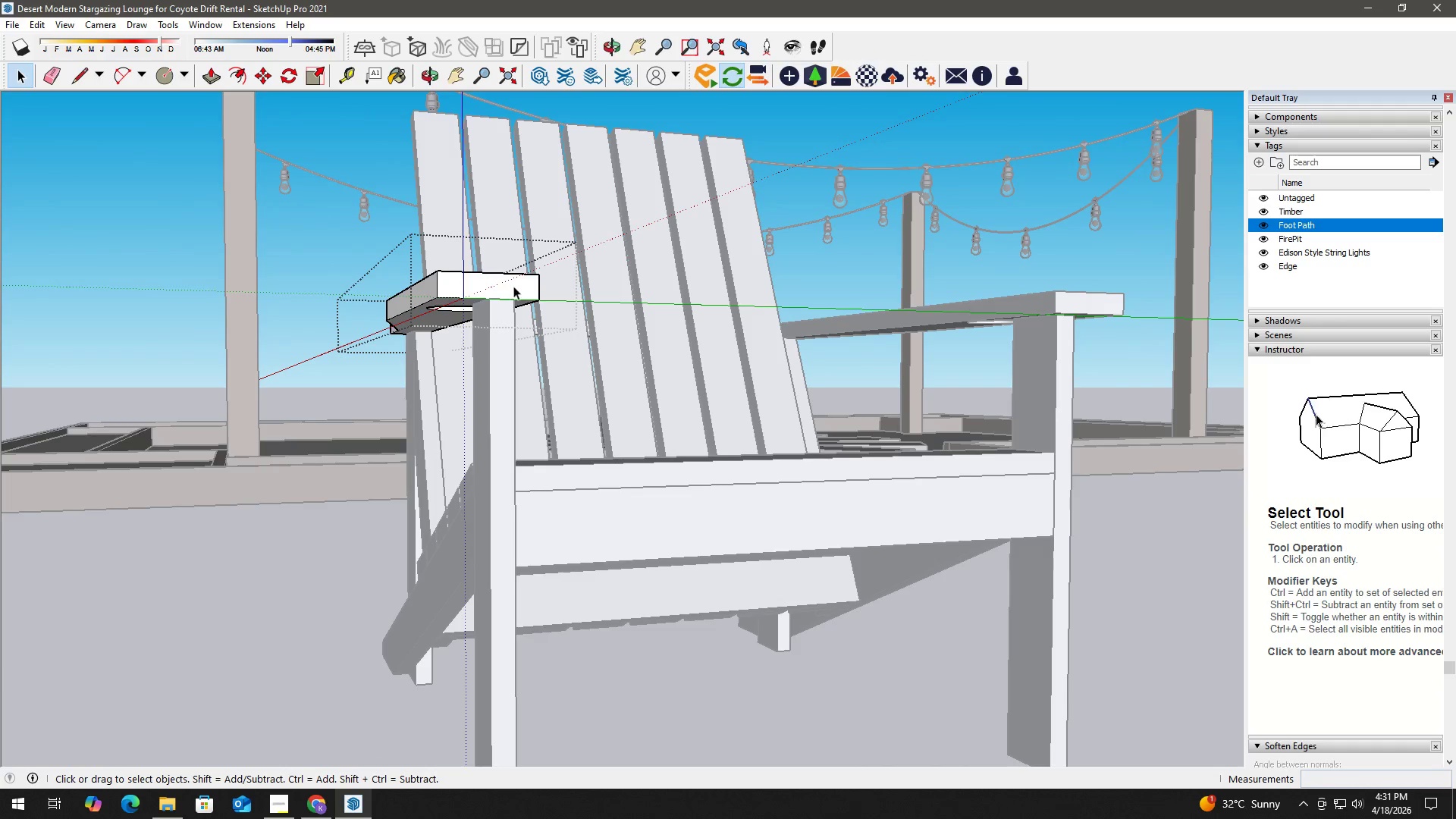 
triple_click([513, 286])
 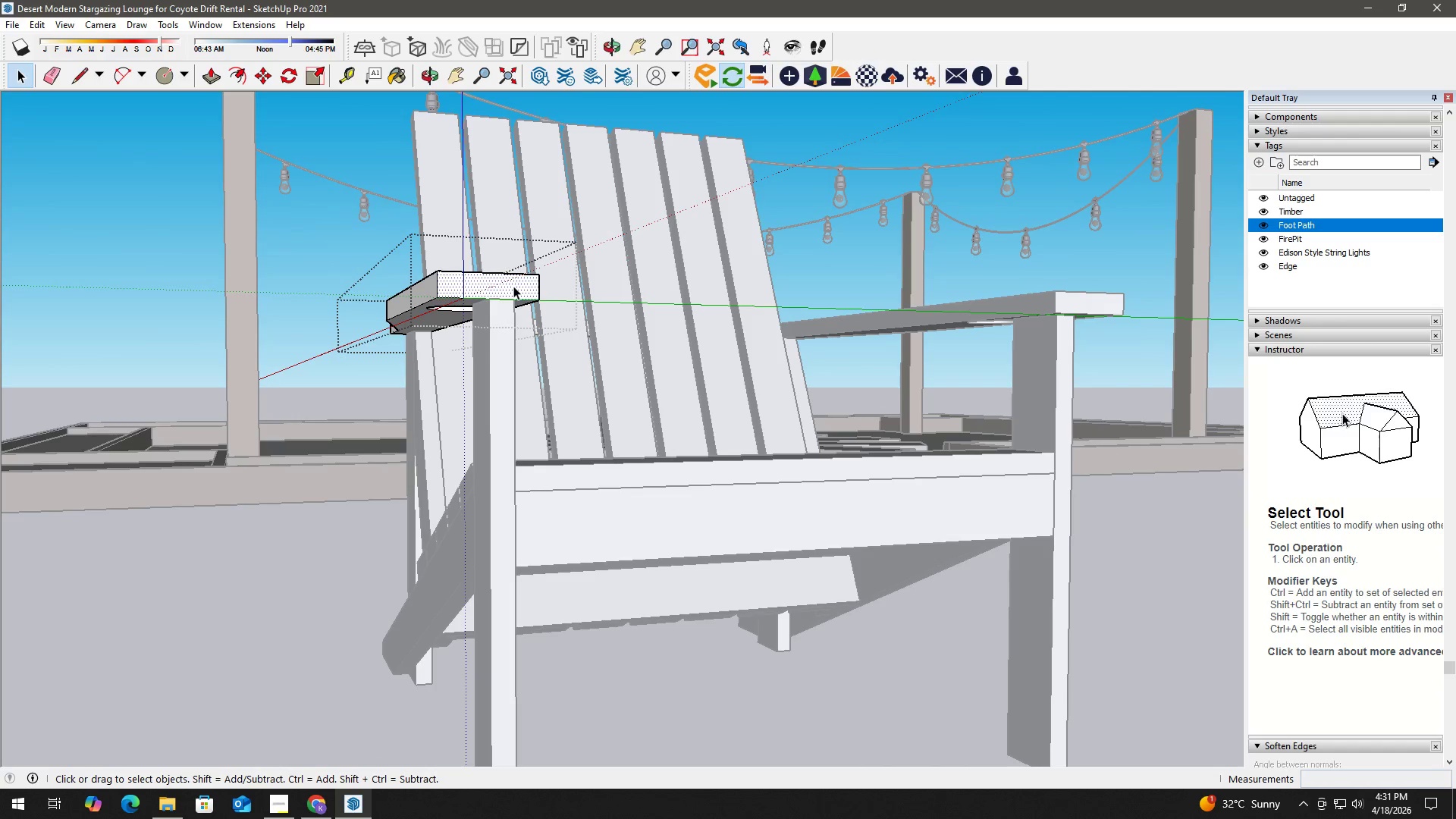 
key(P)
 